 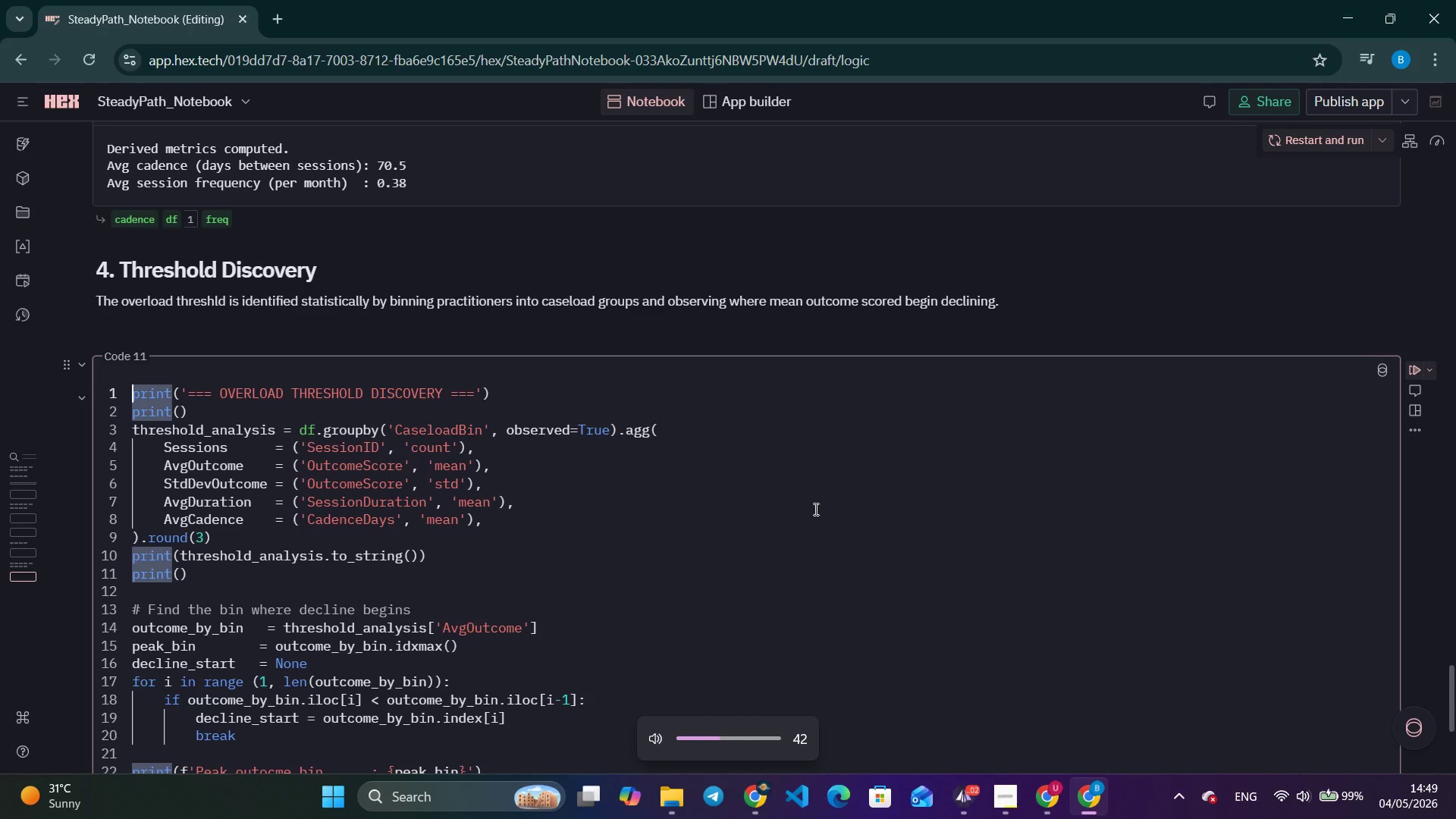 
left_click([290, 231])
 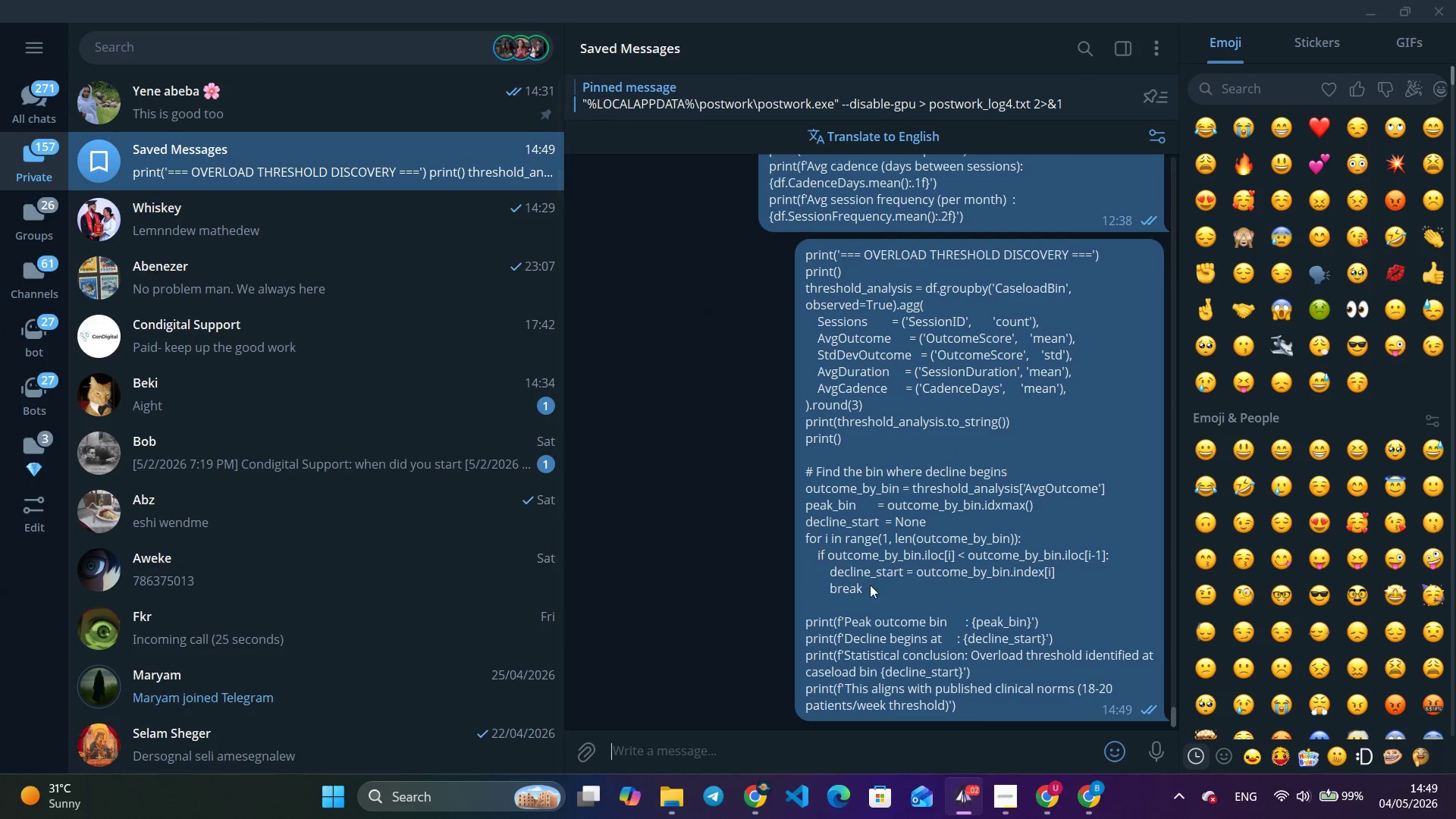 
right_click([913, 585])
 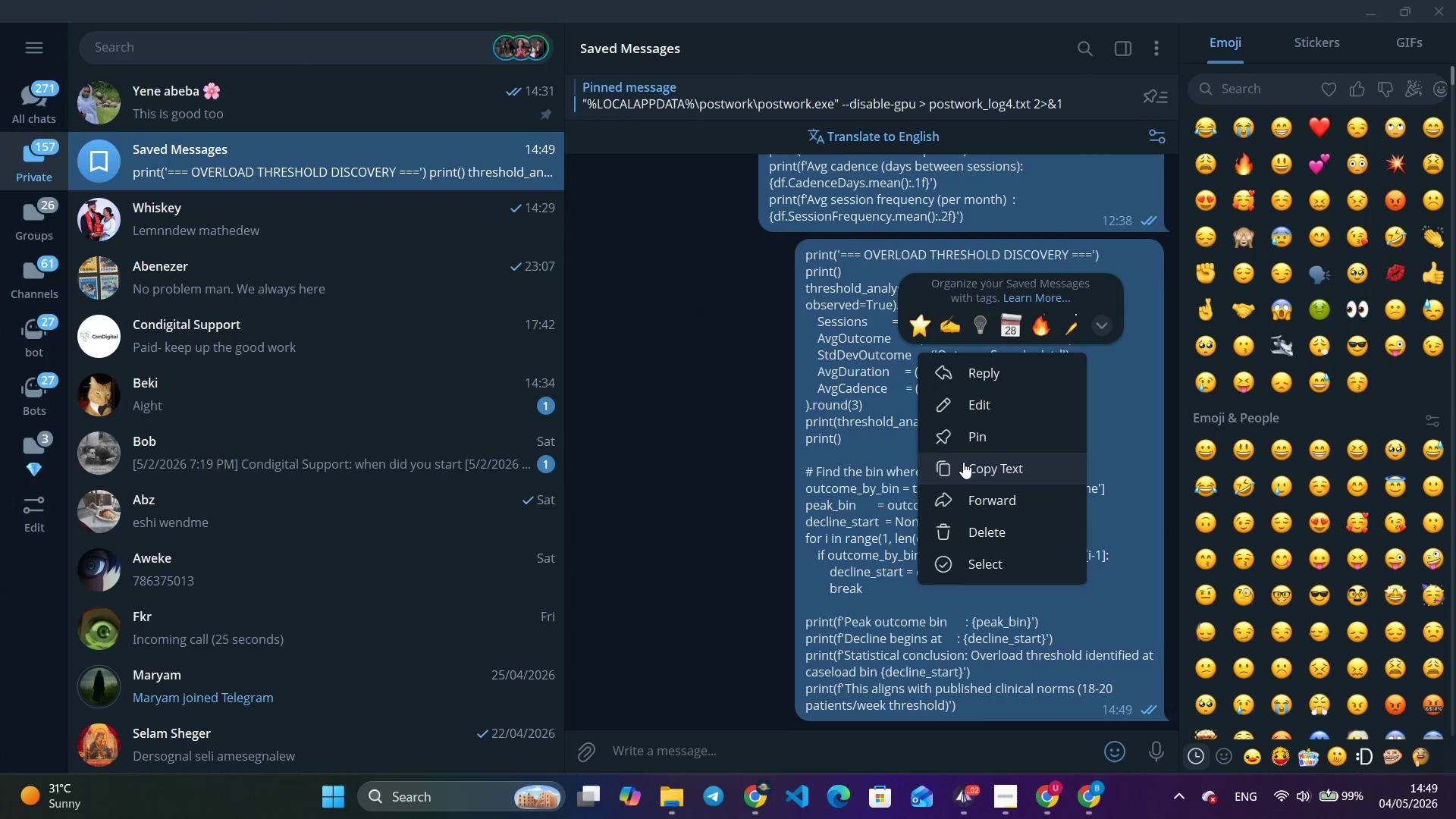 
left_click([962, 476])
 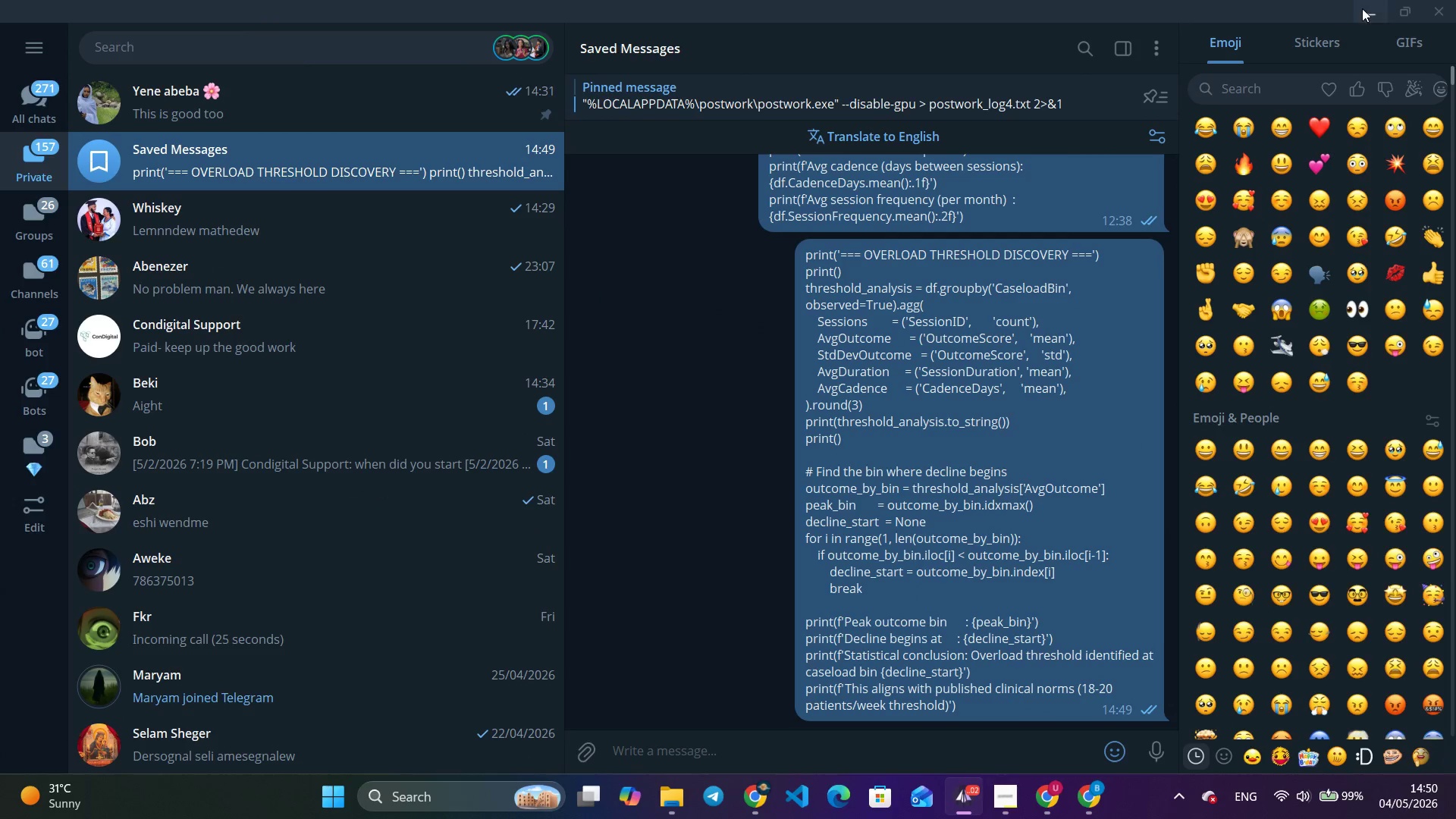 
left_click([1371, 2])
 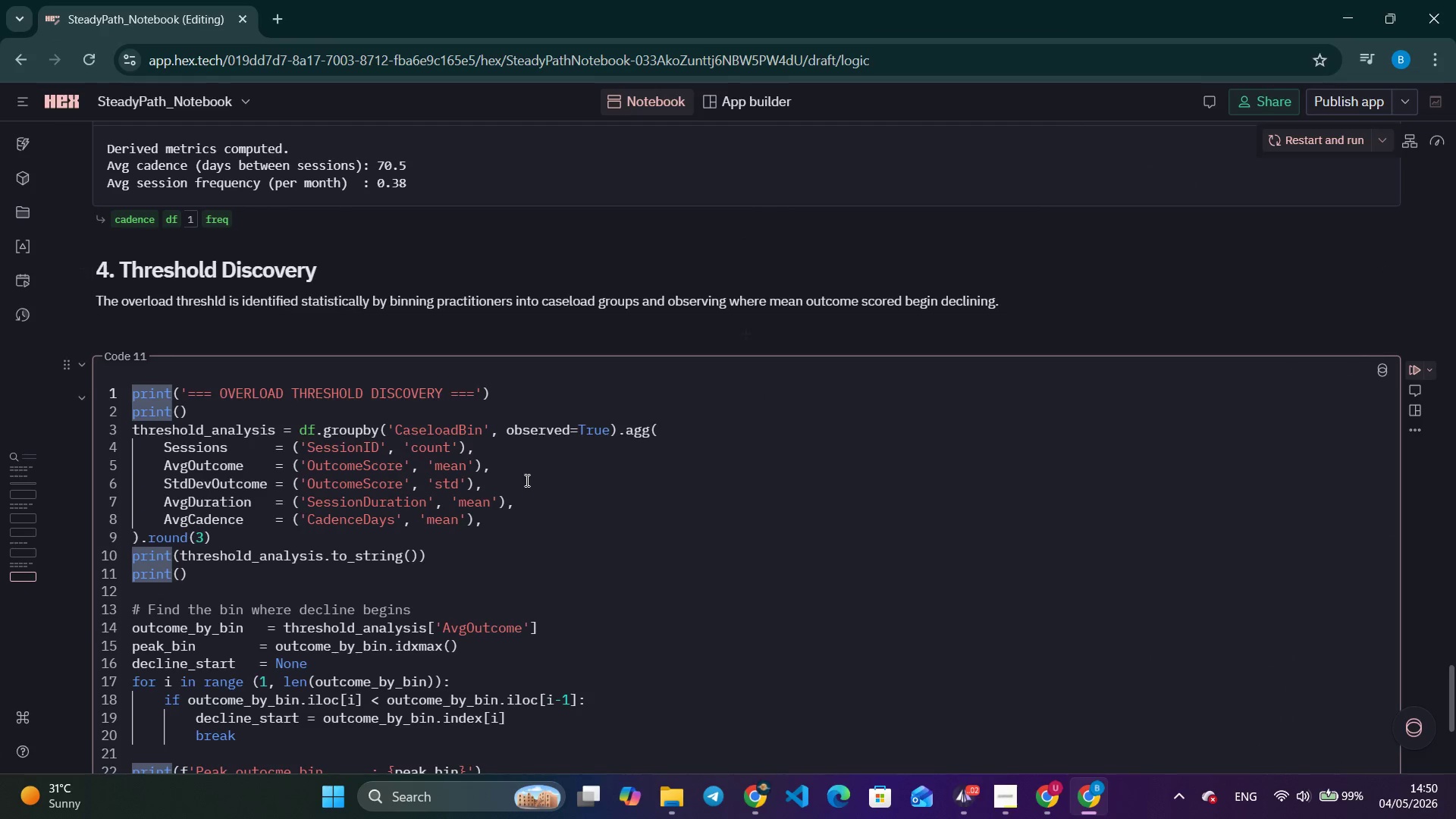 
scroll: coordinate [538, 470], scroll_direction: down, amount: 4.0
 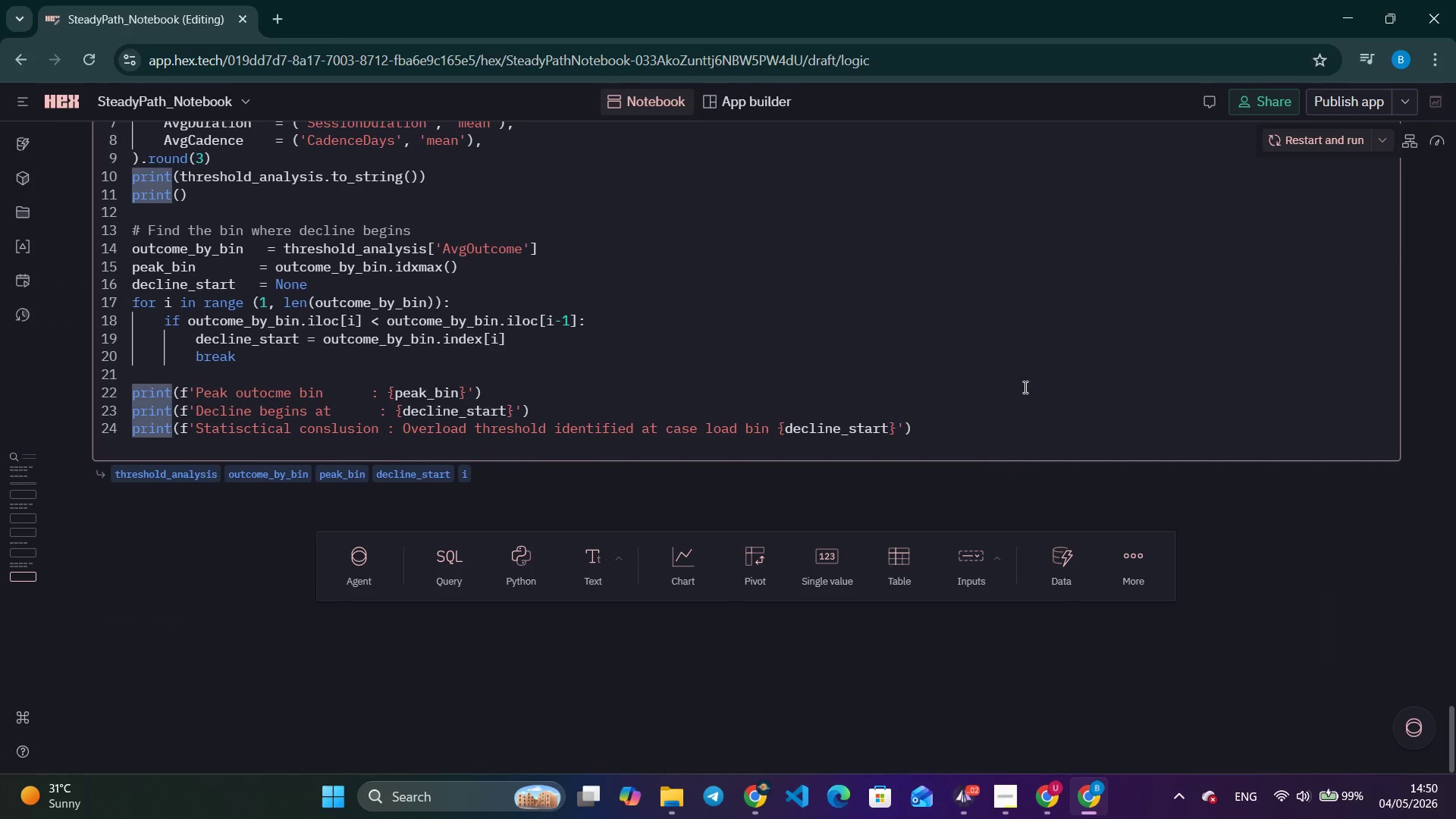 
left_click([1024, 387])
 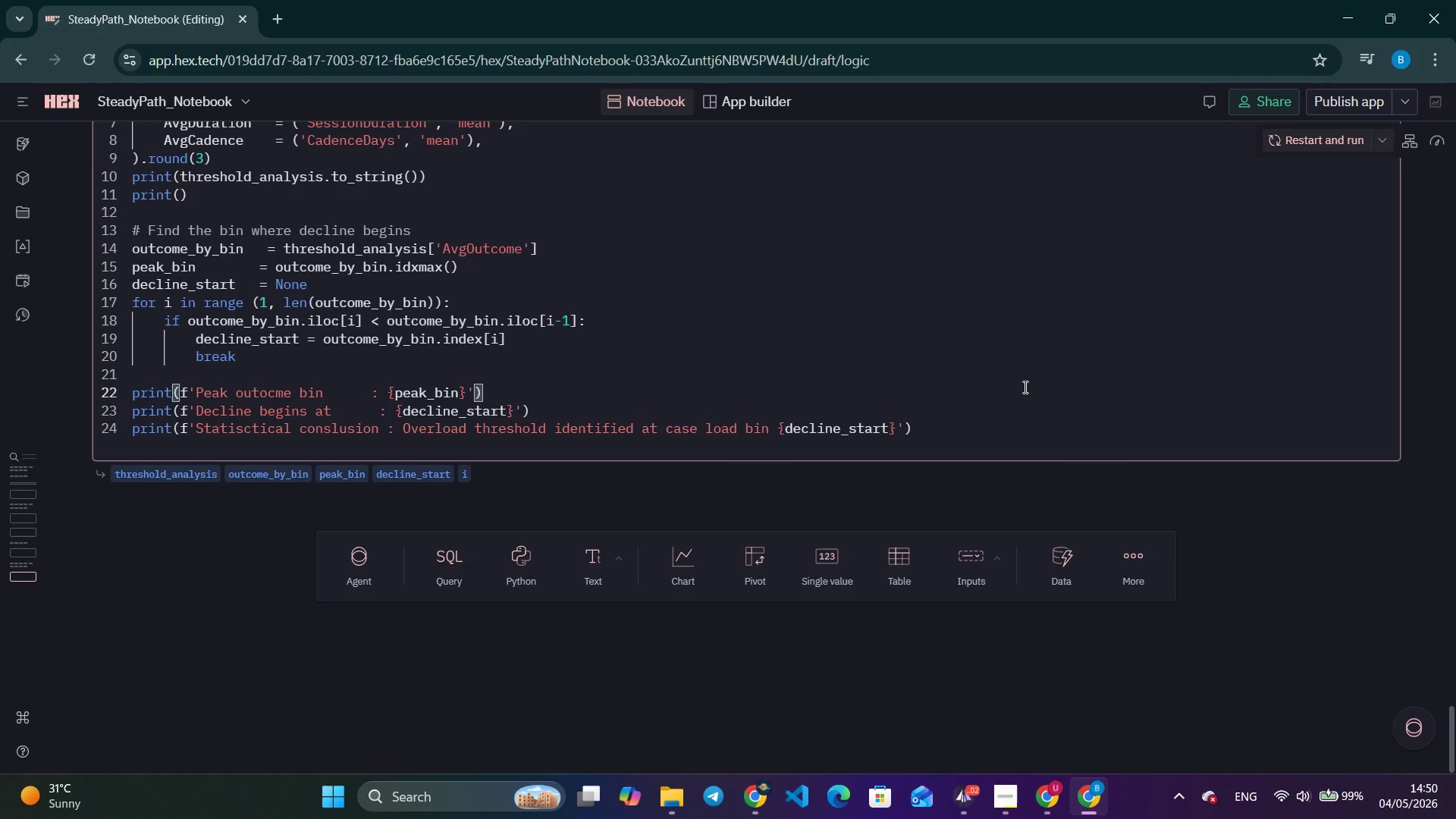 
key(Control+A)
 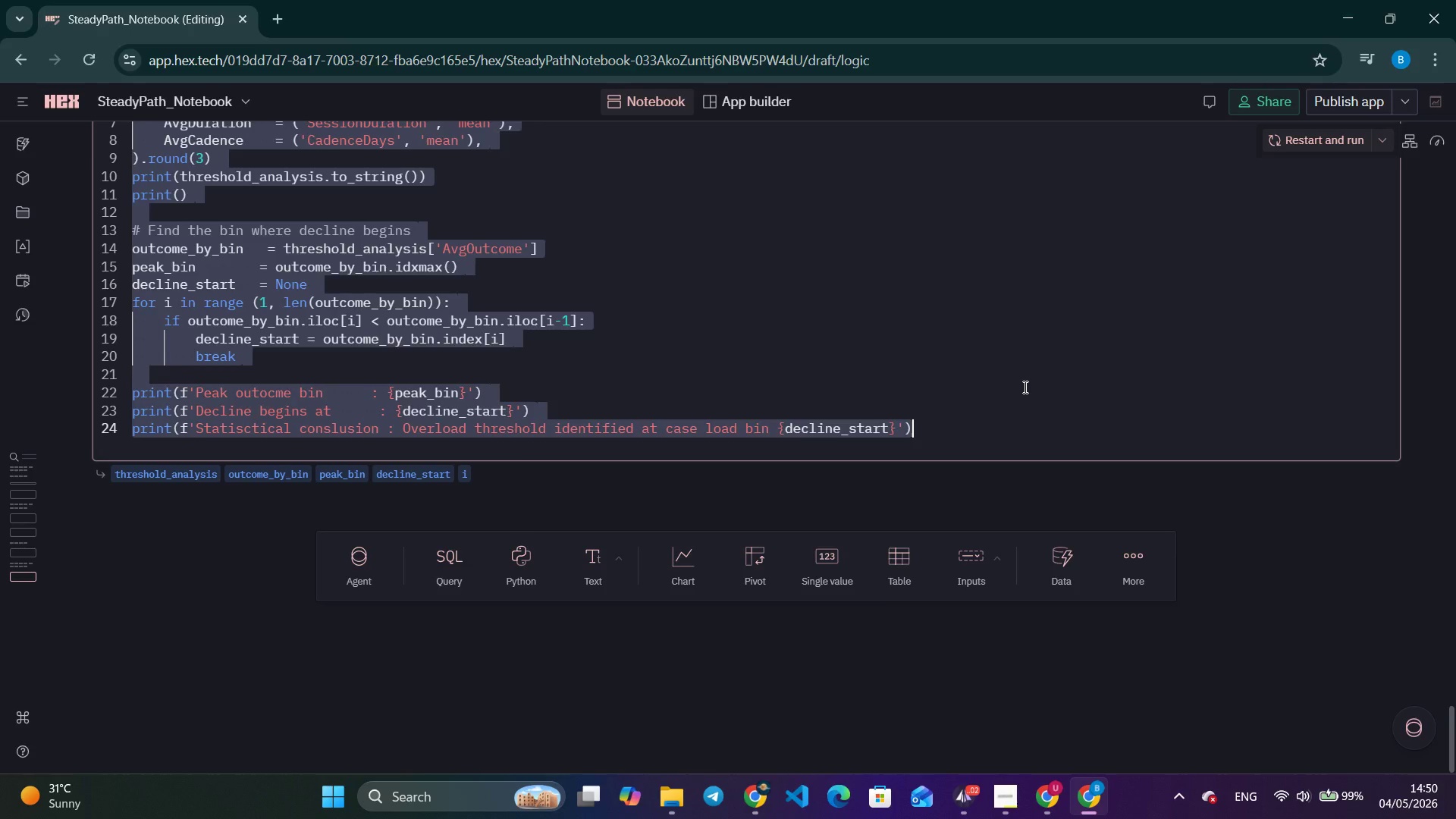 
key(Control+V)
 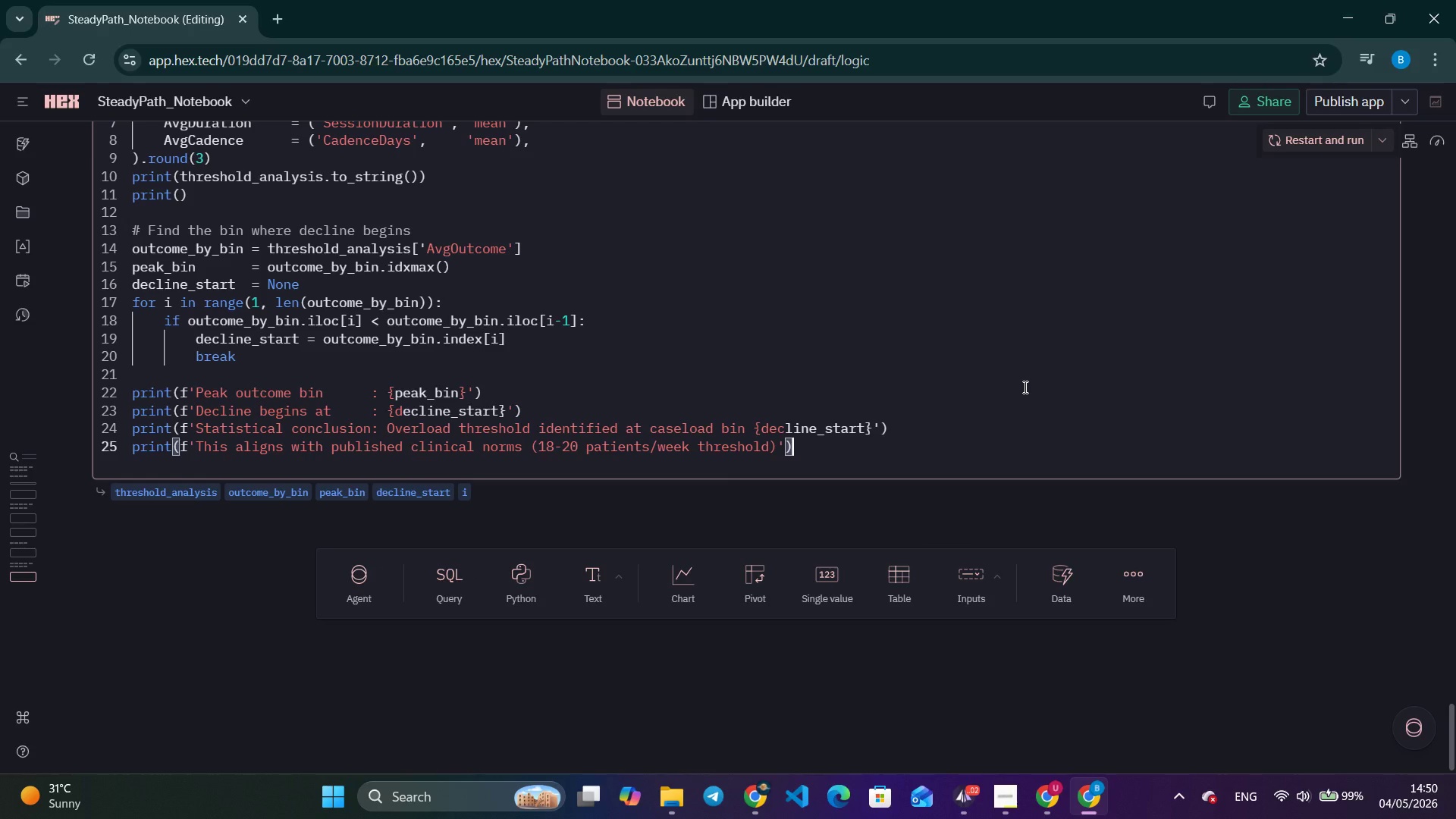 
scroll: coordinate [1024, 387], scroll_direction: up, amount: 7.0
 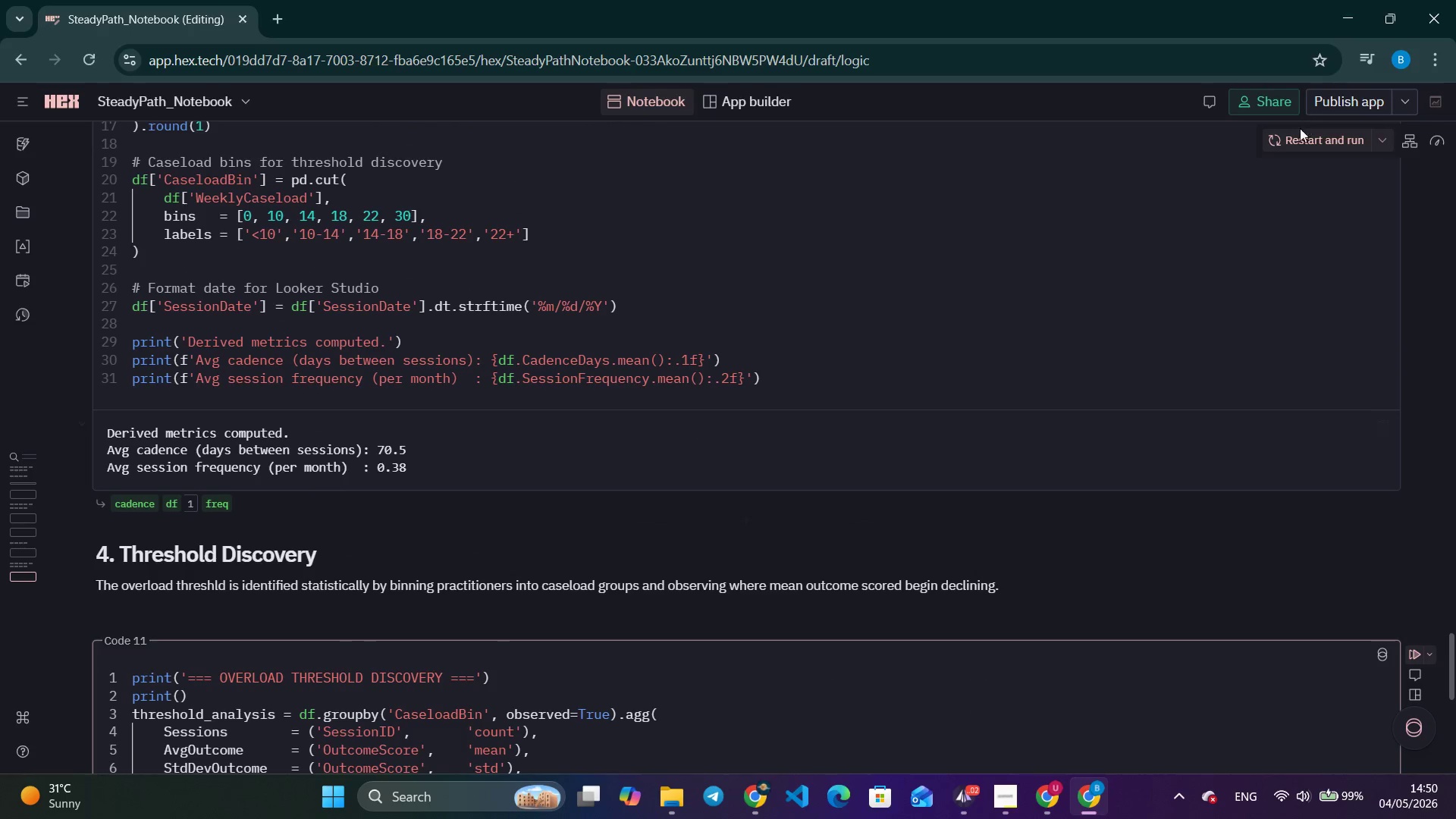 
left_click([1302, 132])
 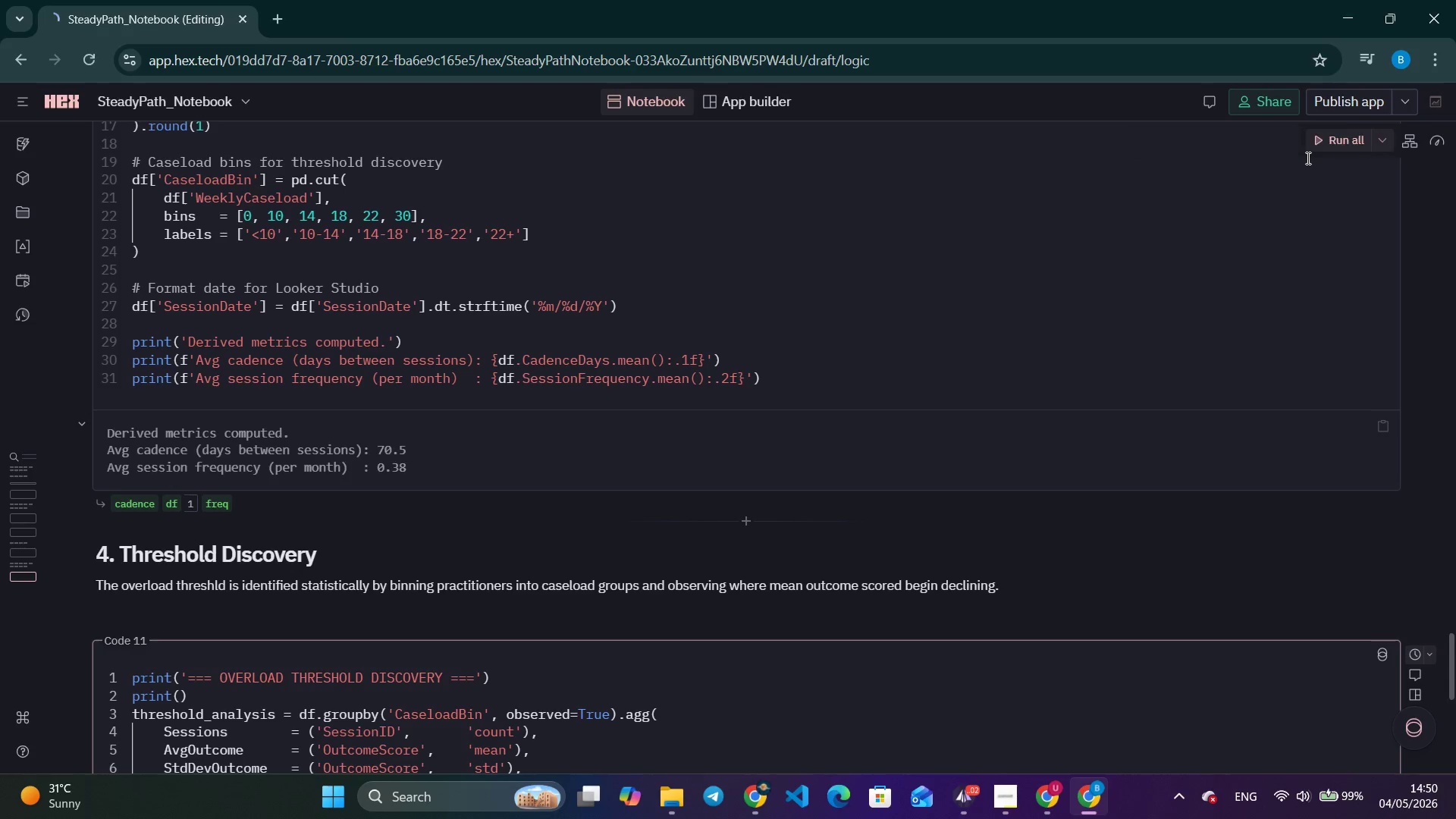 
wait(26.38)
 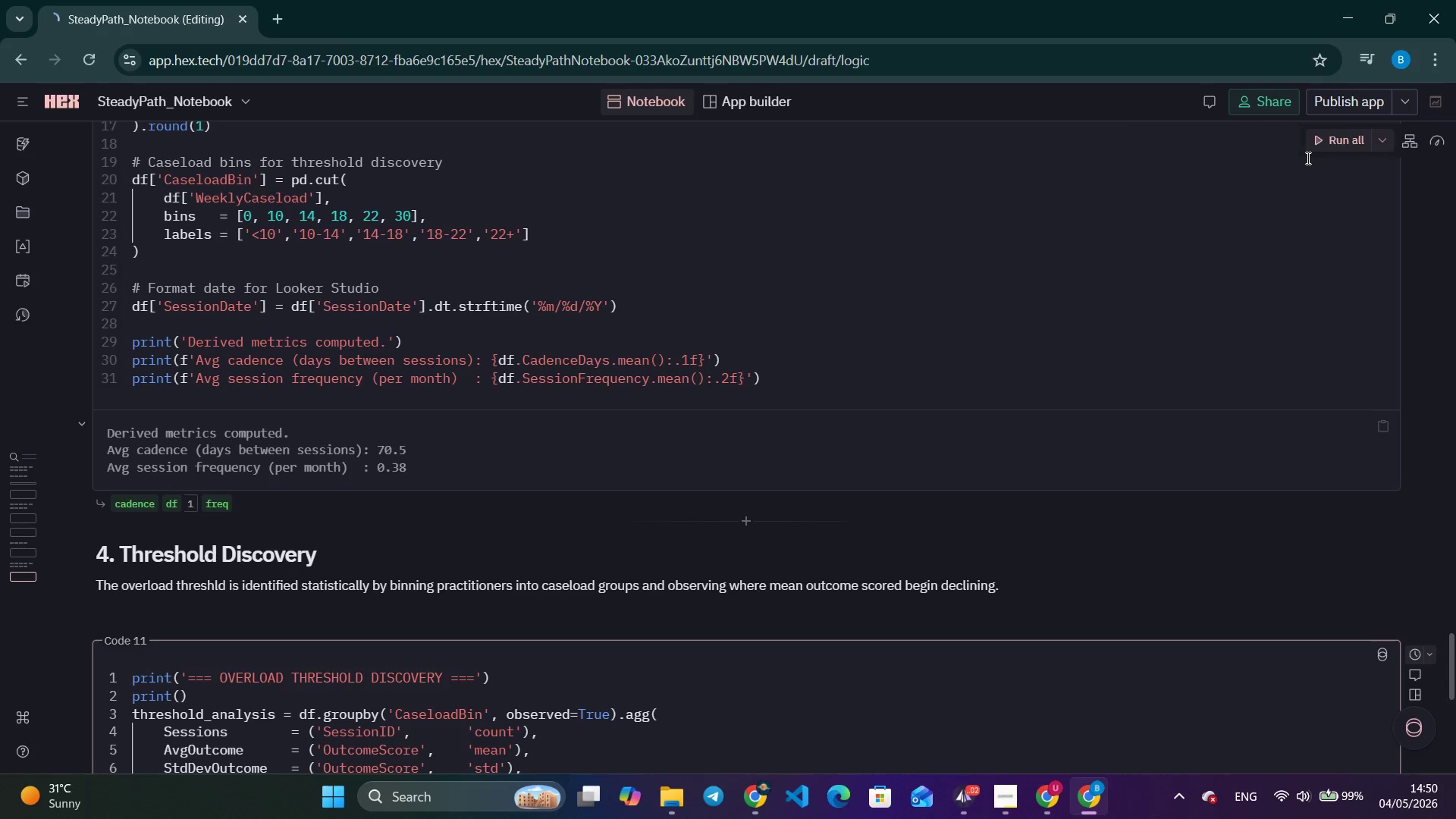 
left_click([1037, 818])
 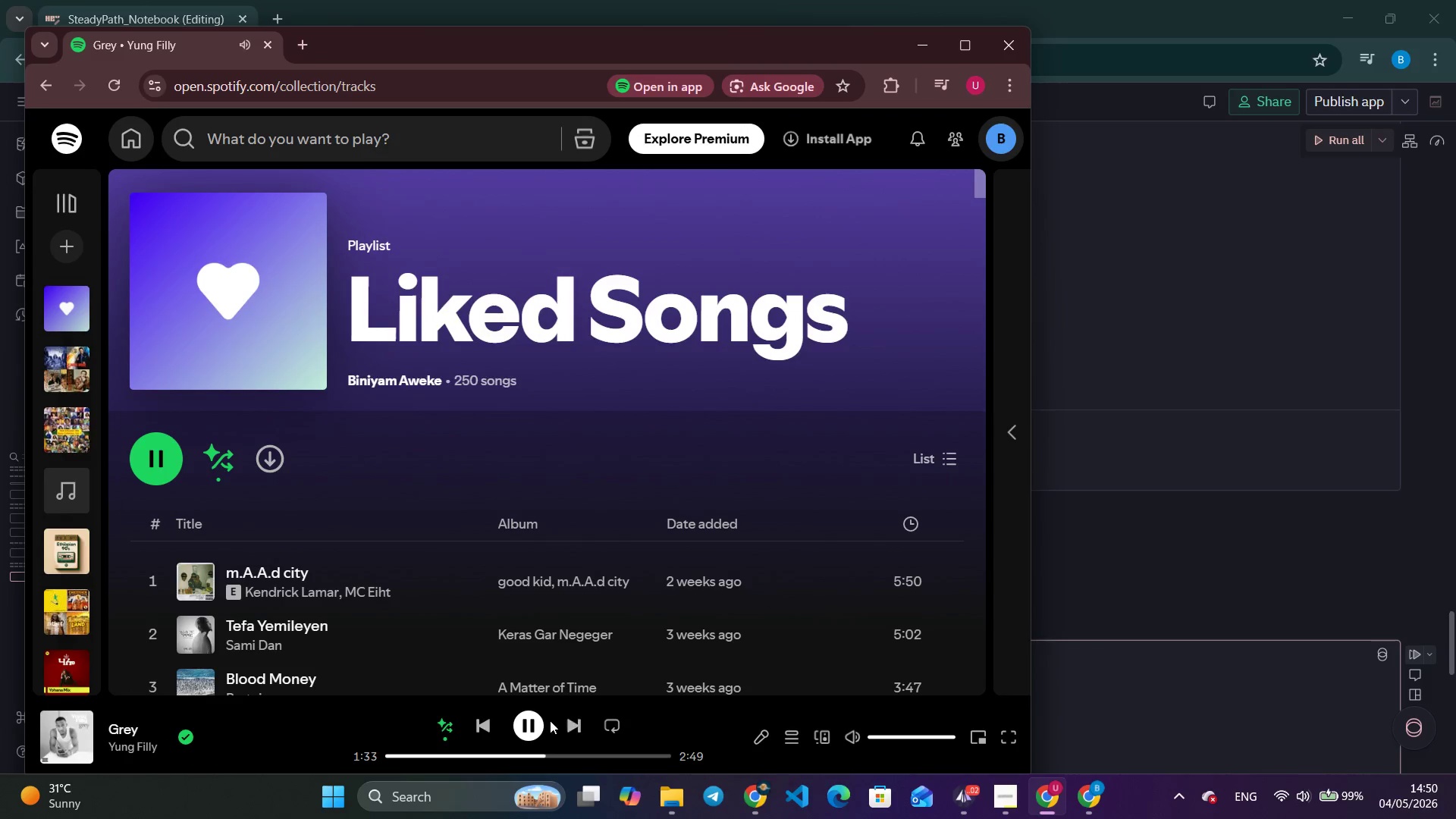 
left_click([531, 725])
 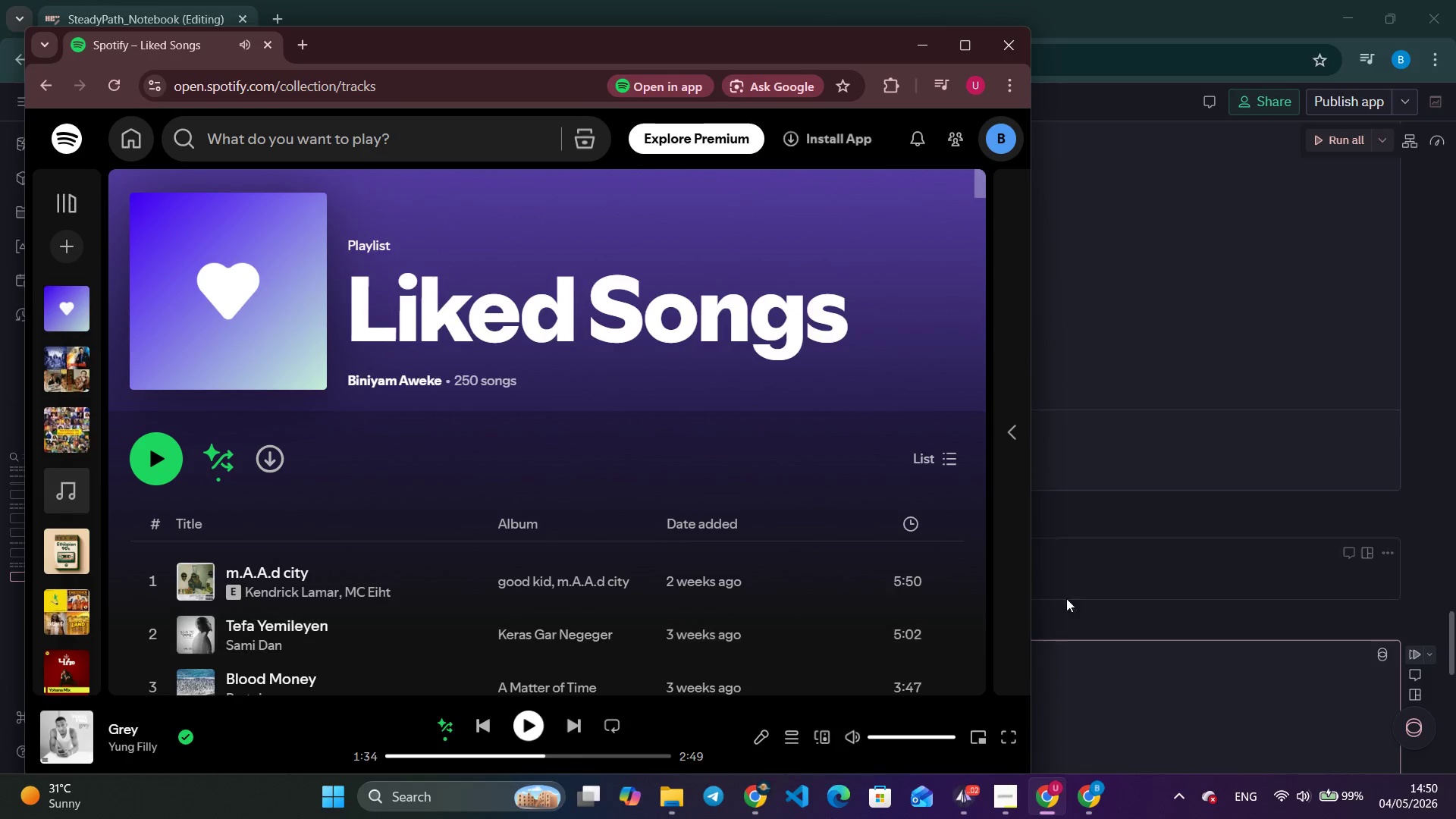 
left_click([1109, 579])
 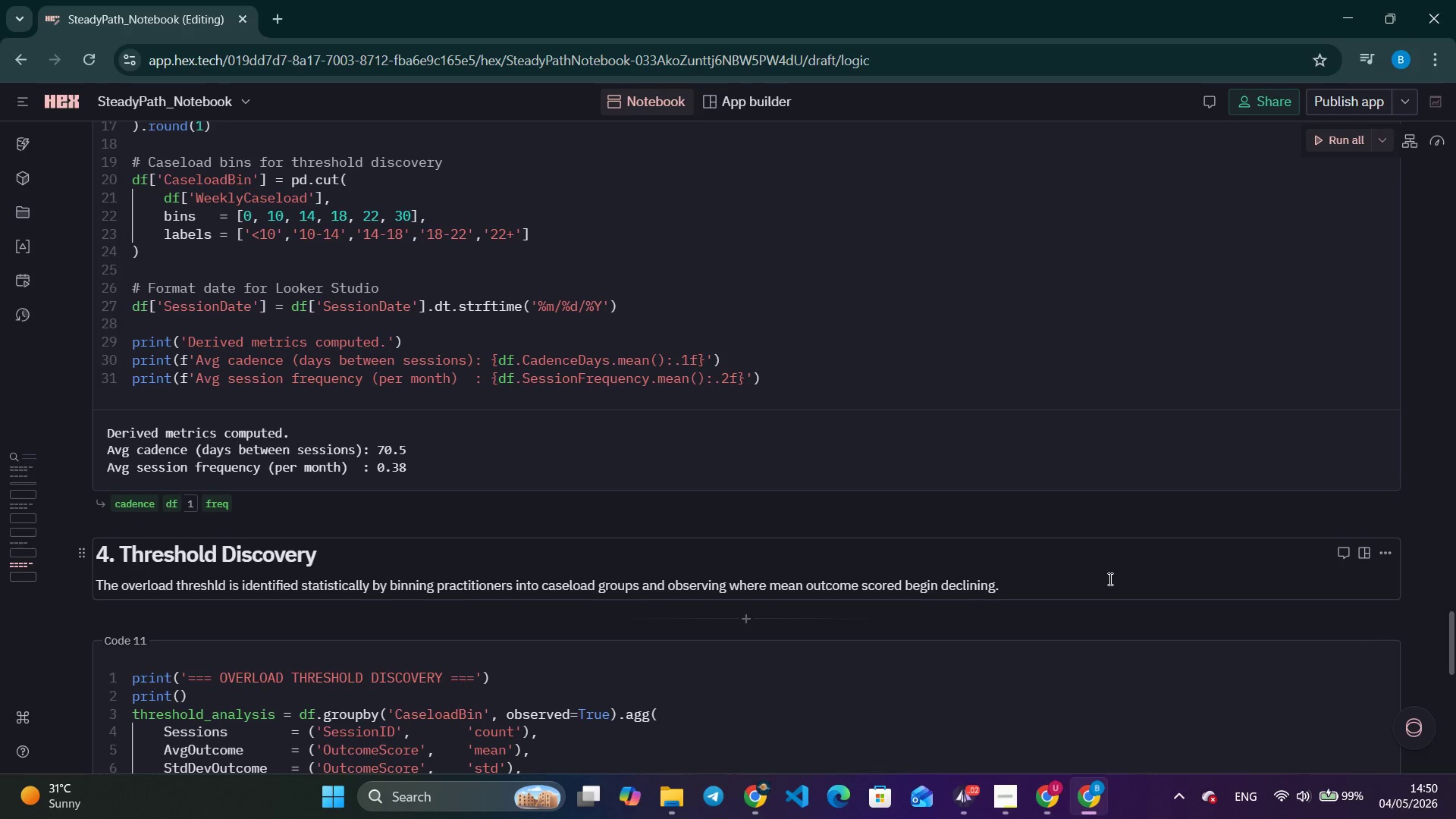 
scroll: coordinate [1109, 579], scroll_direction: down, amount: 13.0
 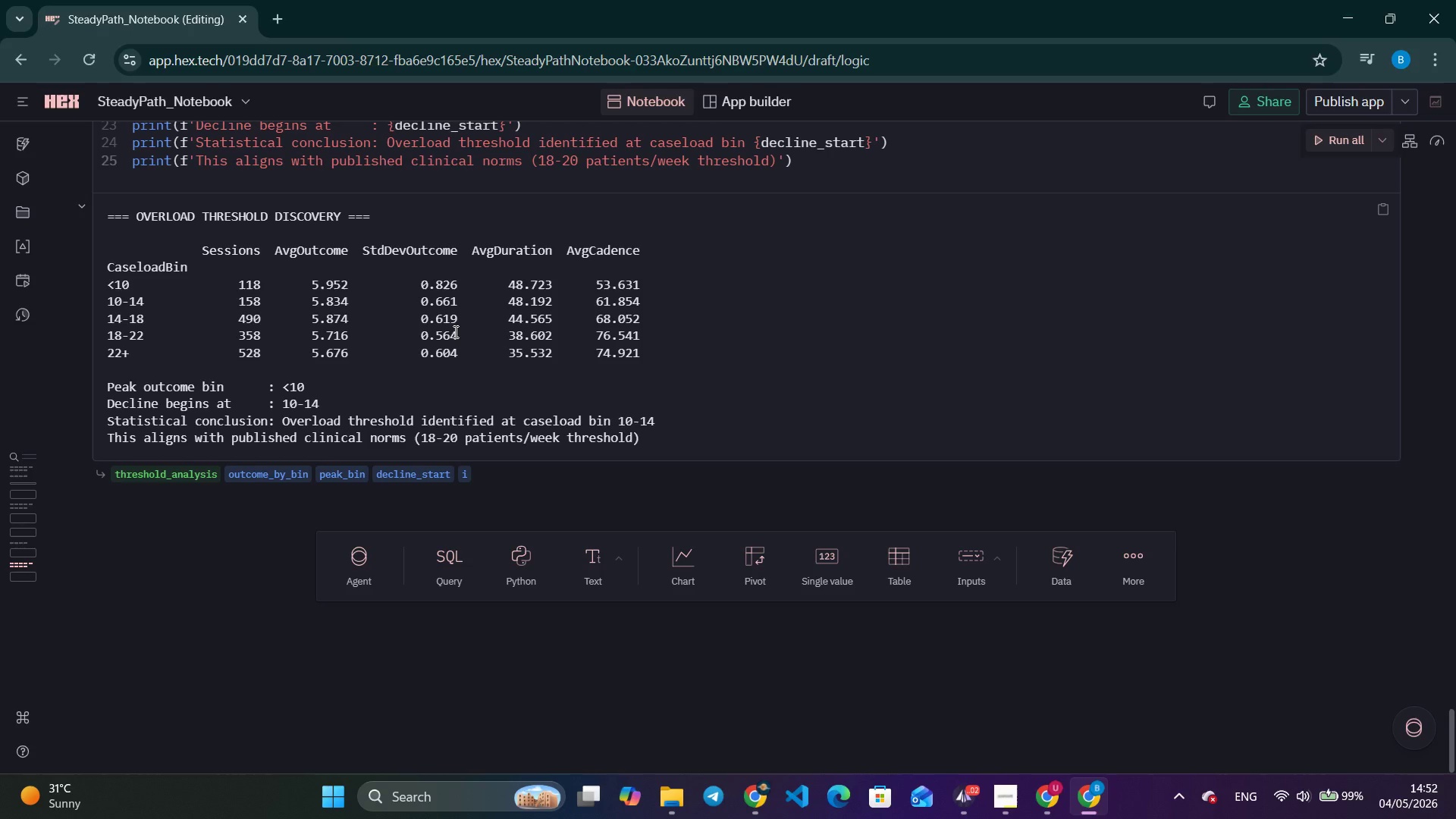 
wait(104.52)
 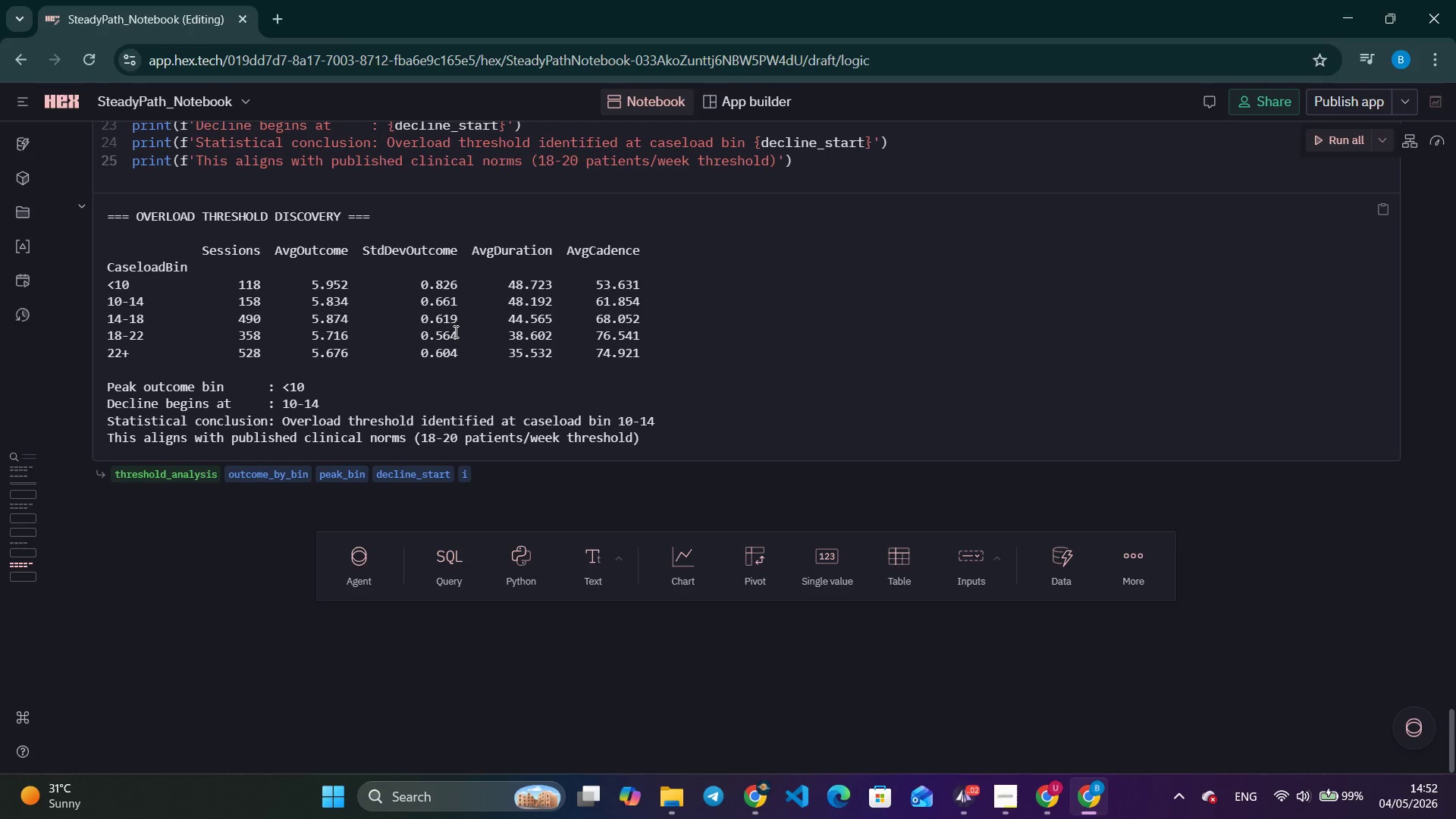 
left_click([595, 564])
 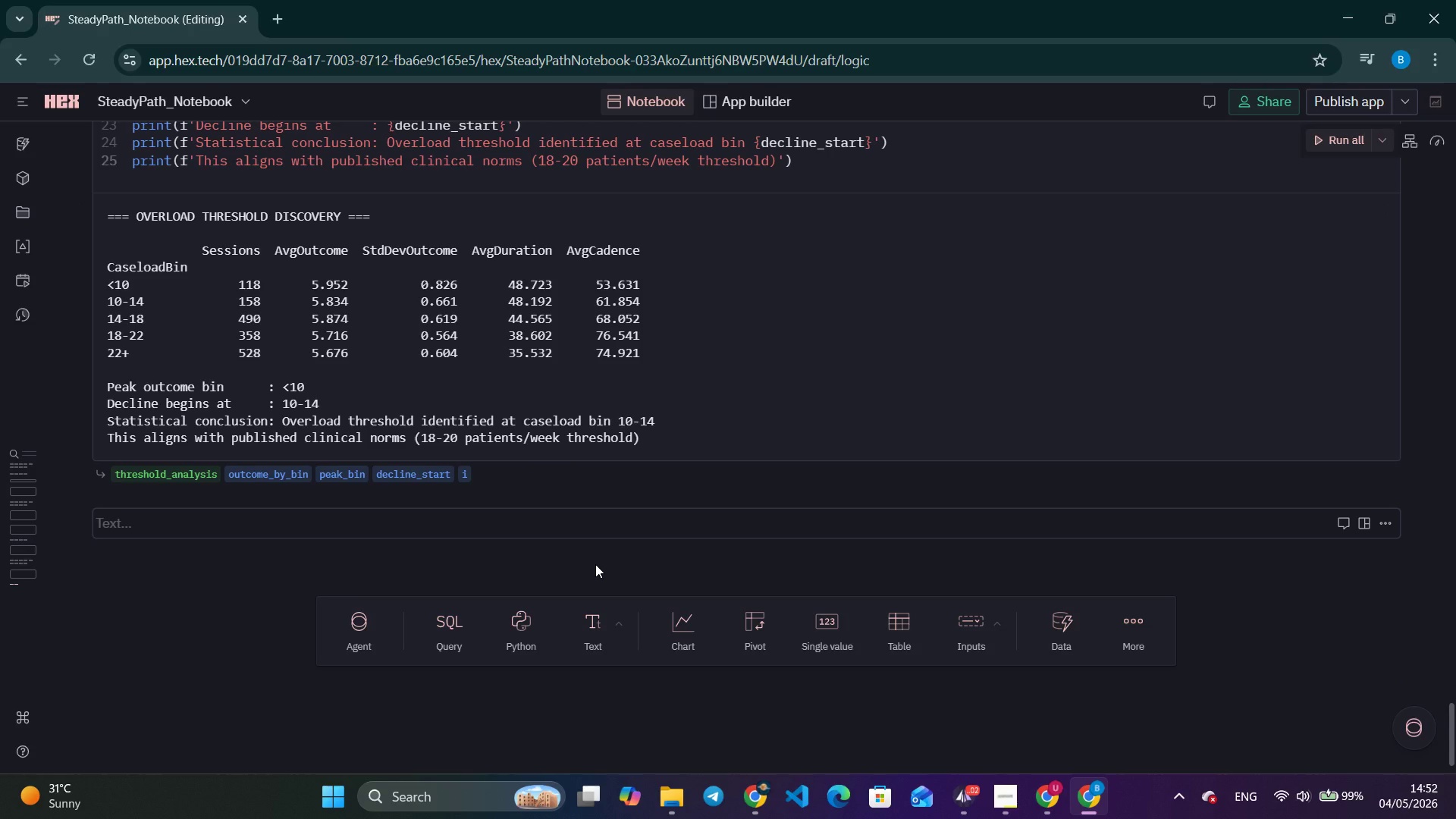 
wait(14.12)
 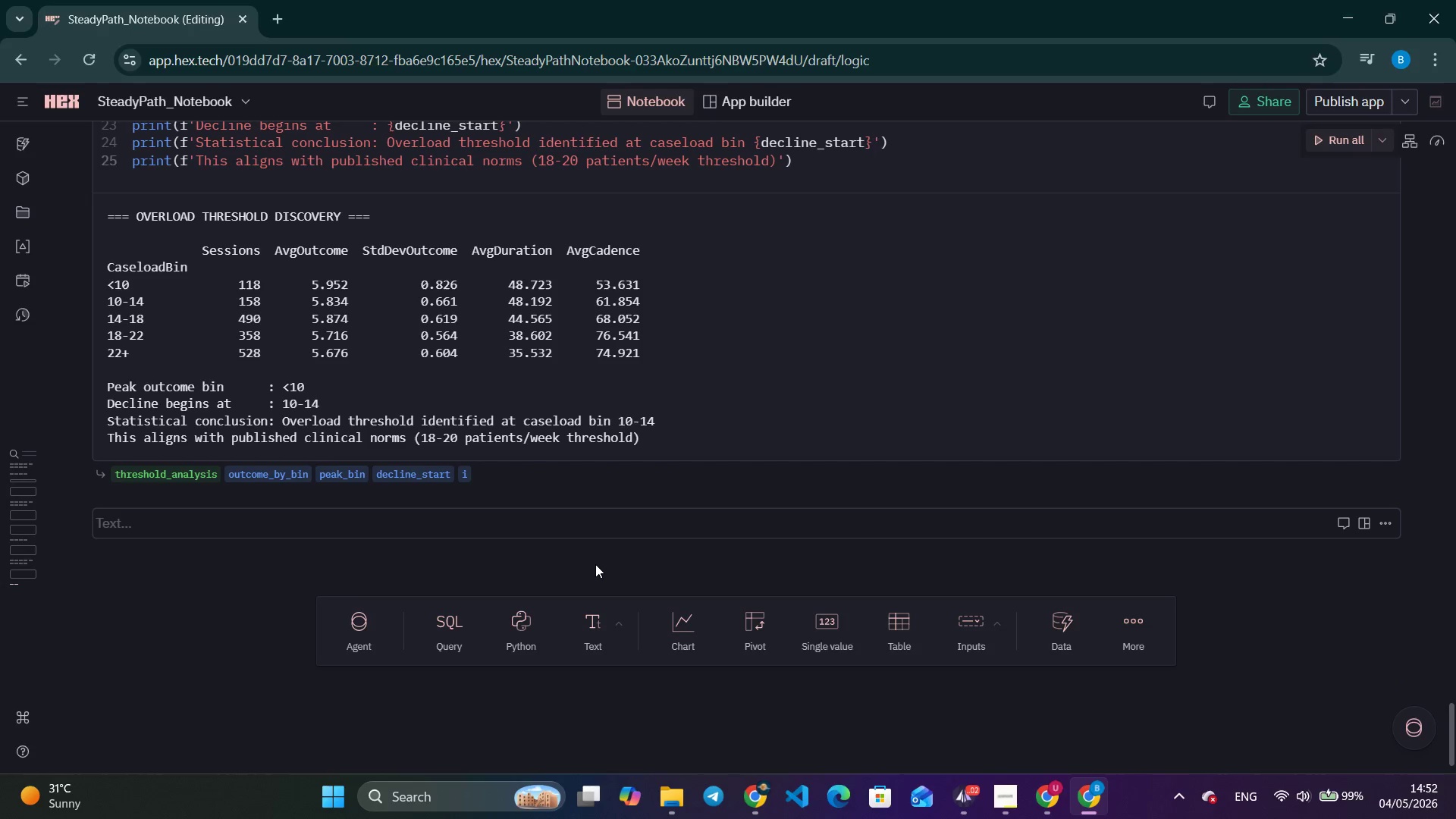 
type(%)
key(Backspace)
type(### 5. Statiscti)
key(Backspace)
key(Backspace)
key(Backspace)
type(tical Correlation Analysis)
 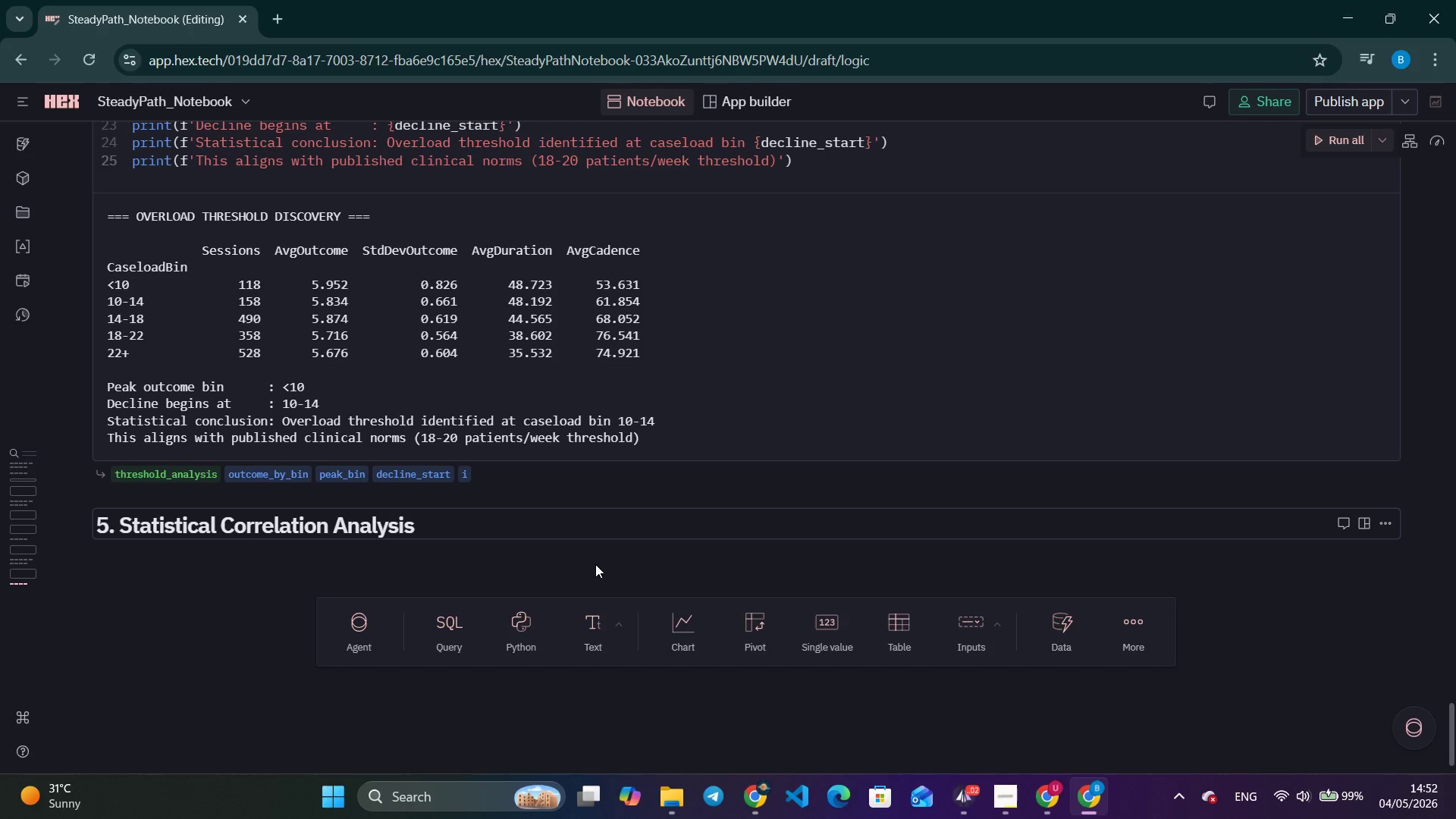 
left_click([531, 631])
 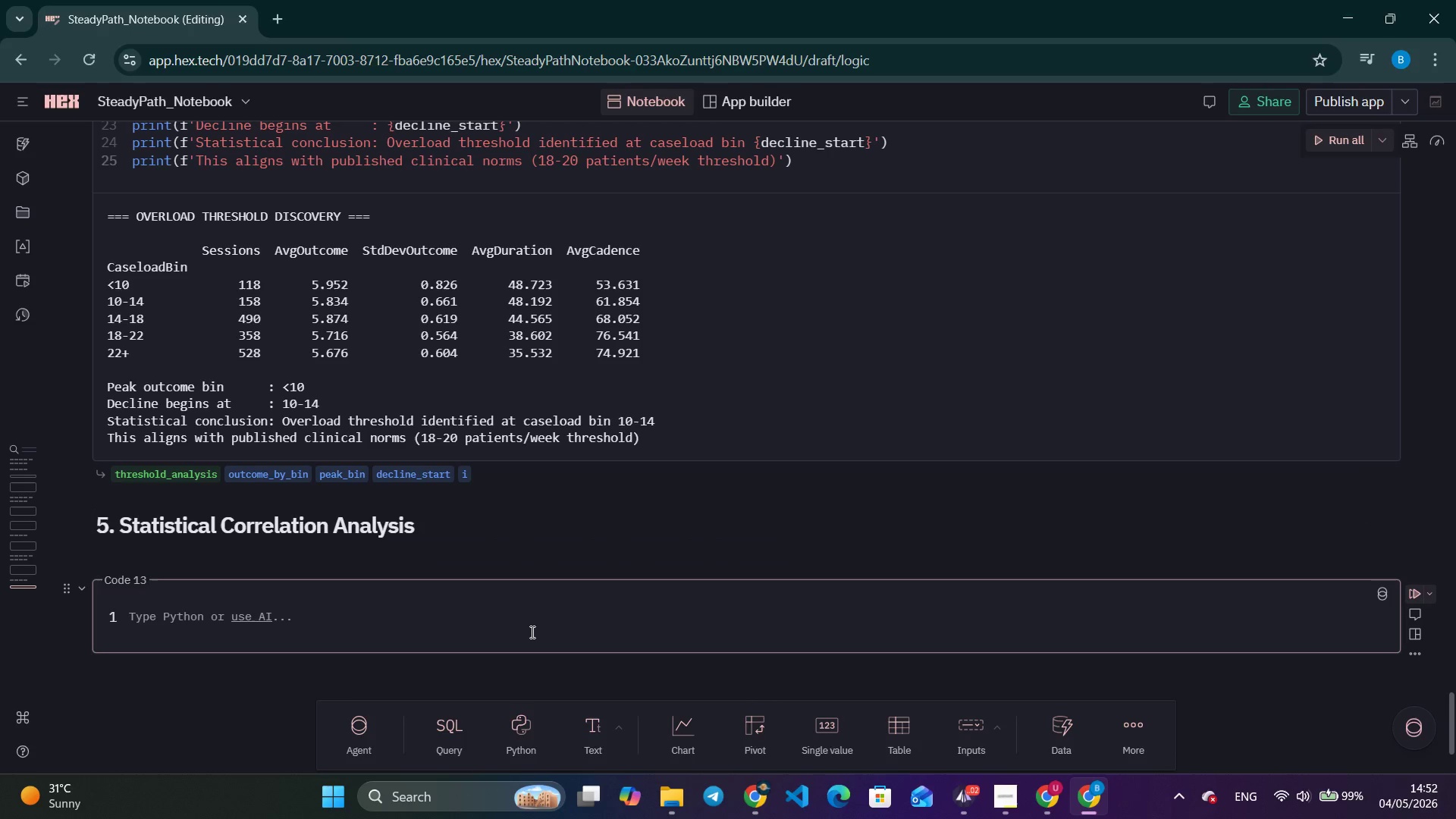 
type(print('++)
key(Backspace)
key(Backspace)
type(=== PEARSON CORRELATION ANALYSIS === )
 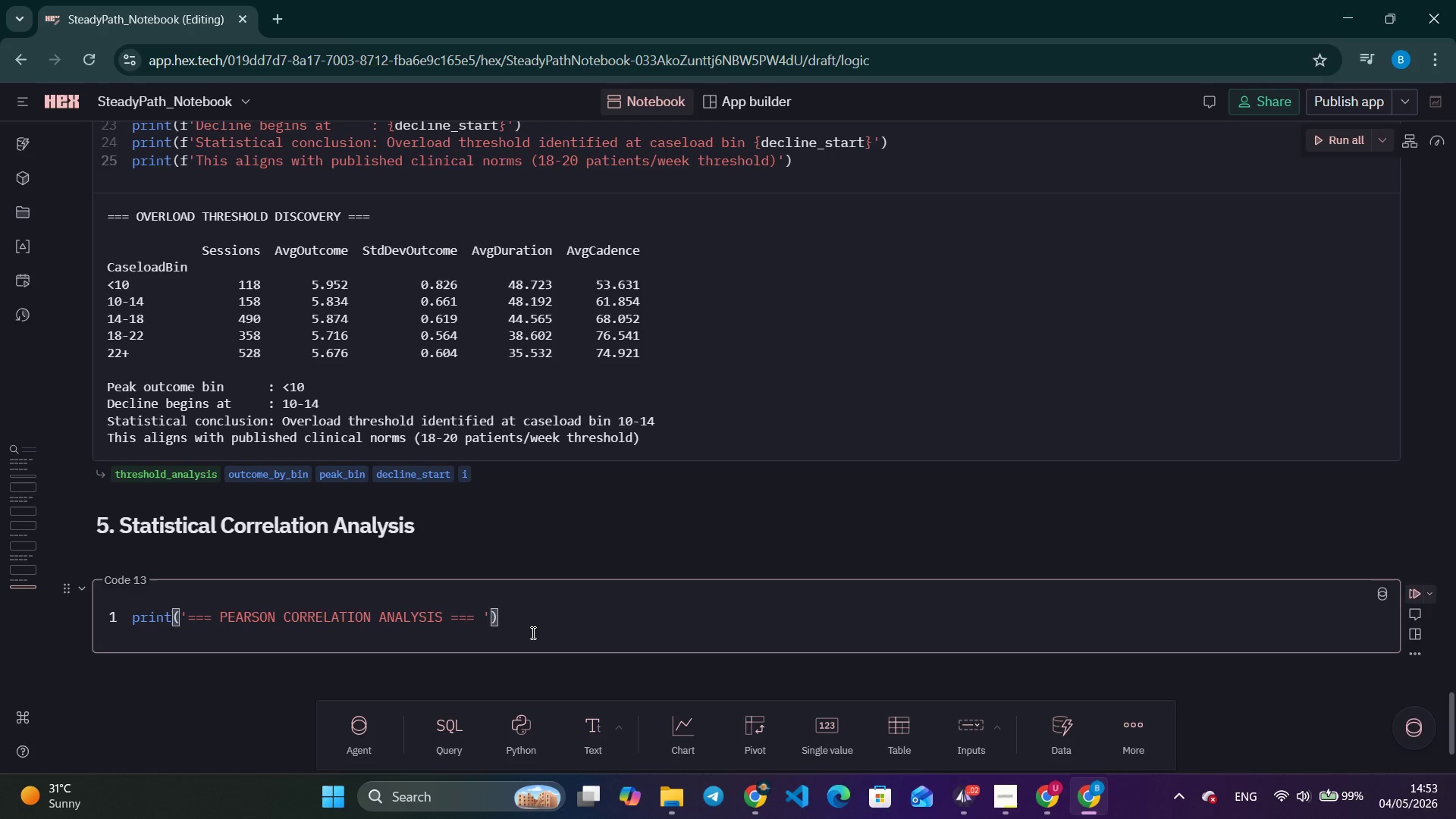 
key(ArrowRight)
 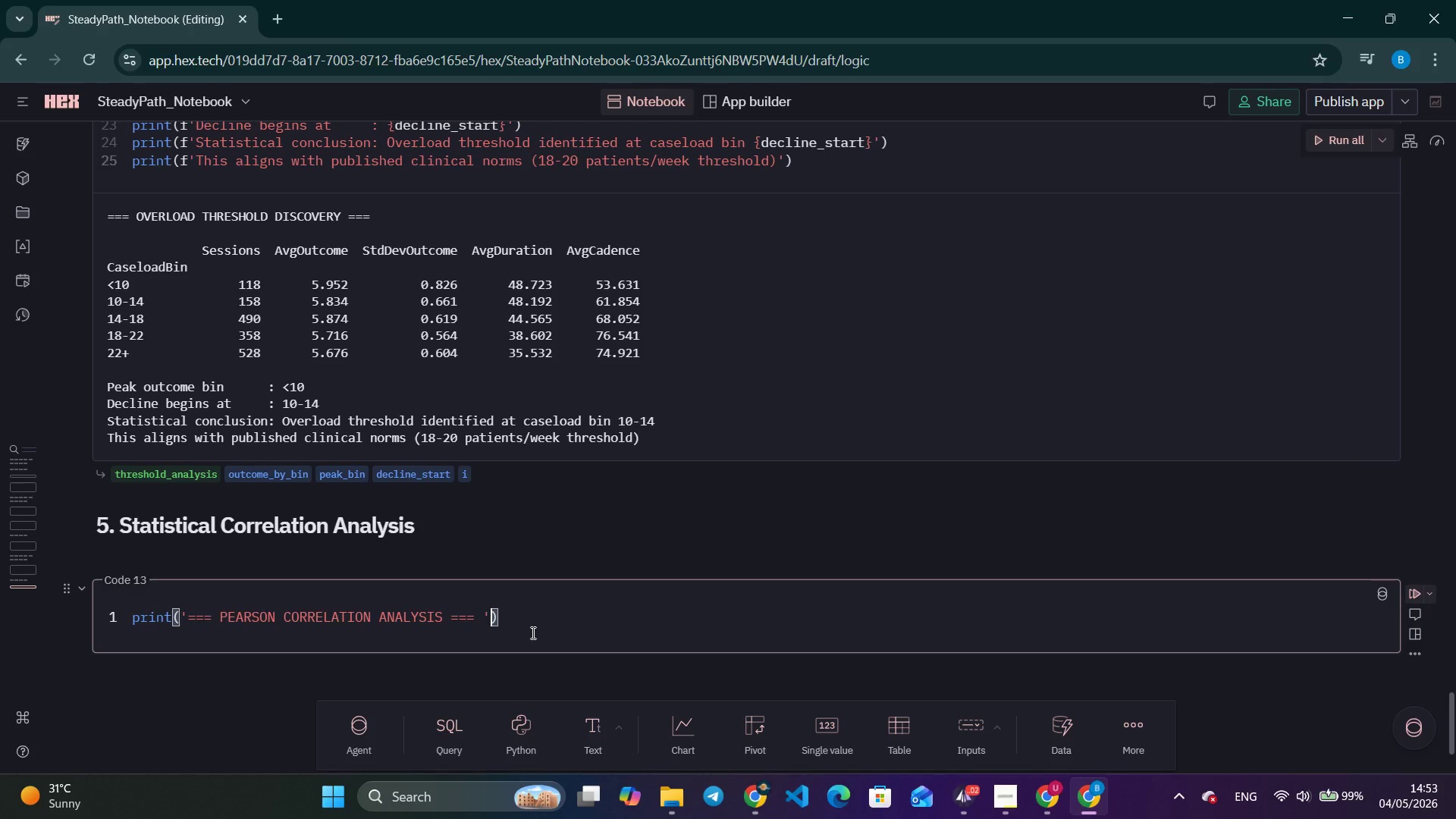 
key(ArrowRight)
 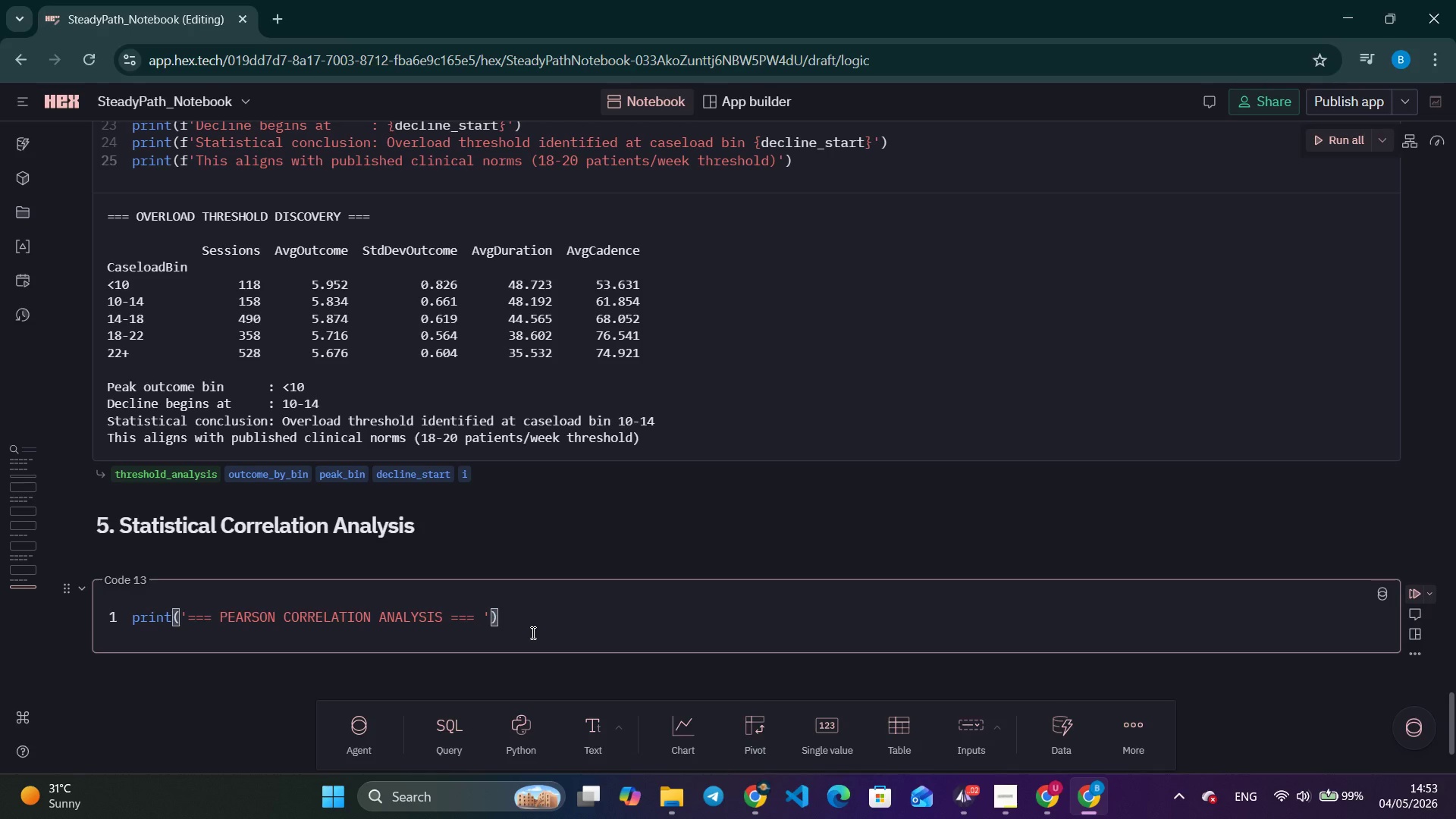 
key(Enter)
 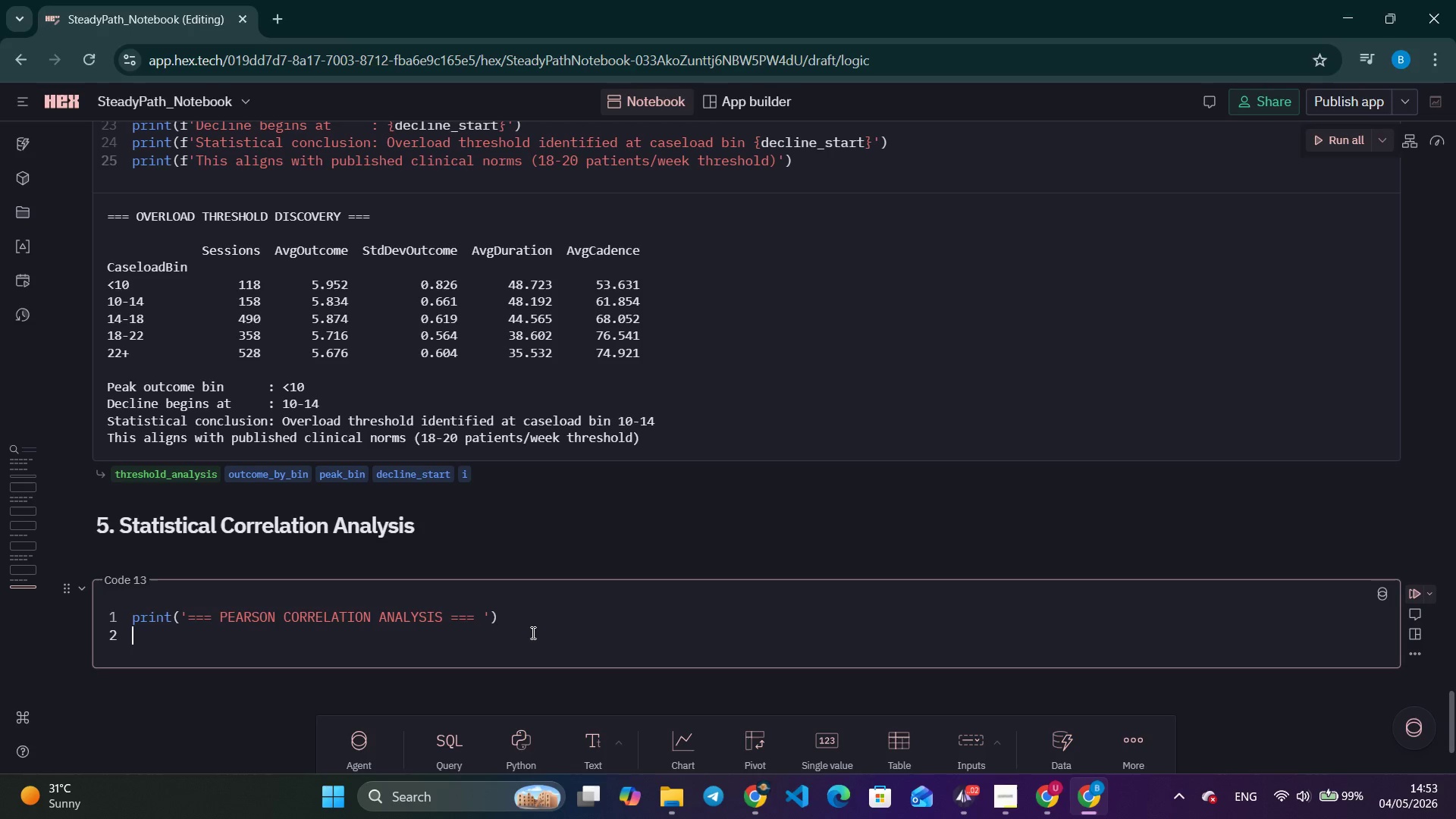 
type(correlations = [)
key(Tab)
type( )
 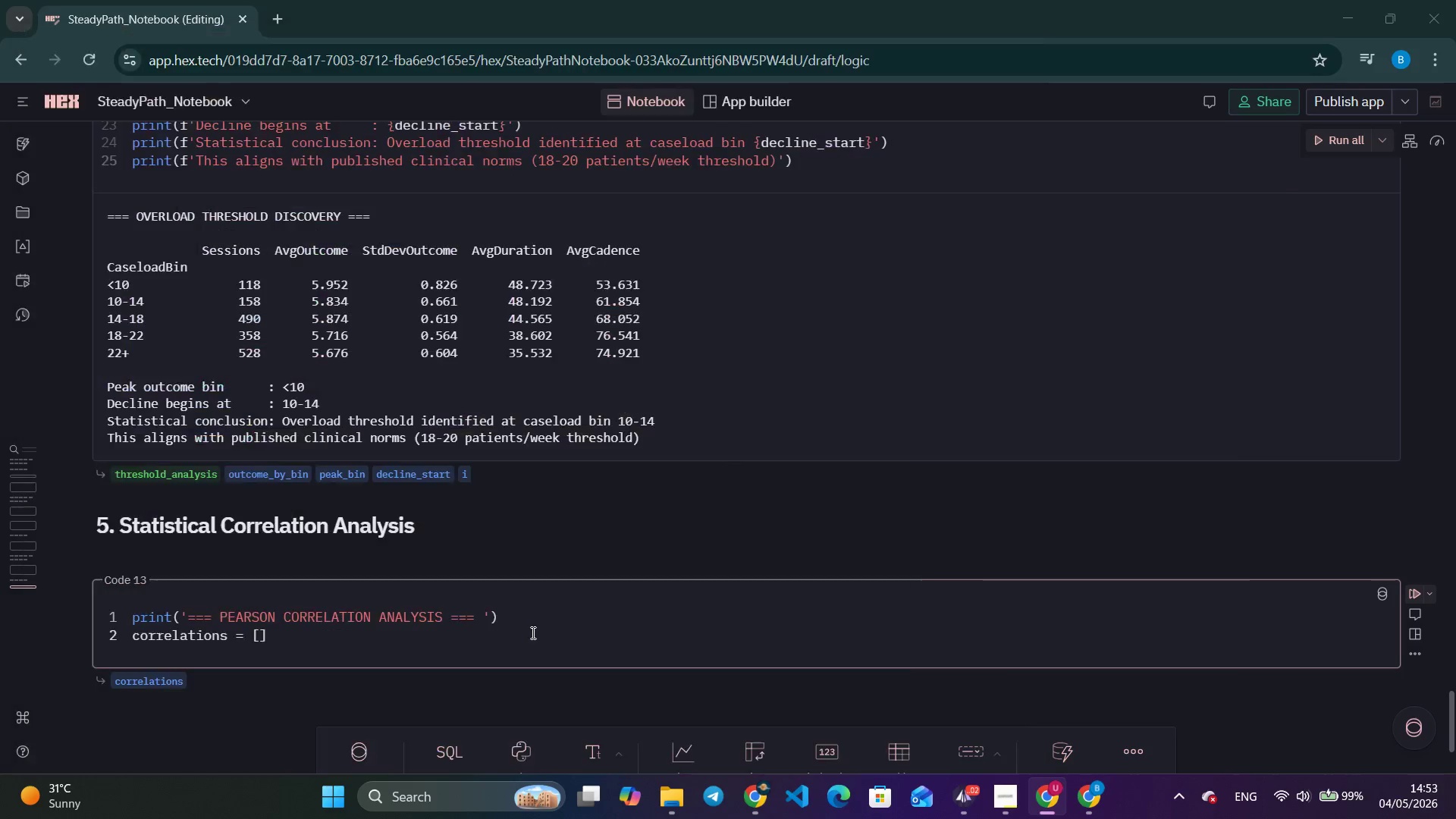 
hold_key(key=AltLeft, duration=0.98)
 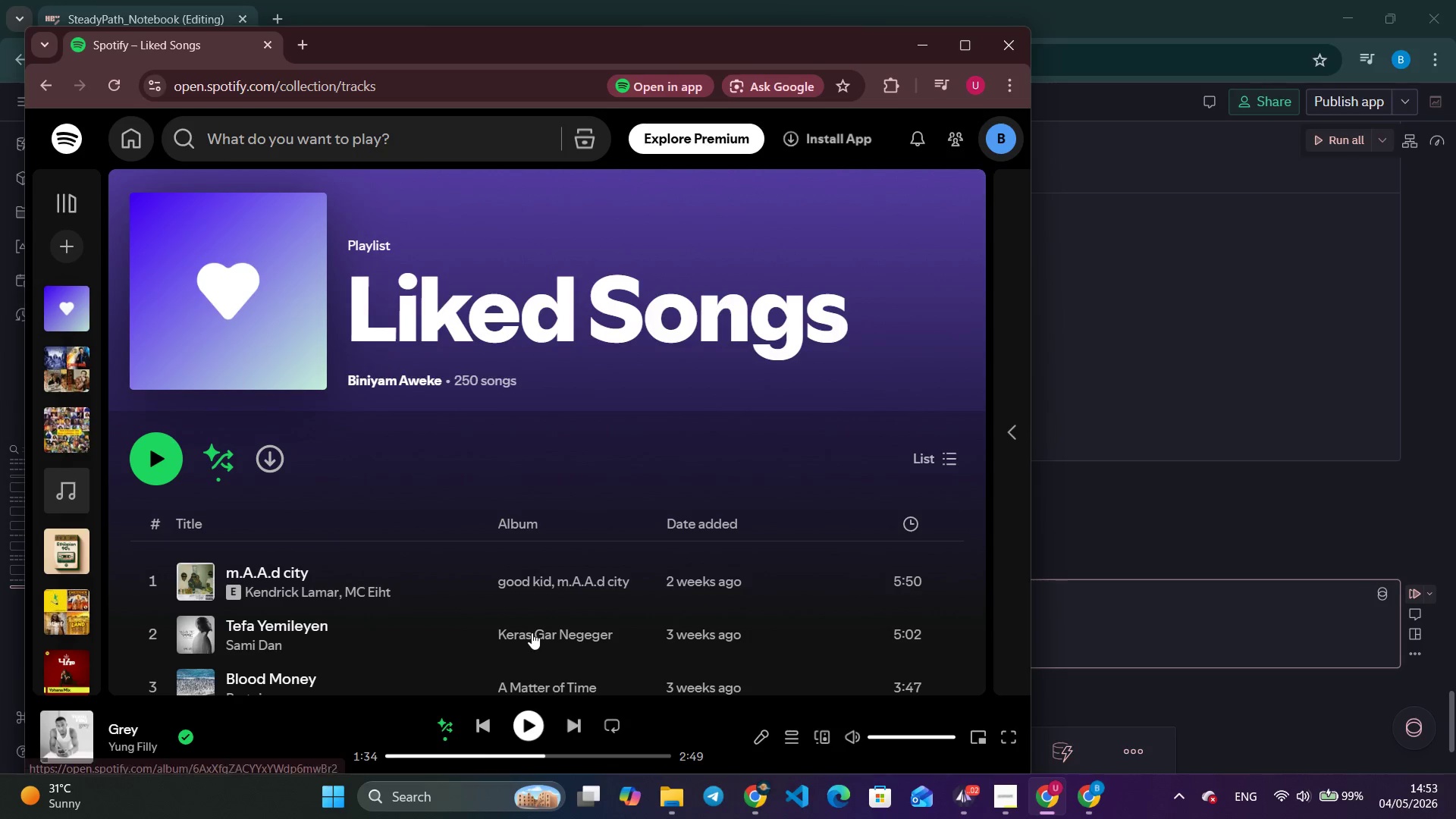 
key(Alt+AltLeft)
 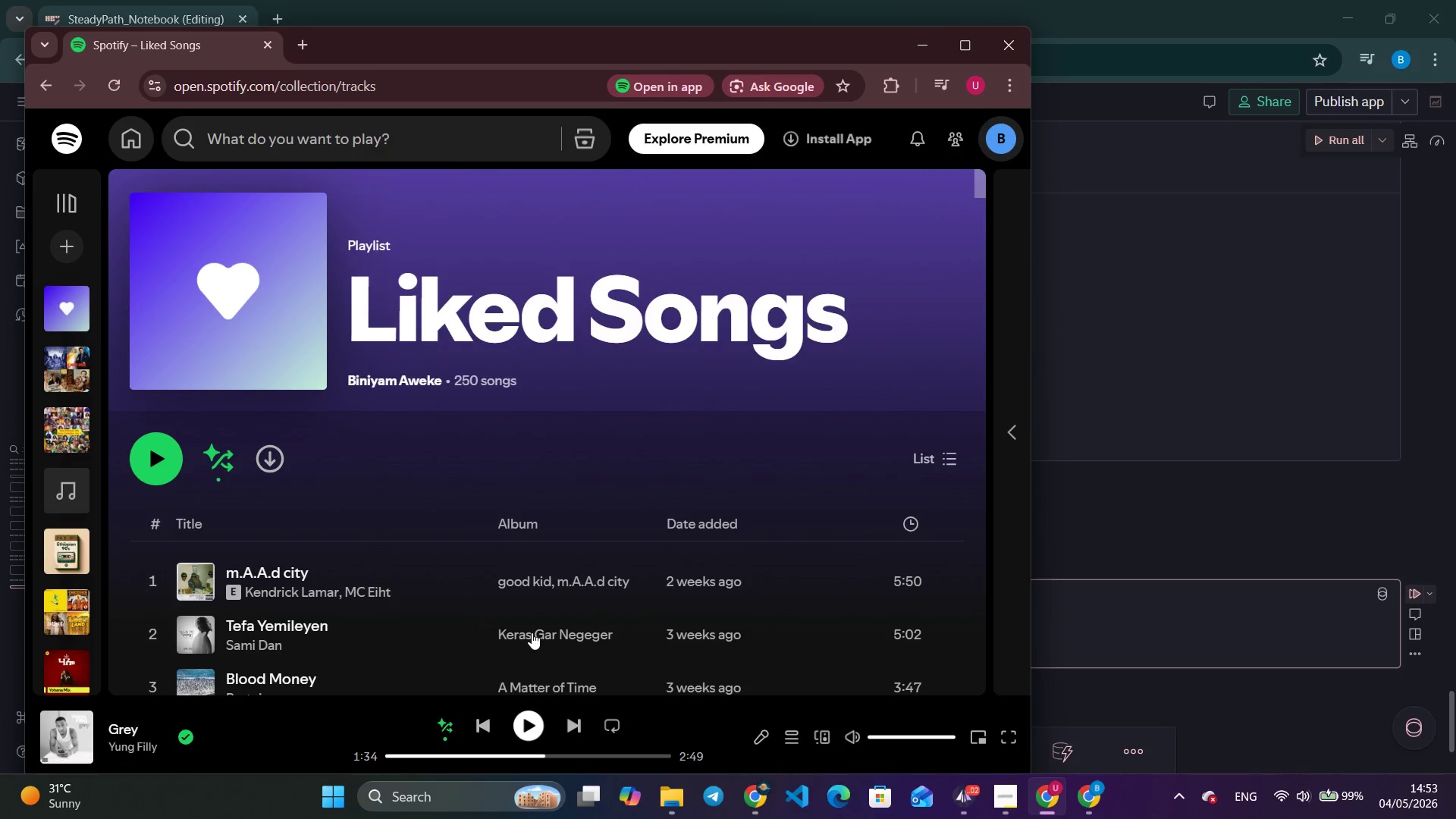 
key(Alt+Tab)
 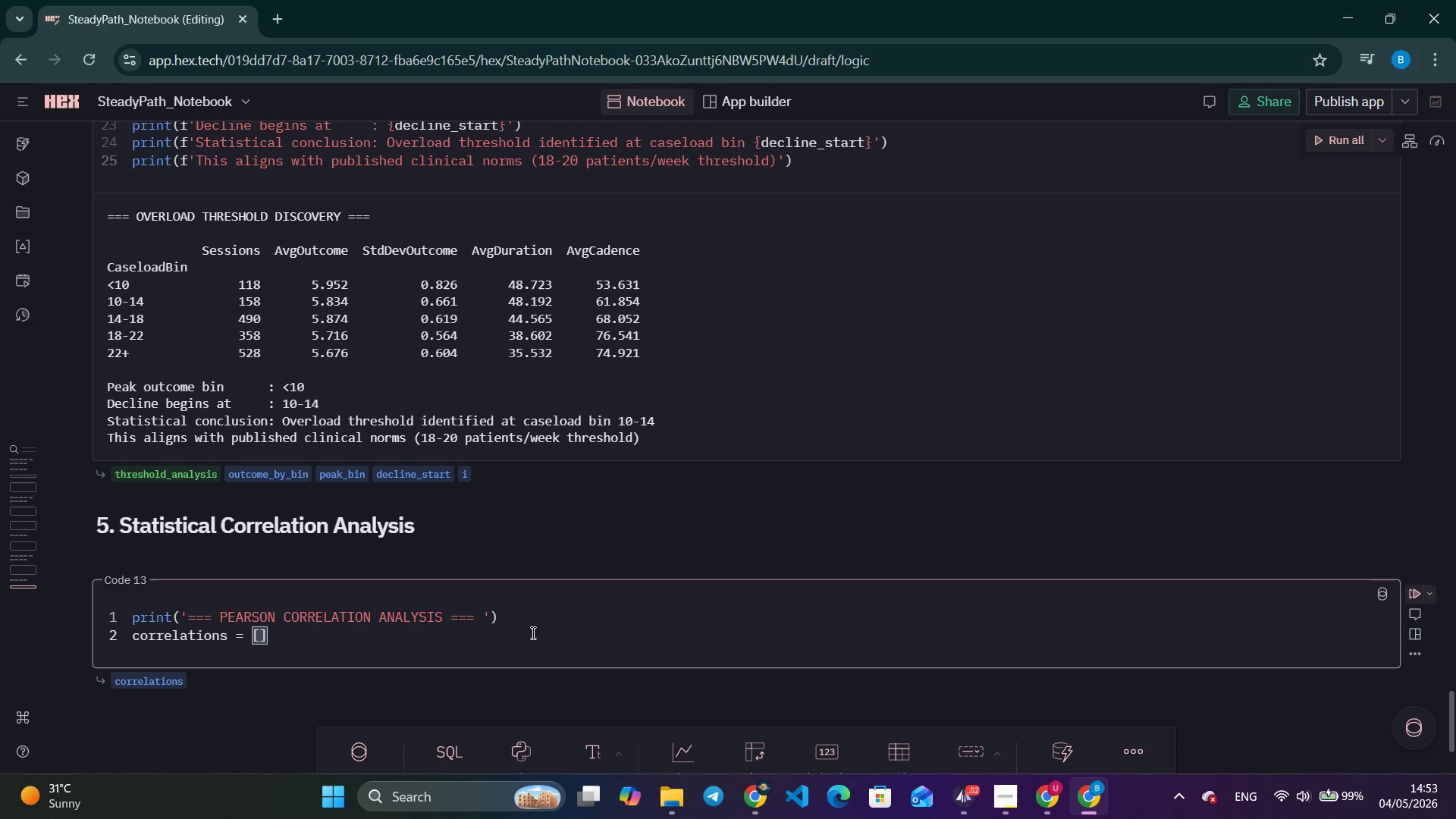 
wait(24.88)
 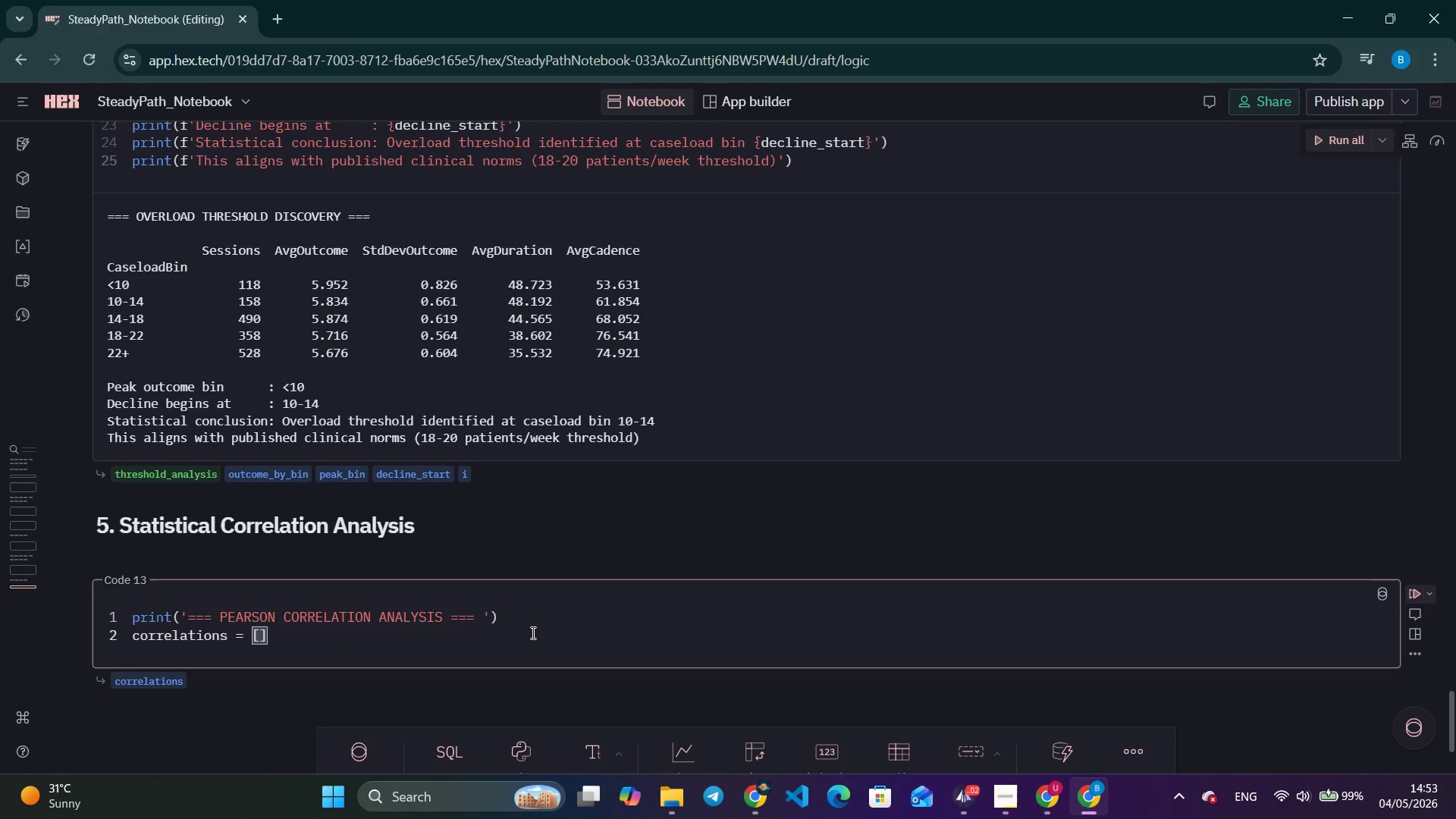 
key(Enter)
 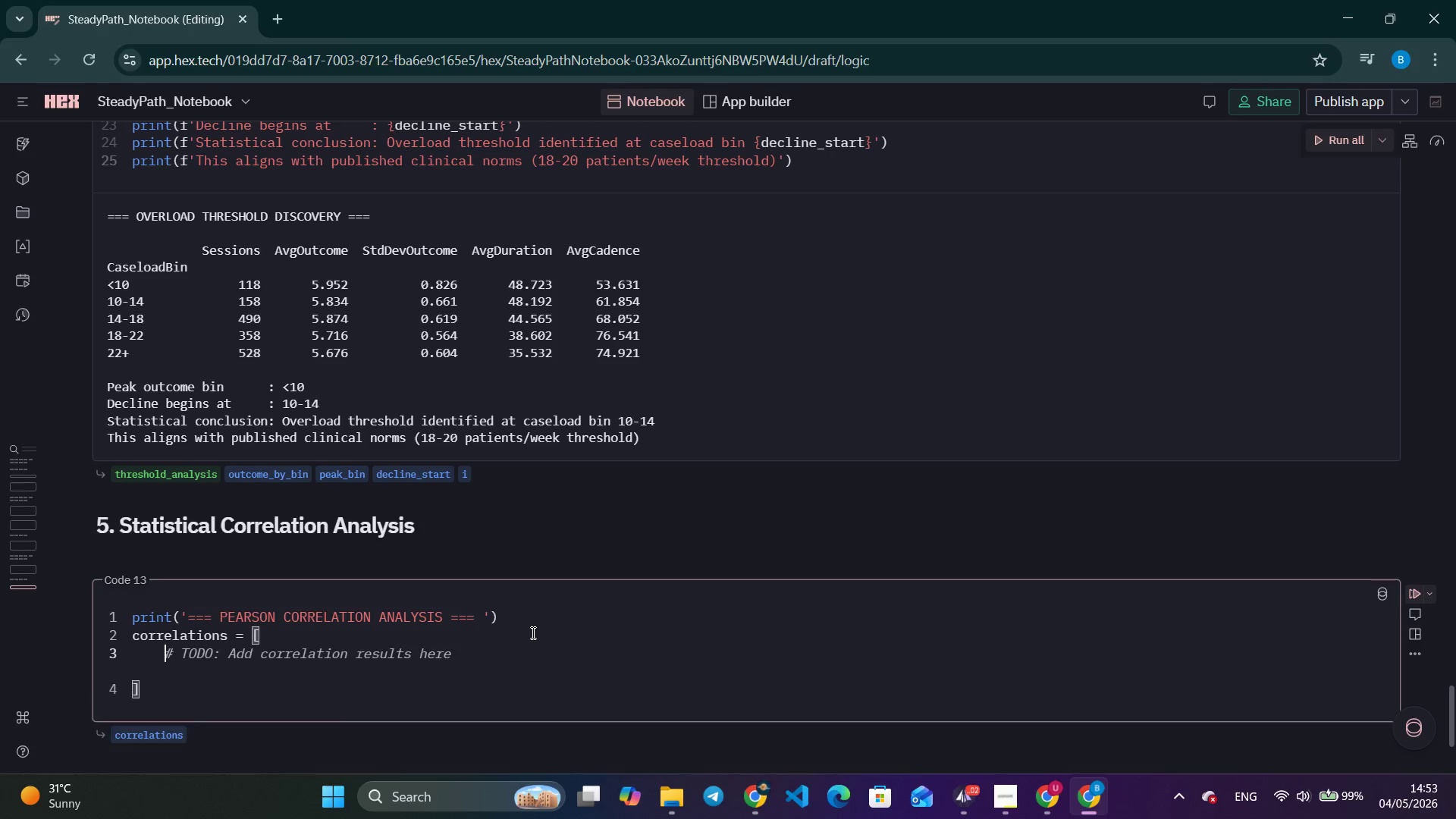 
type(('Weeklu )
key(Backspace)
key(Backspace)
type(y Case)
 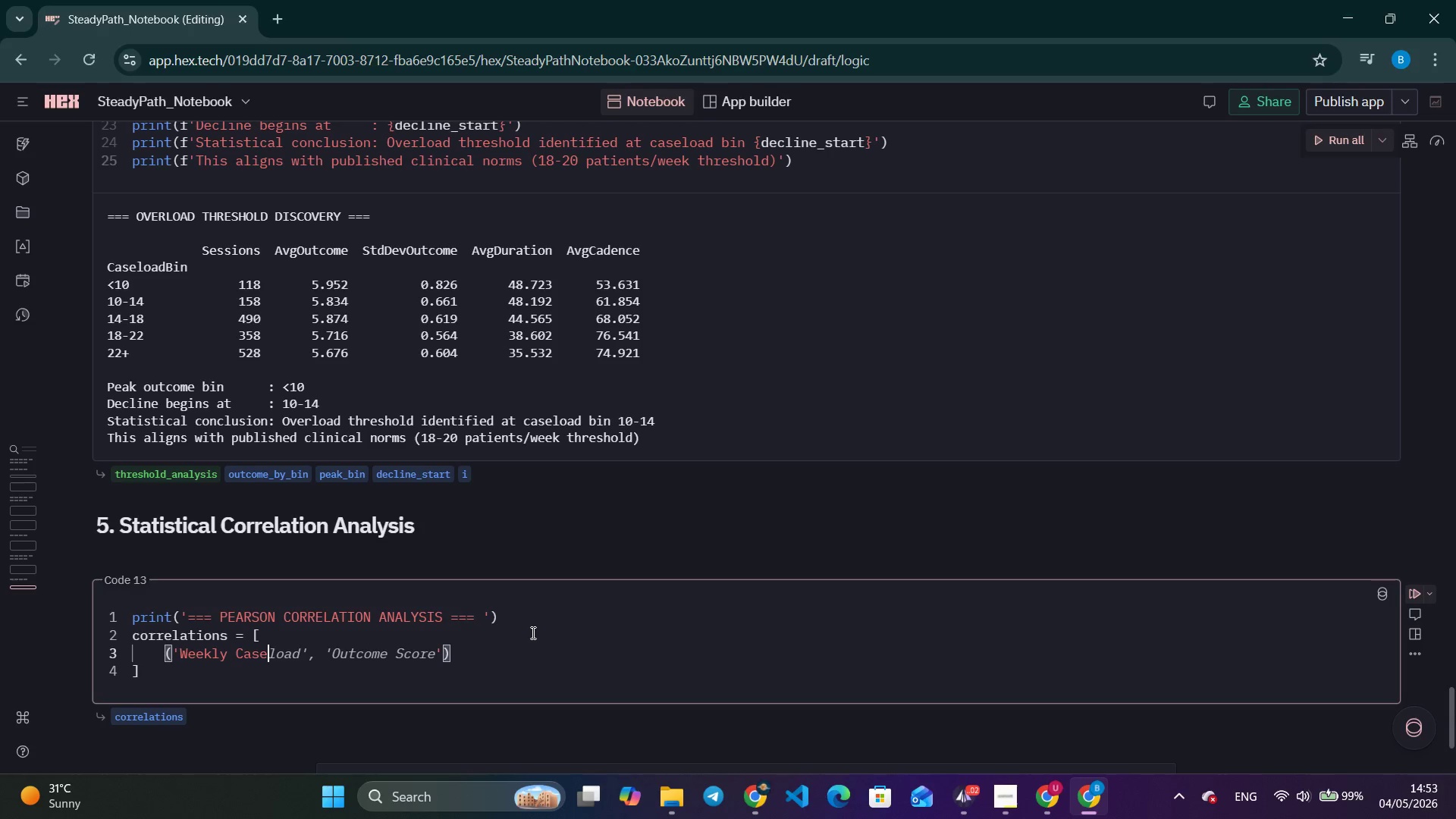 
type(load)
 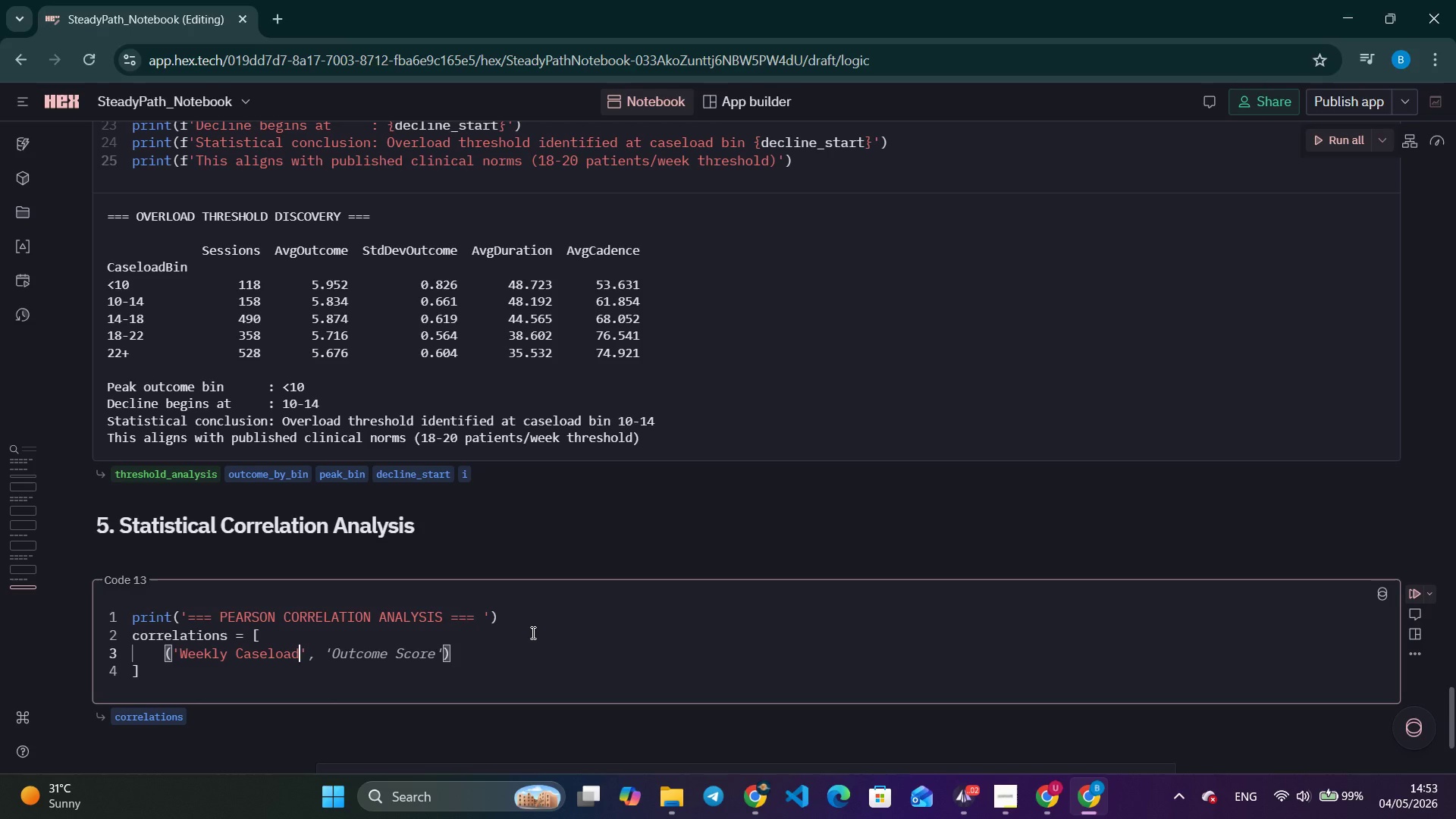 
key(ArrowRight)
 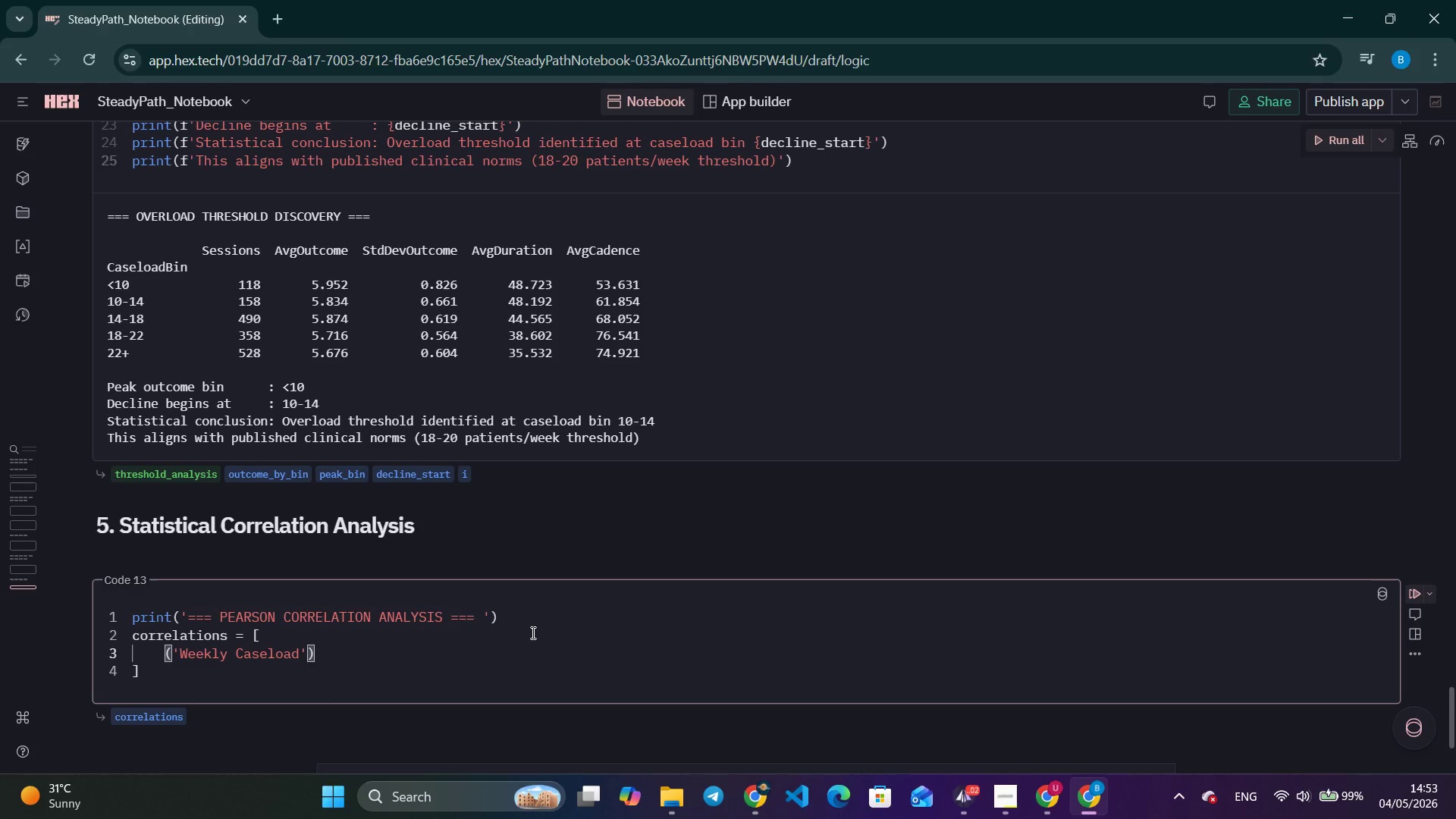 
type(, 'WeeklyCaseload)
 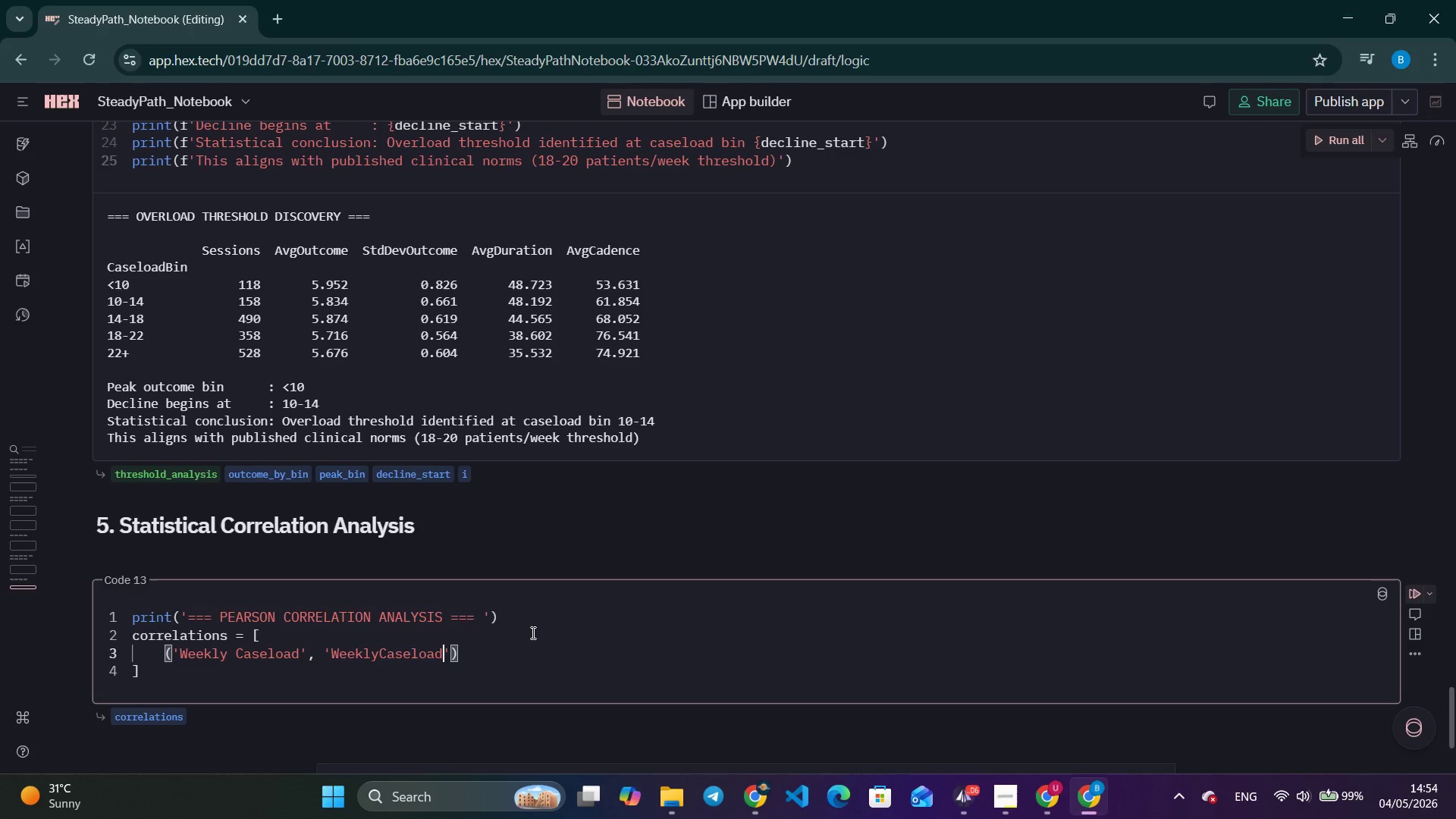 
wait(39.94)
 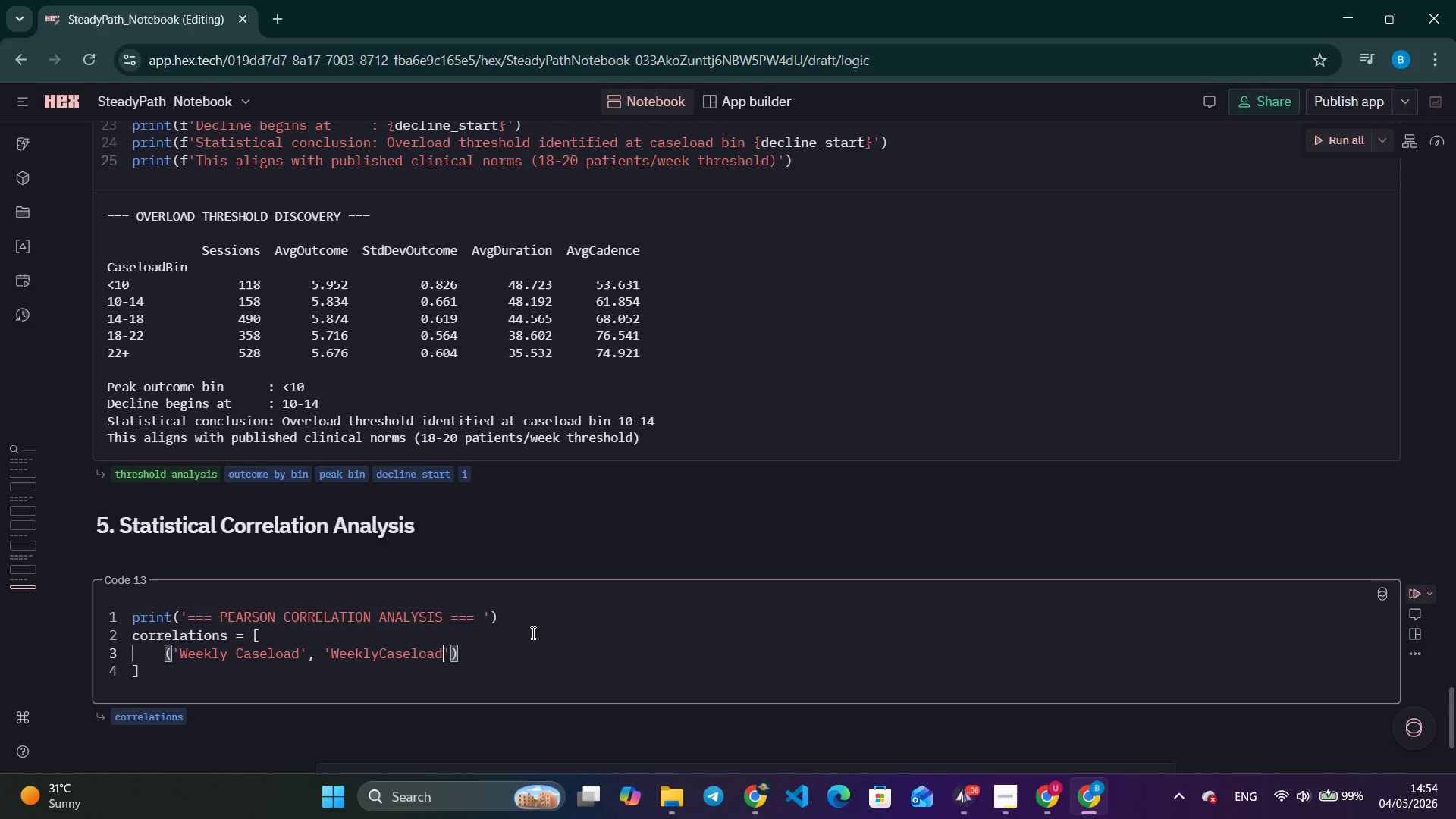 
key(ArrowRight)
 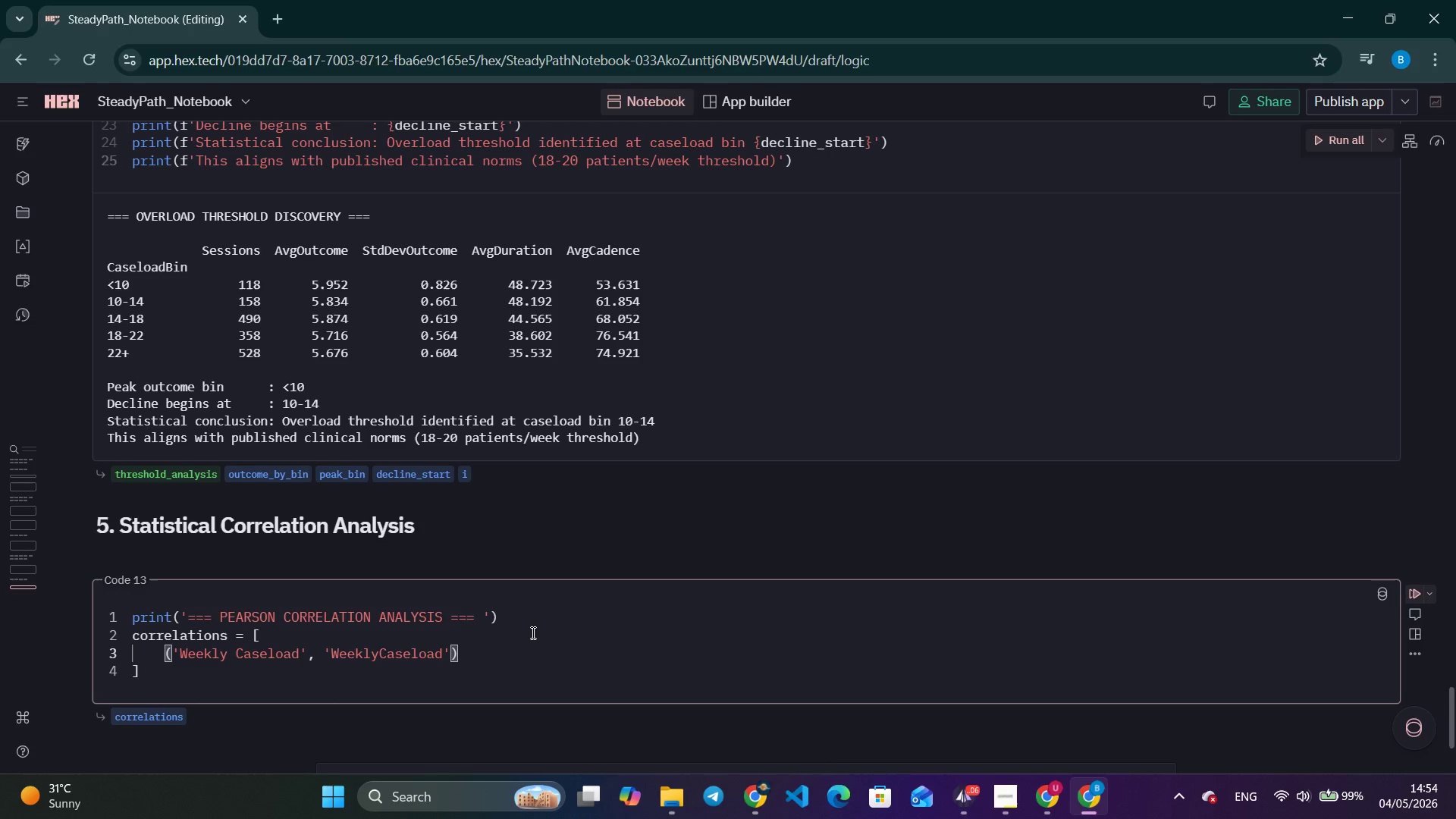 
hold_key(key=VolumeUp, duration=1.53)
 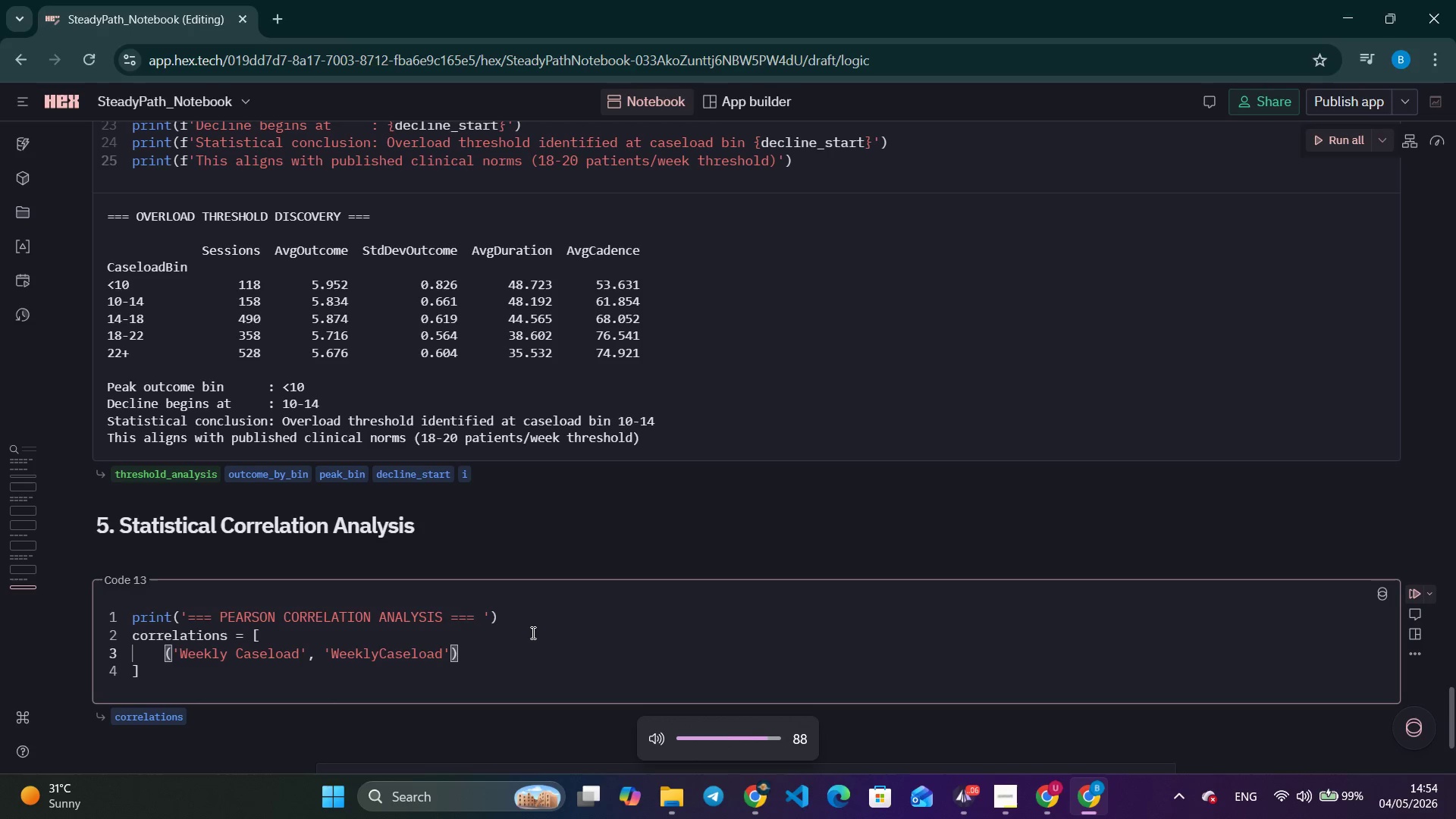 
hold_key(key=VolumeUp, duration=0.56)
 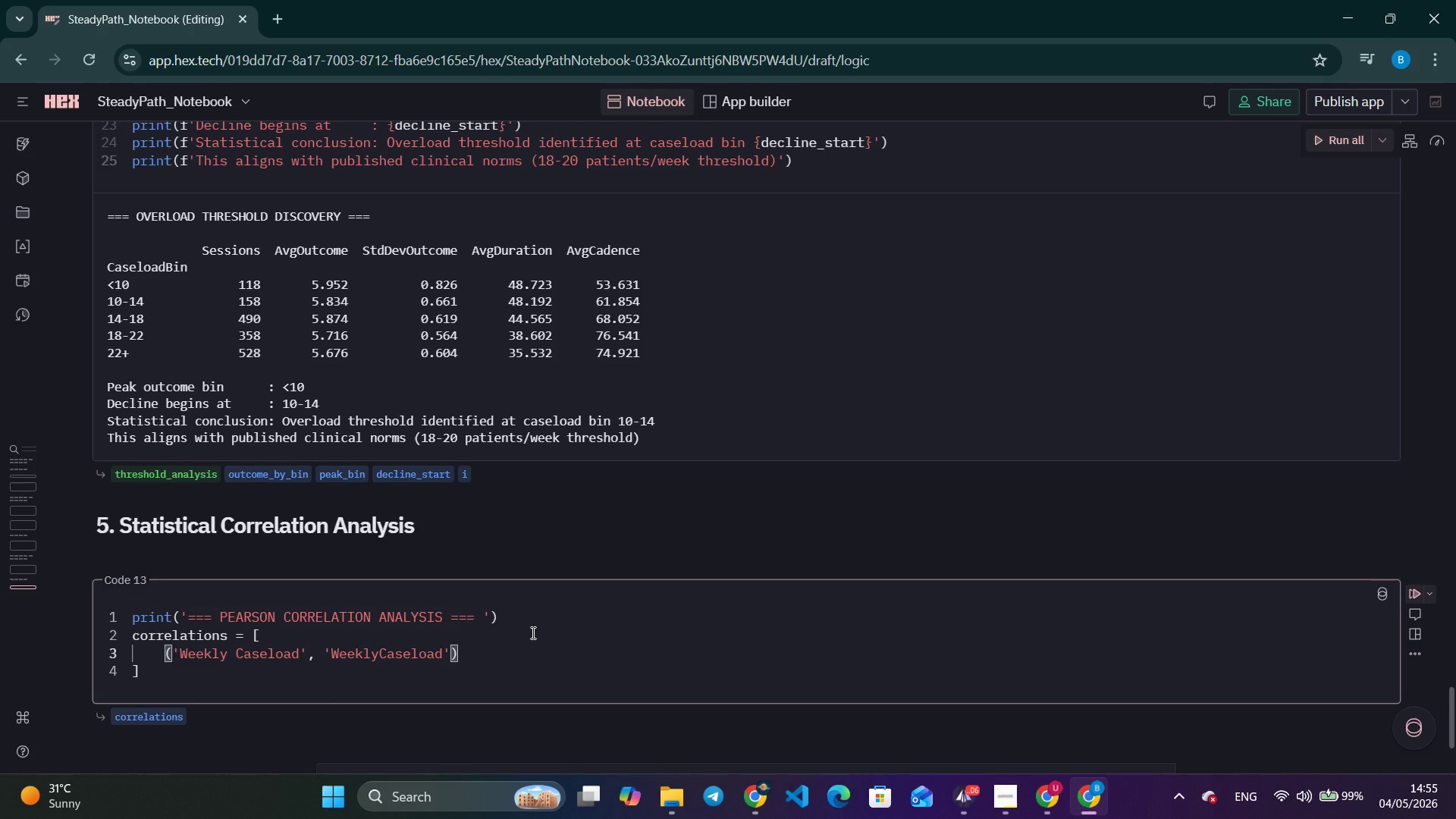 
wait(16.89)
 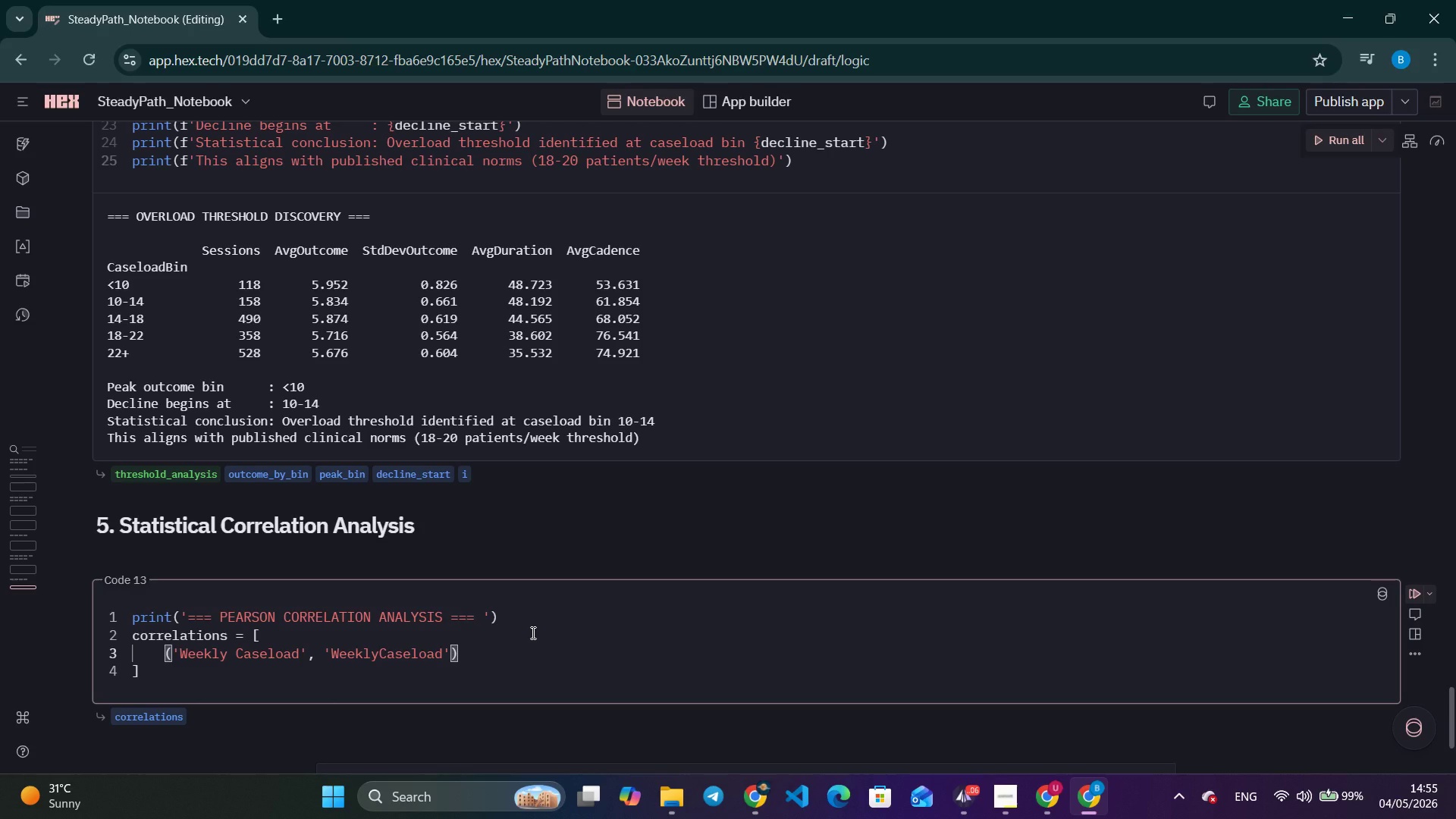 
type(, 'Ou)
 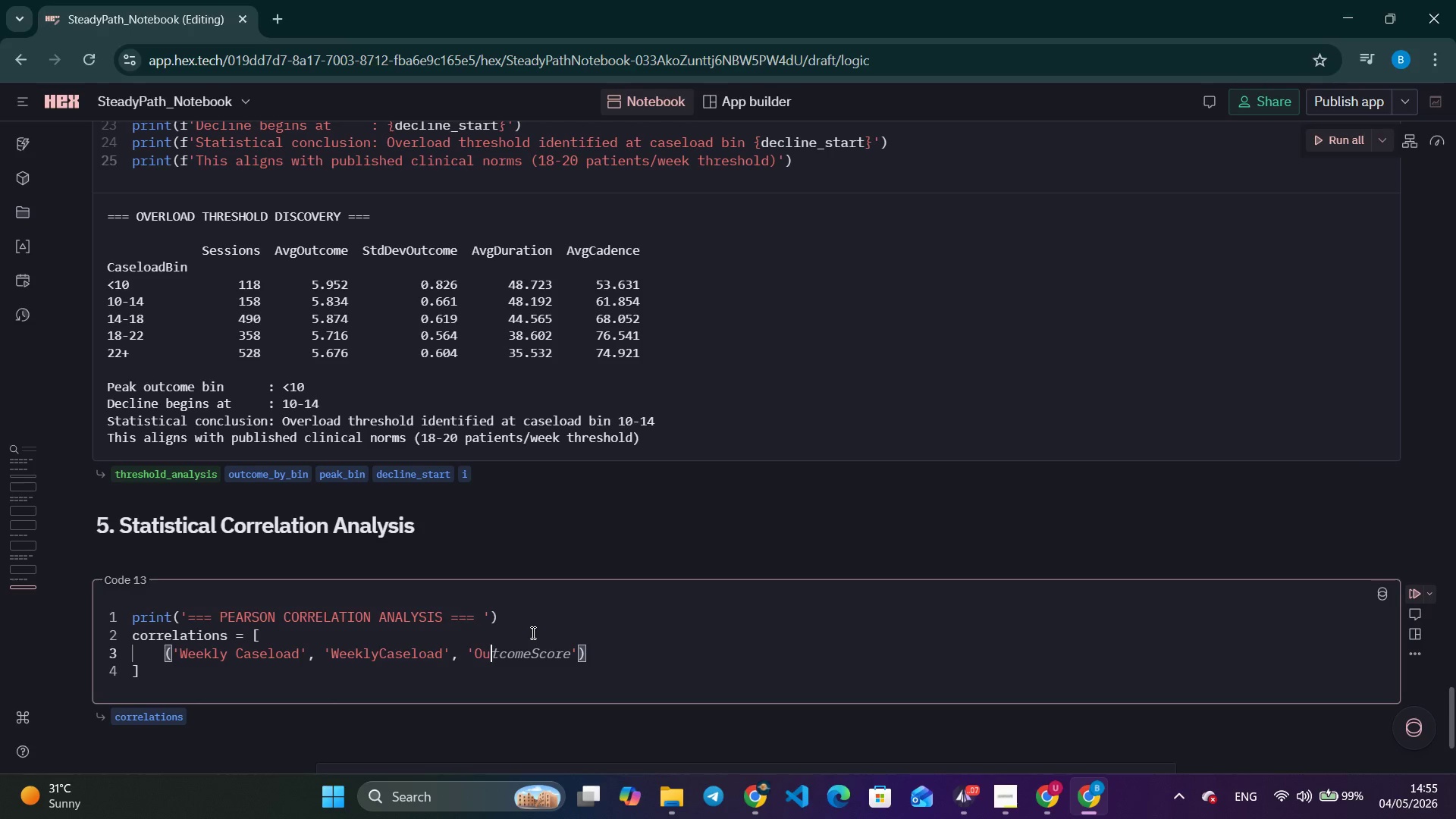 
wait(13.12)
 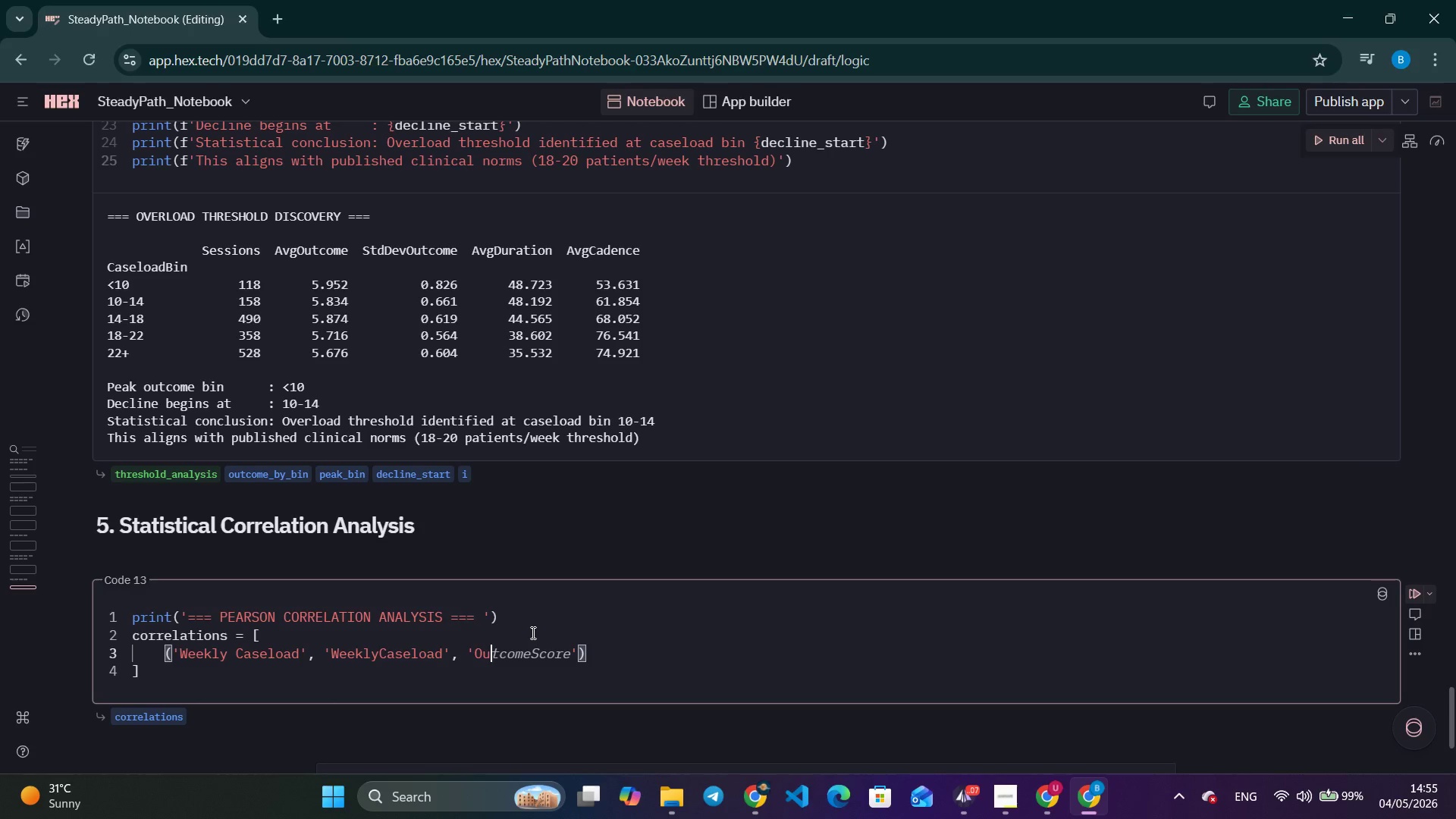 
type(tcome Score)
 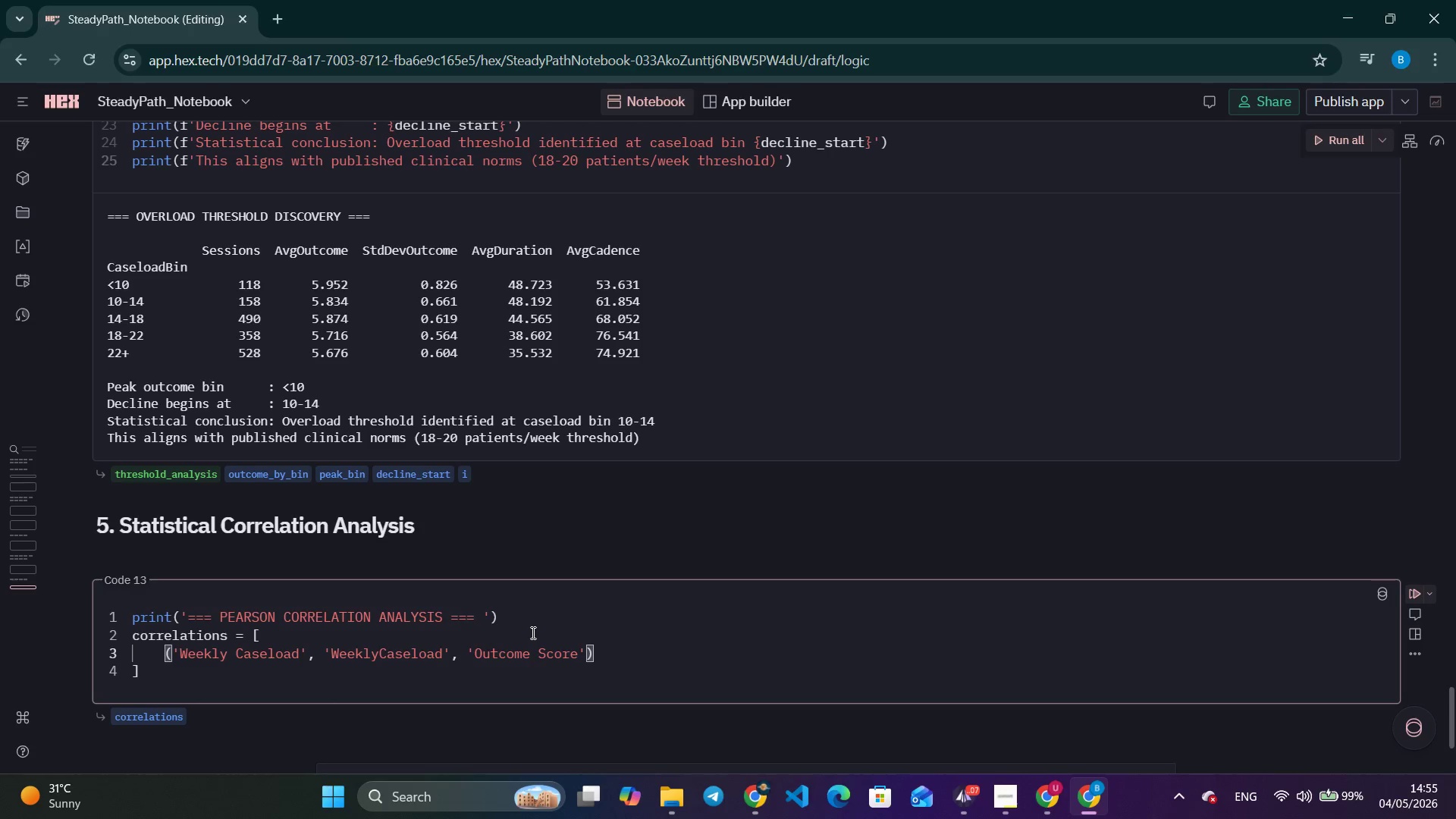 
key(ArrowRight)
 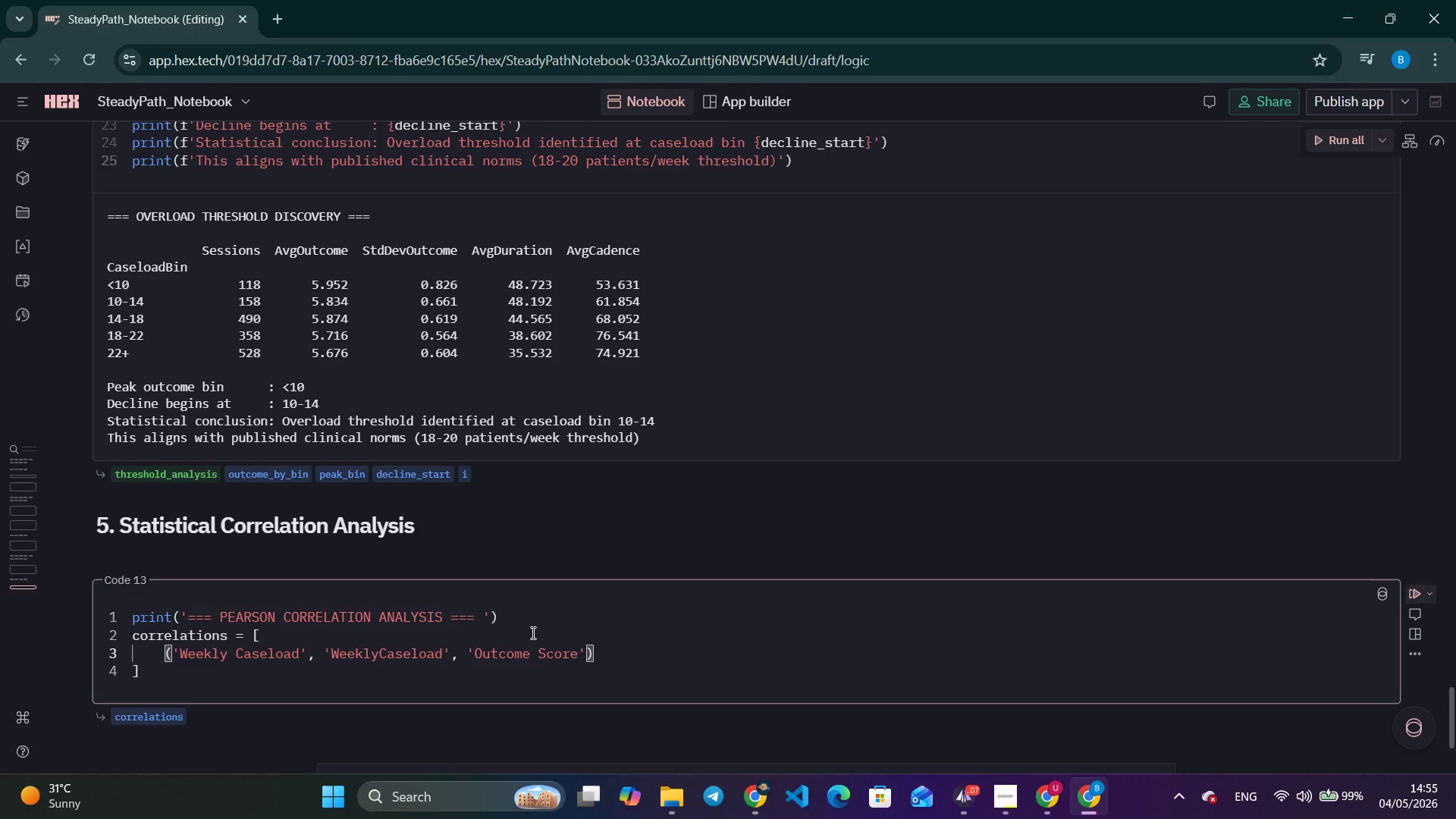 
type(, 'OutcomeScore)
 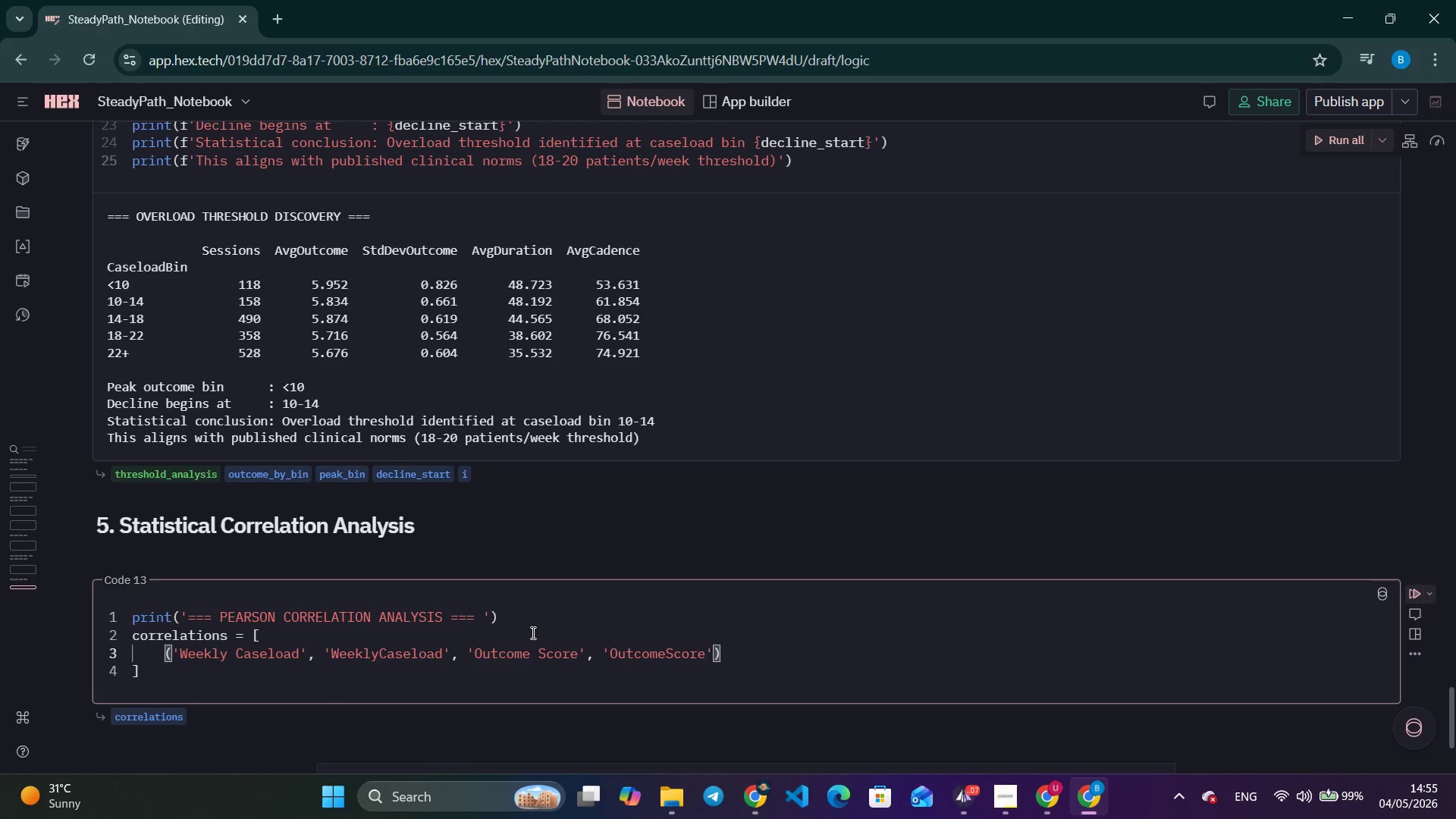 
key(ArrowRight)
 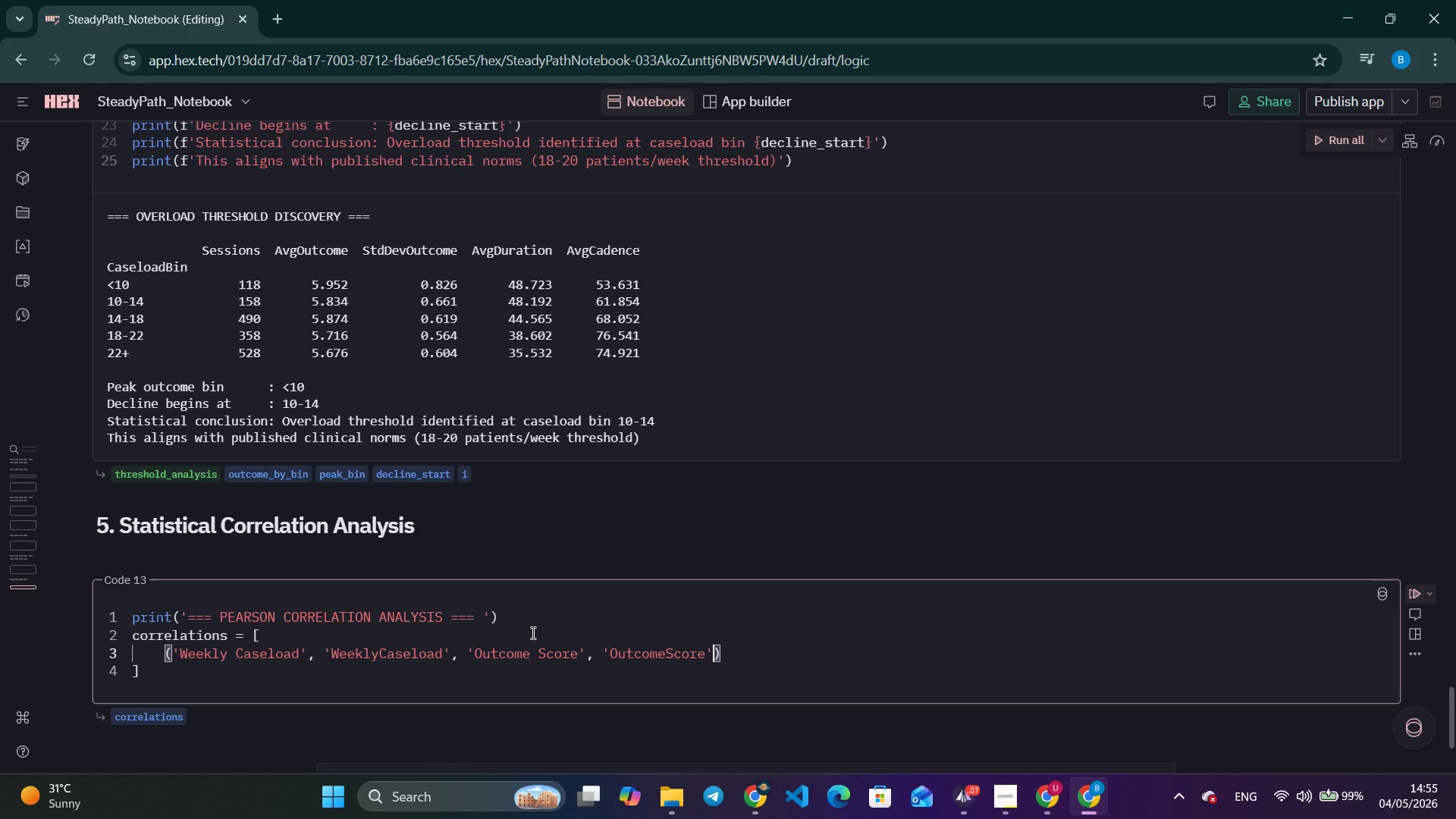 
key(ArrowDown)
 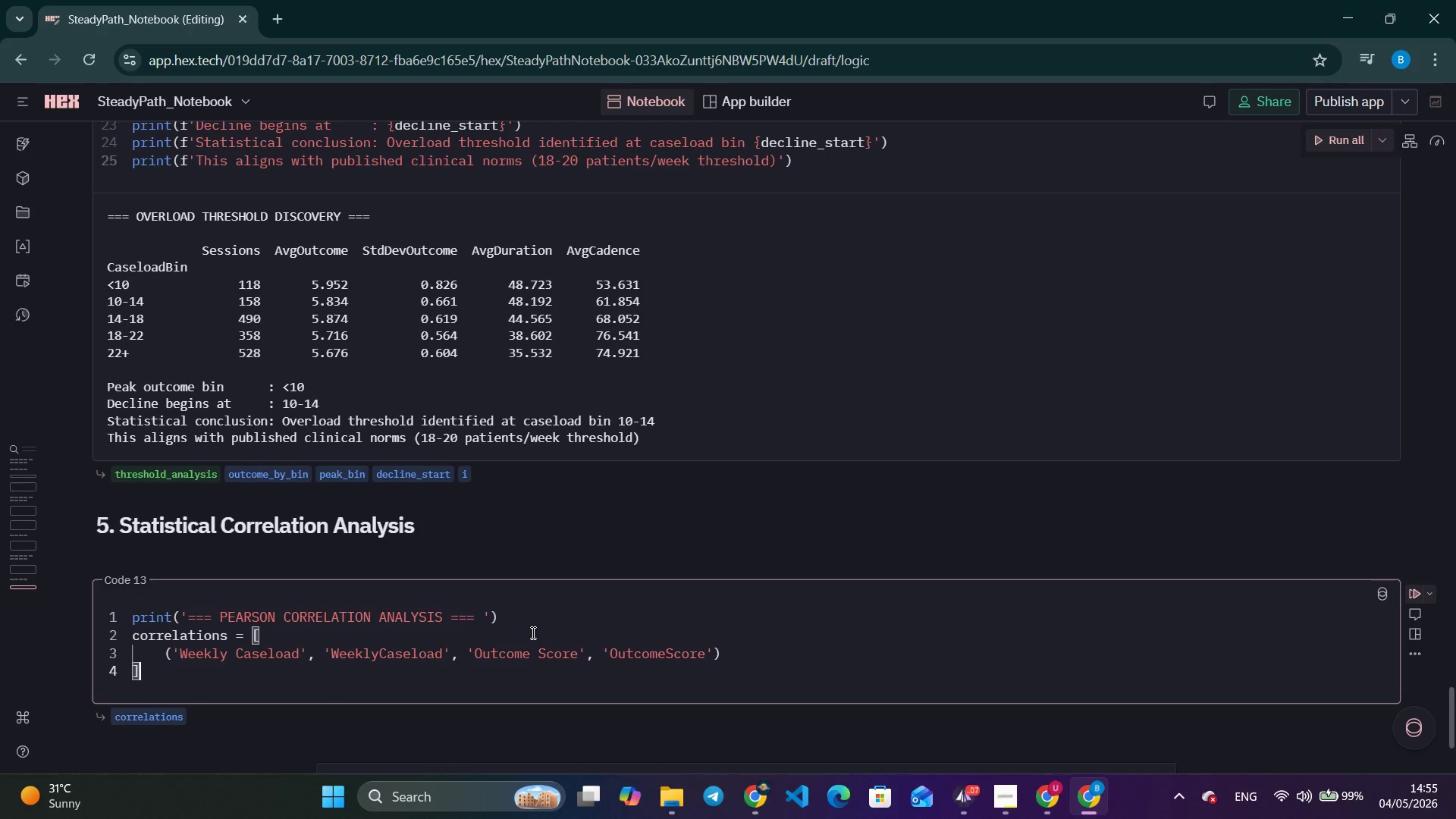 
key(ArrowRight)
 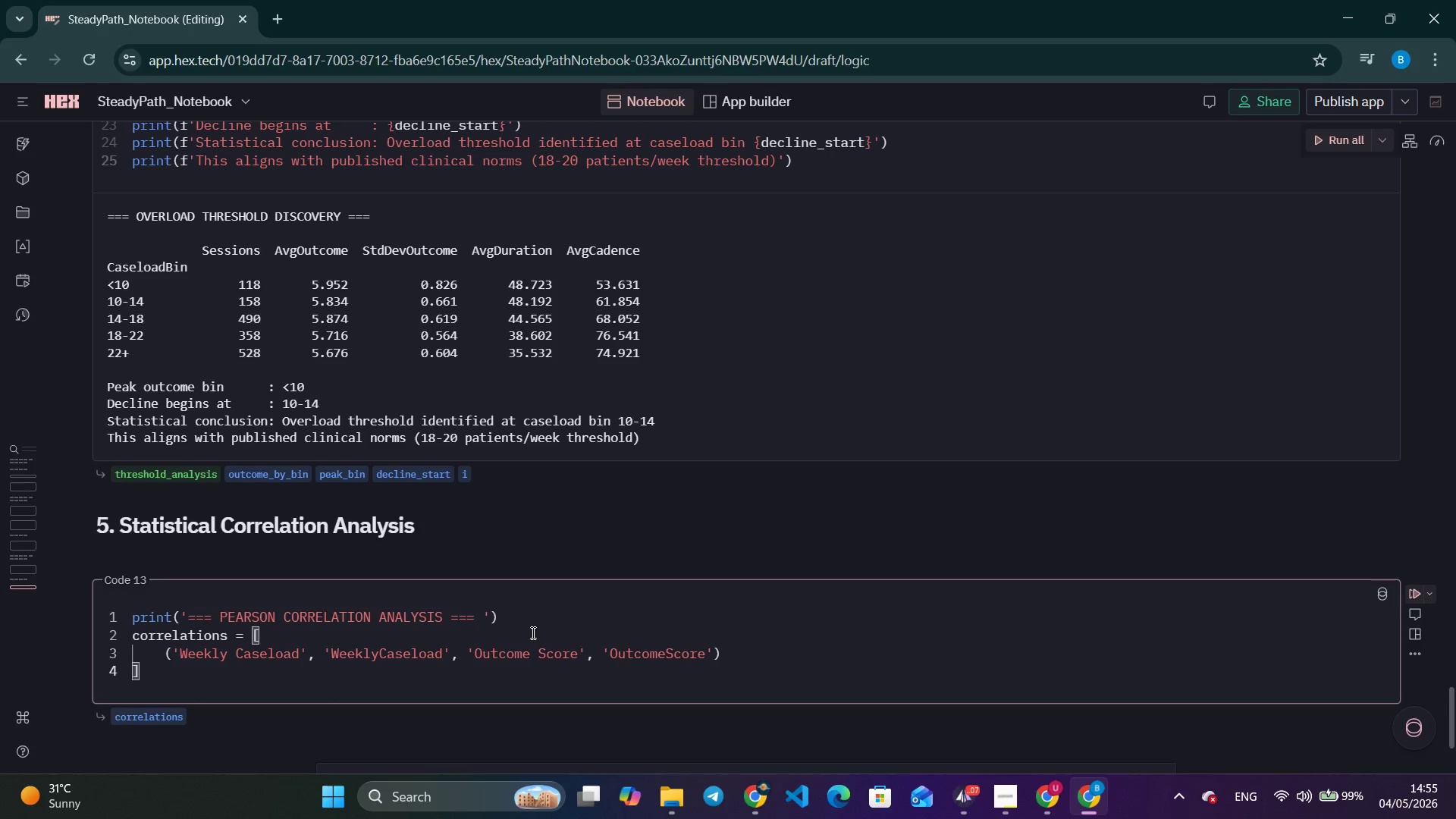 
key(ArrowLeft)
 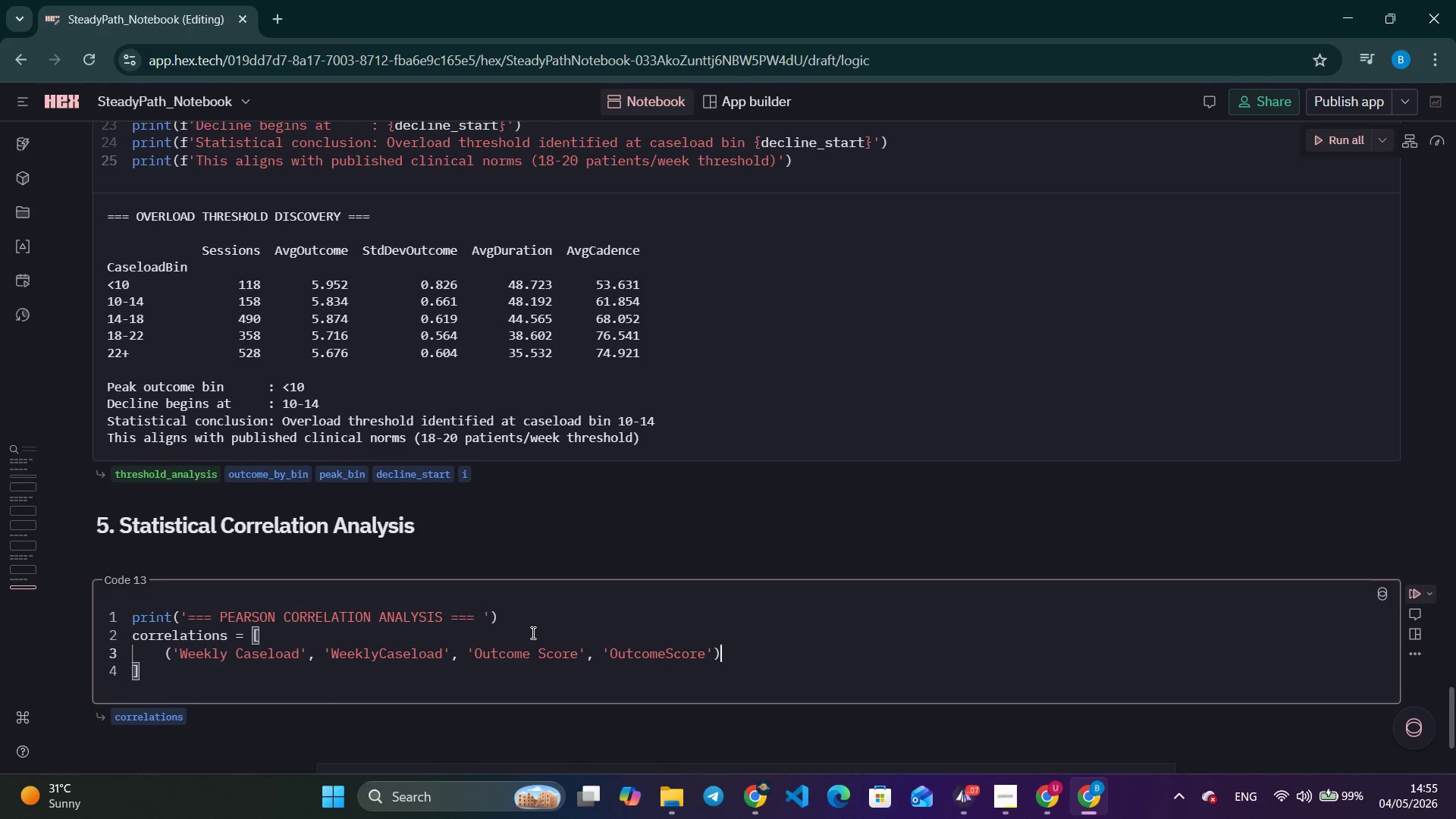 
key(ArrowLeft)
 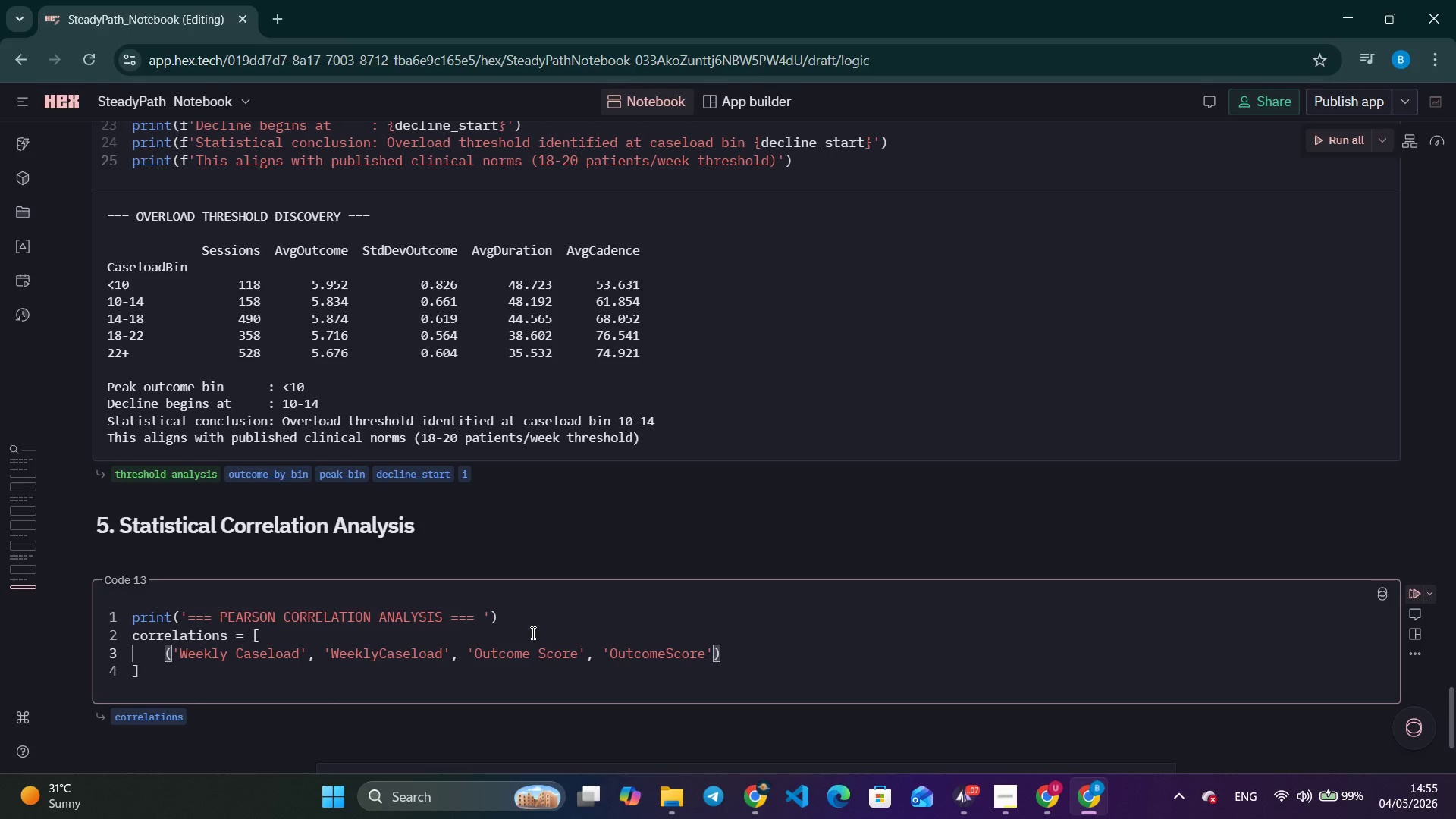 
key(Comma)
 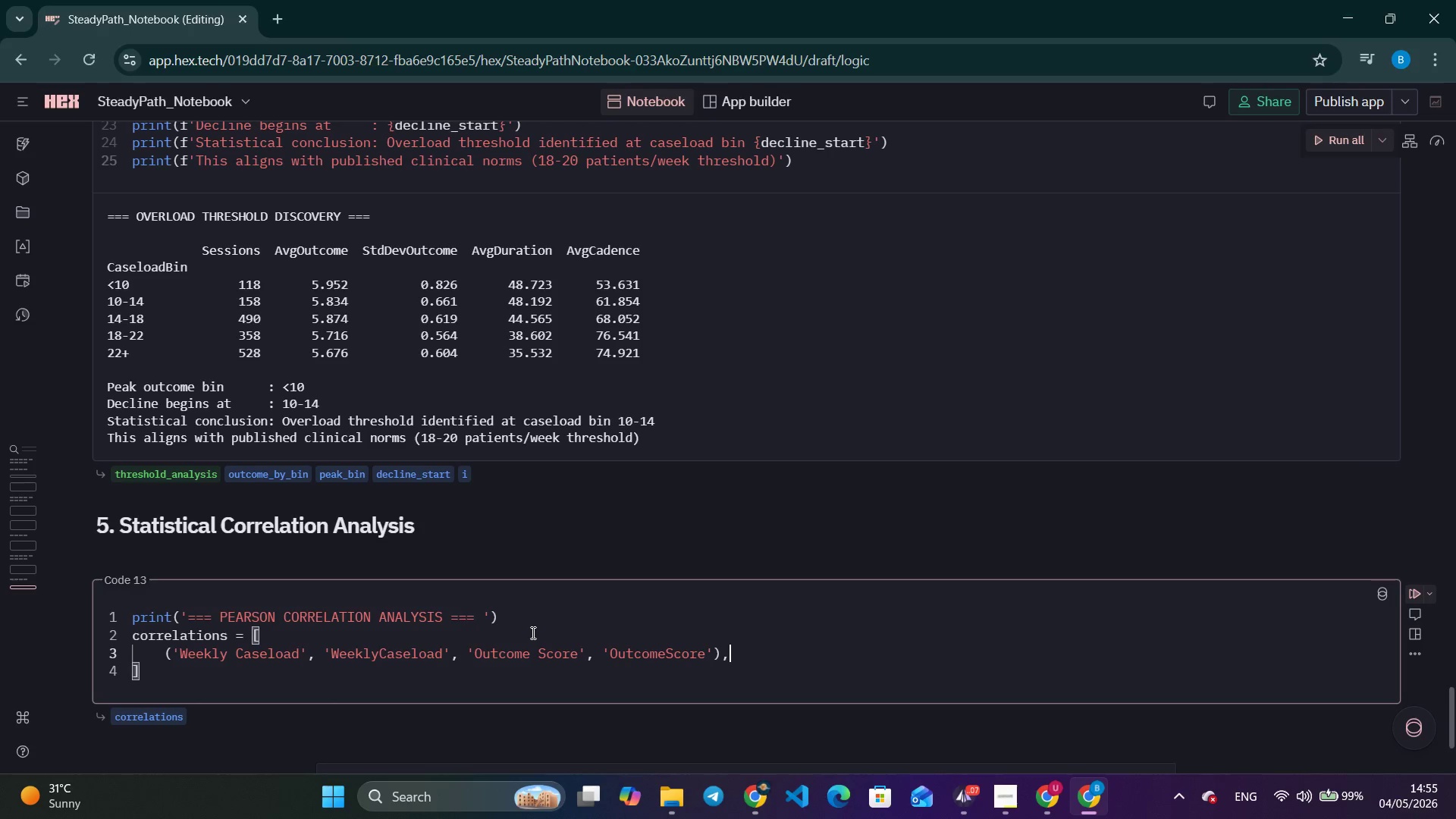 
key(Enter)
 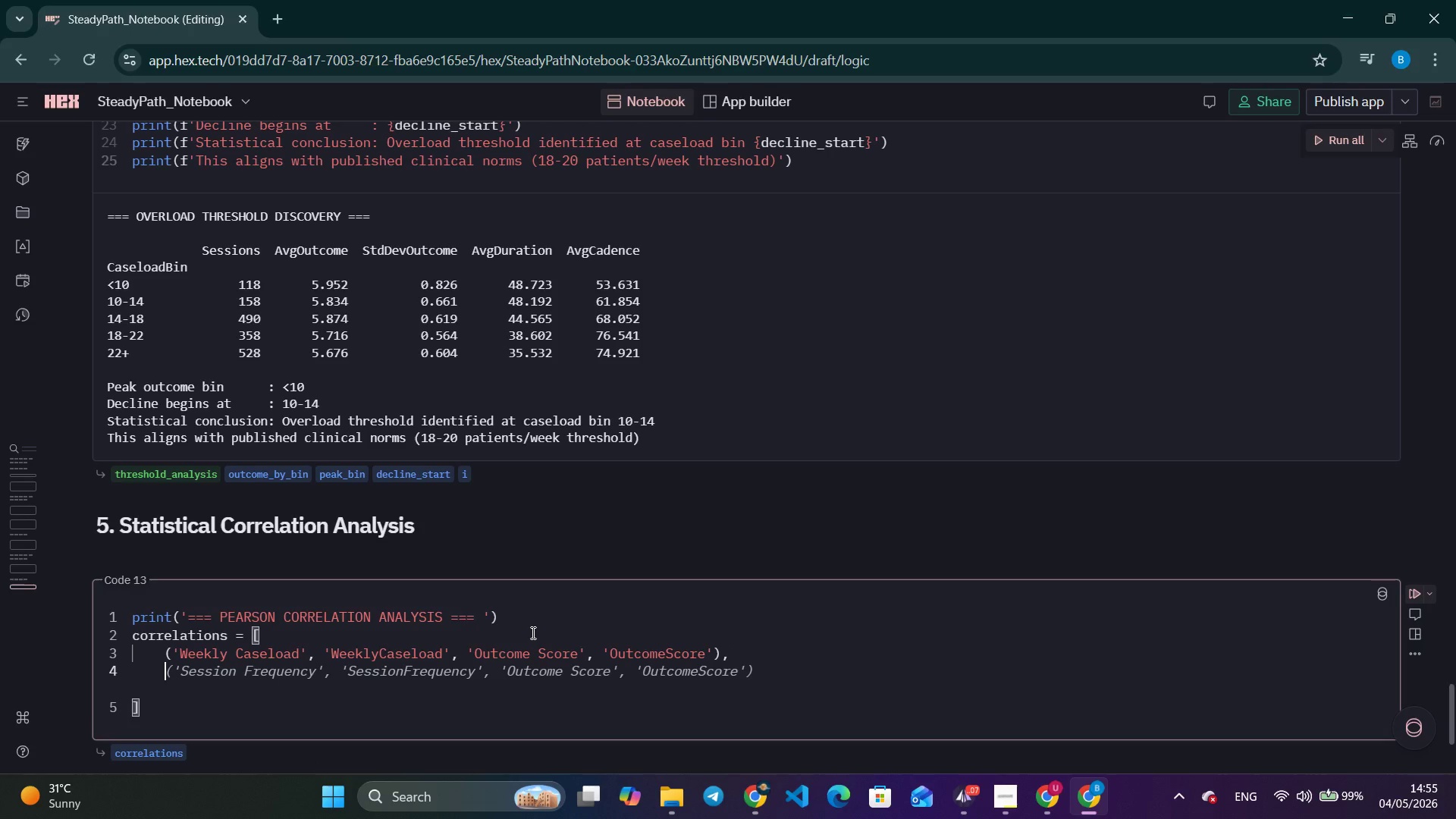 
key(Shift+9)
 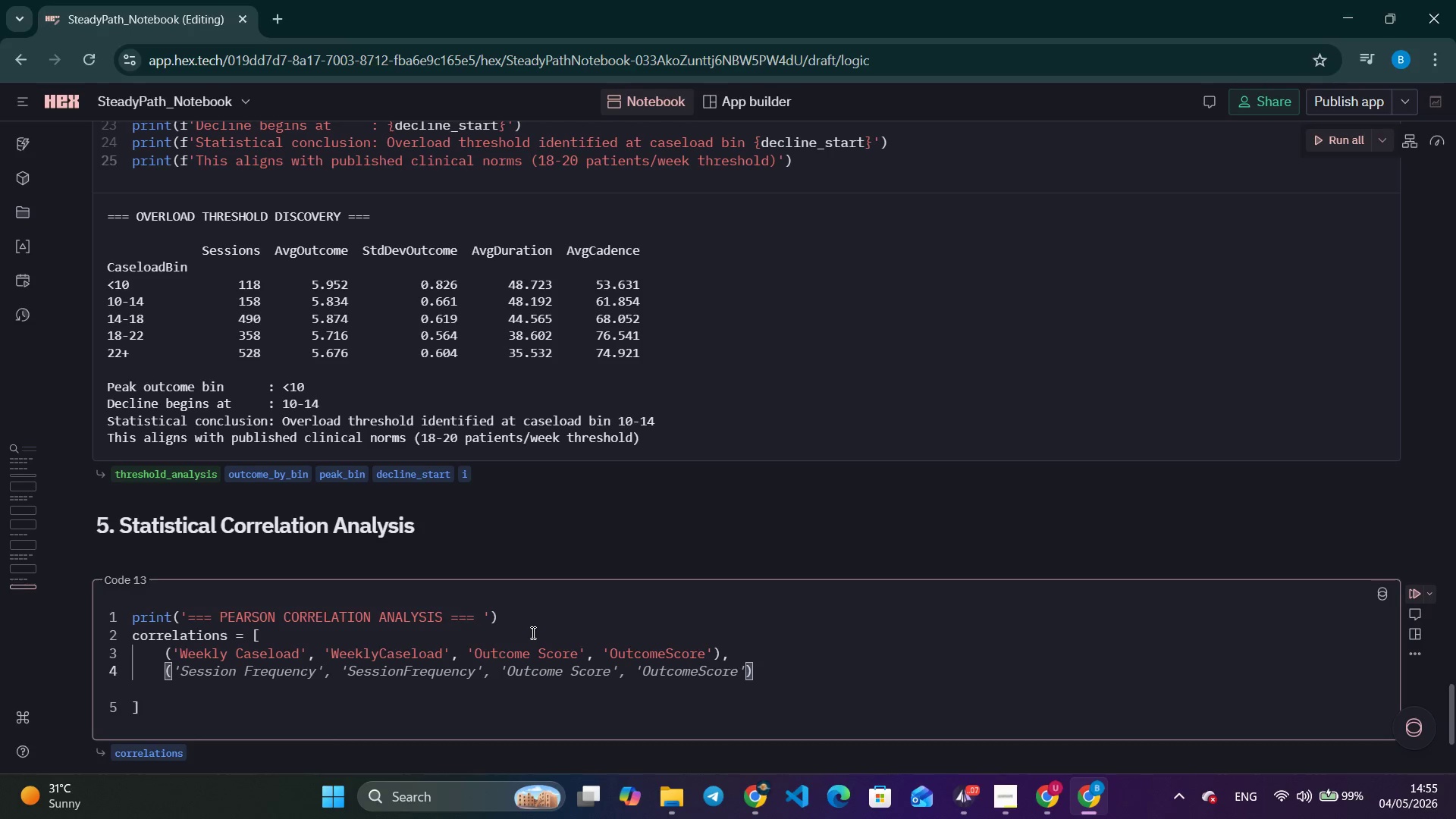 
hold_key(key=VolumeUp, duration=1.0)
 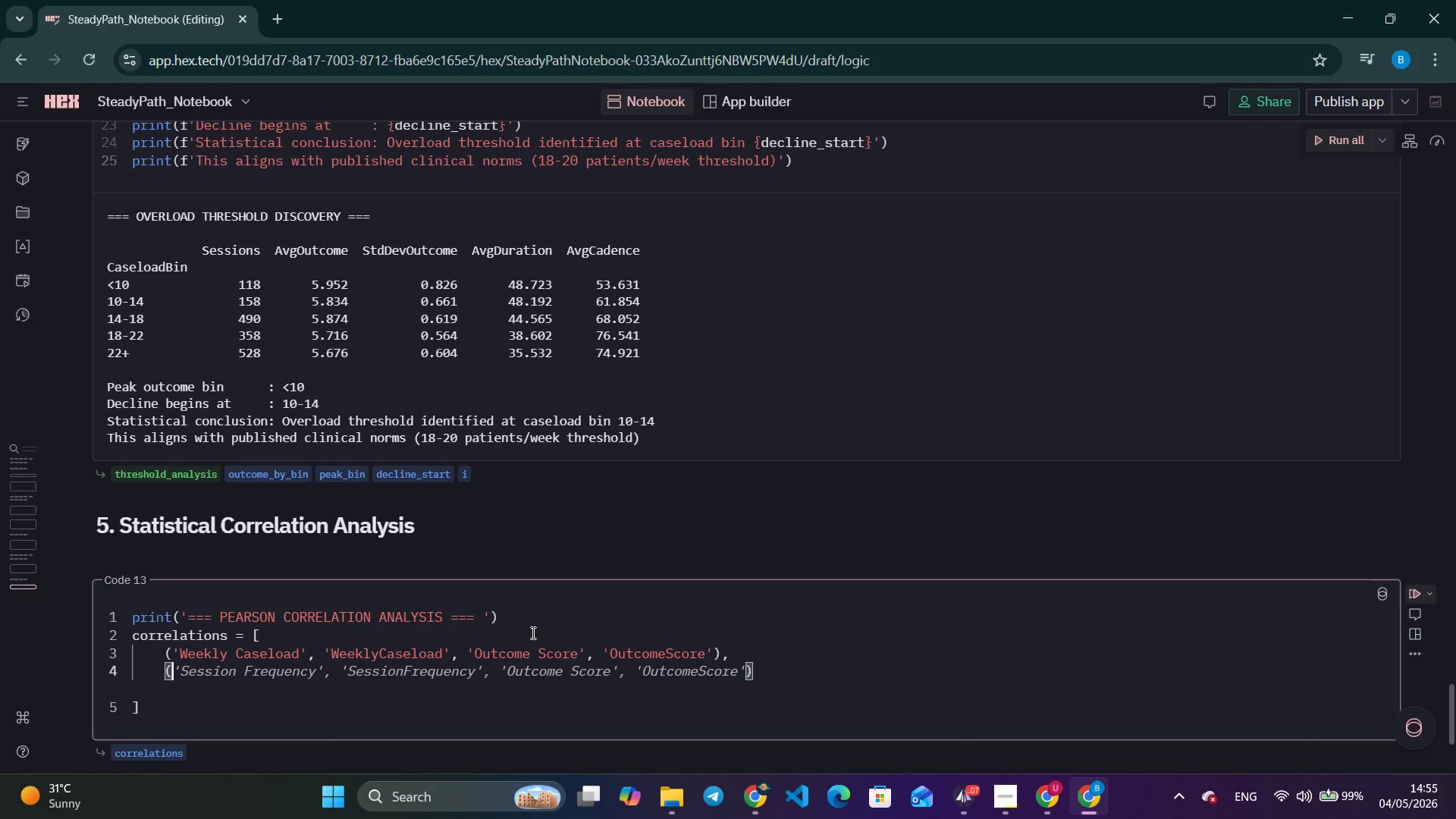 
wait(10.33)
 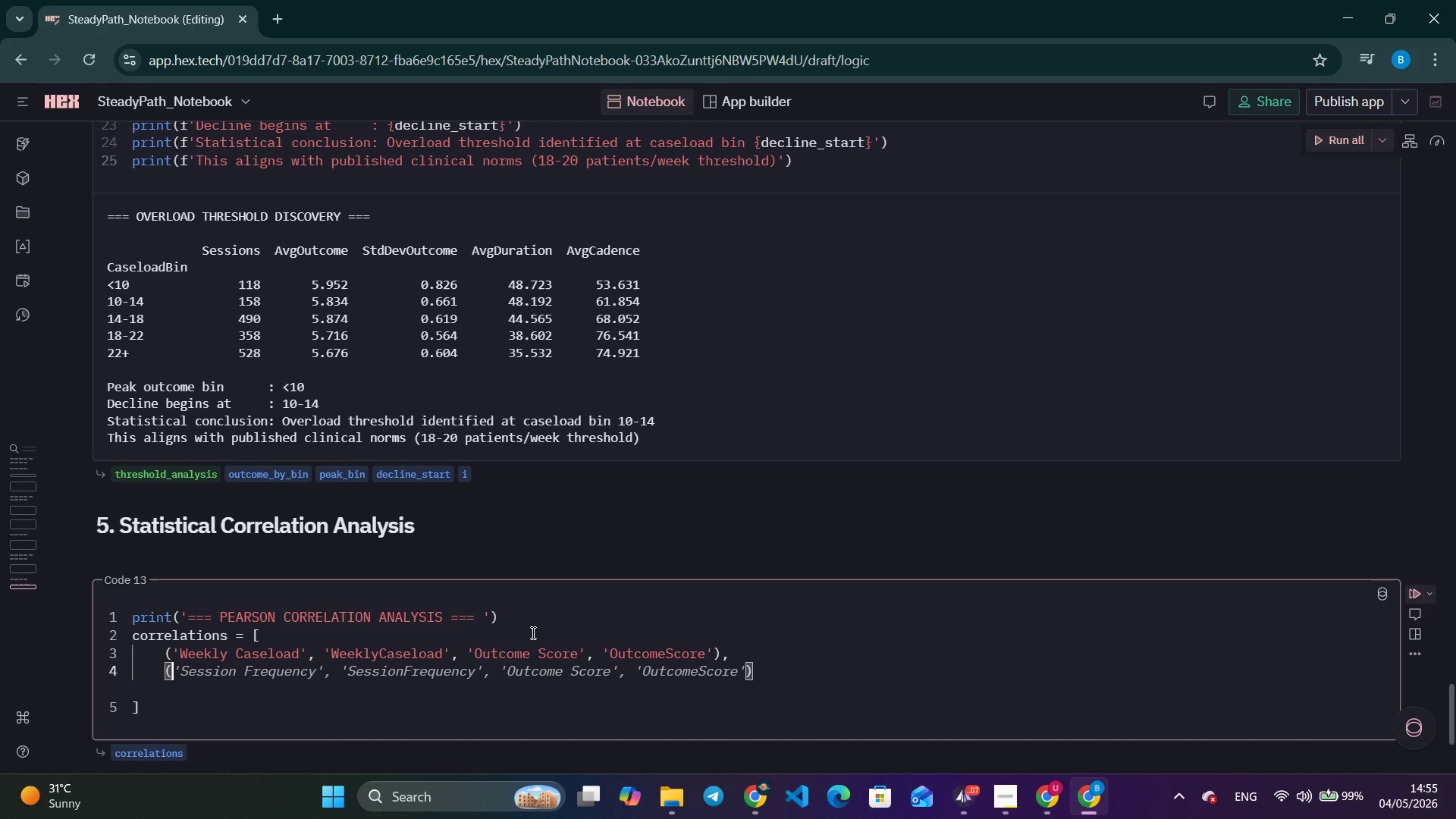 
key(Control+ArrowRight)
 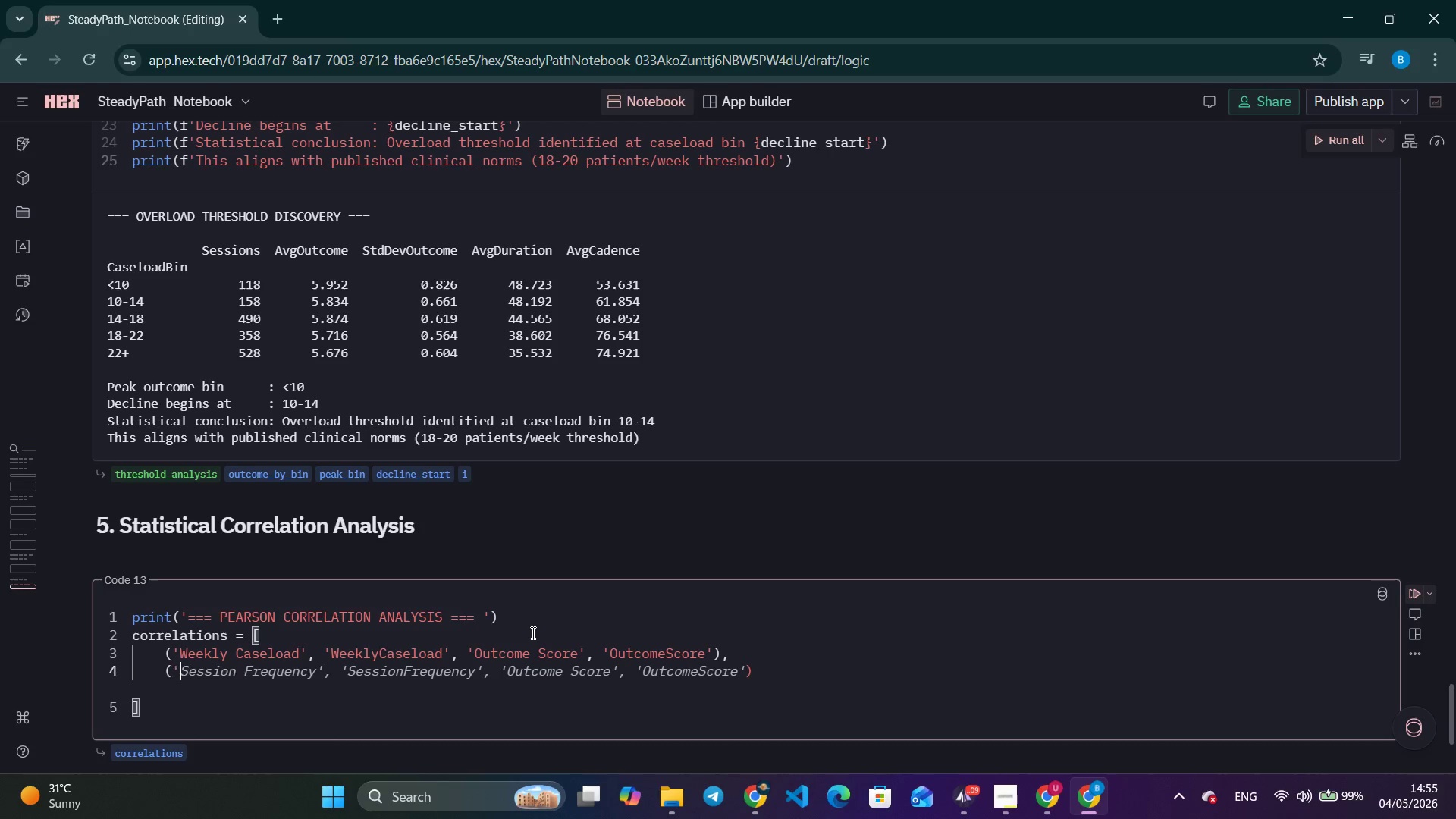 
key(Control+ArrowRight)
 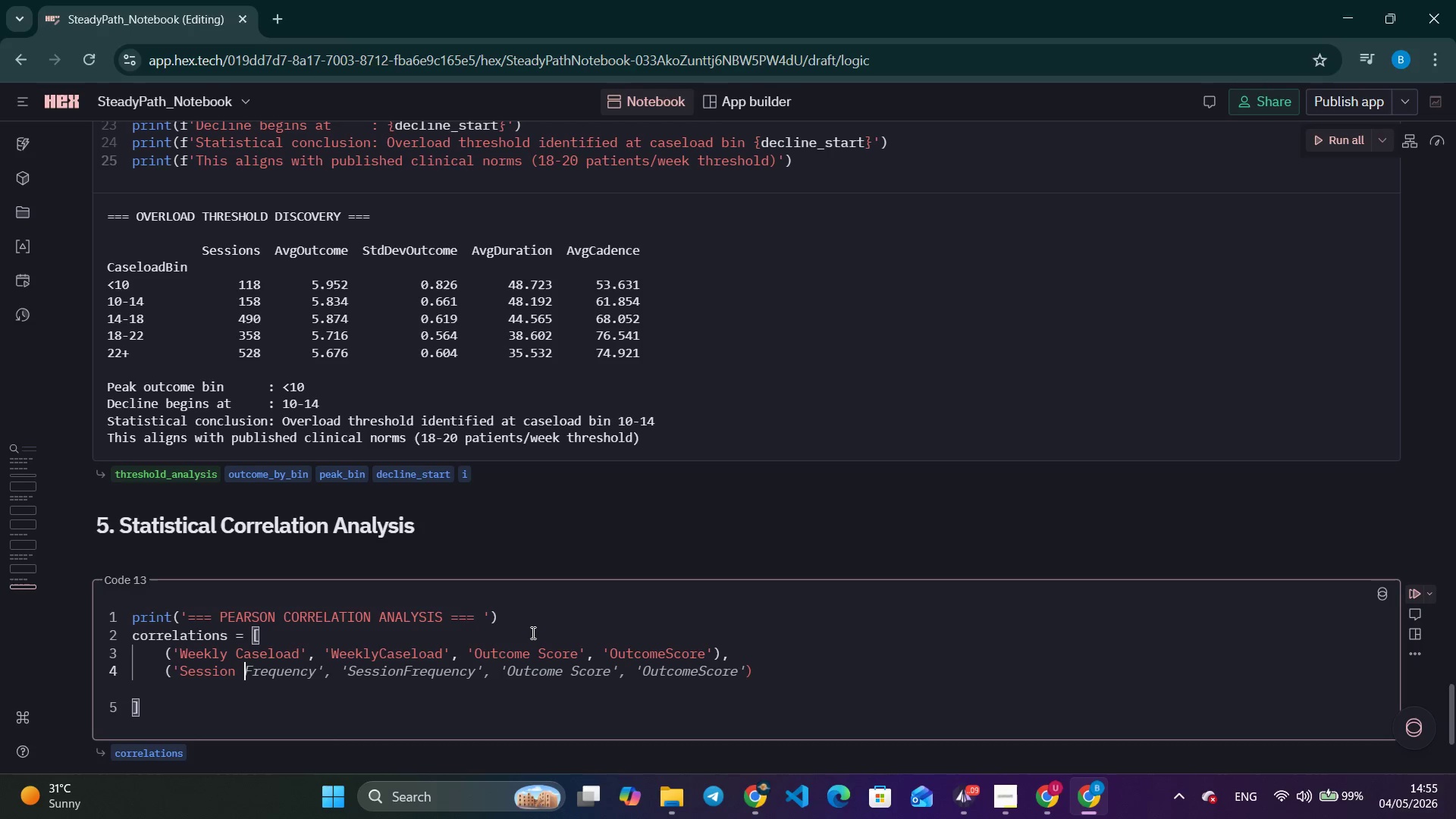 
key(Control+ArrowRight)
 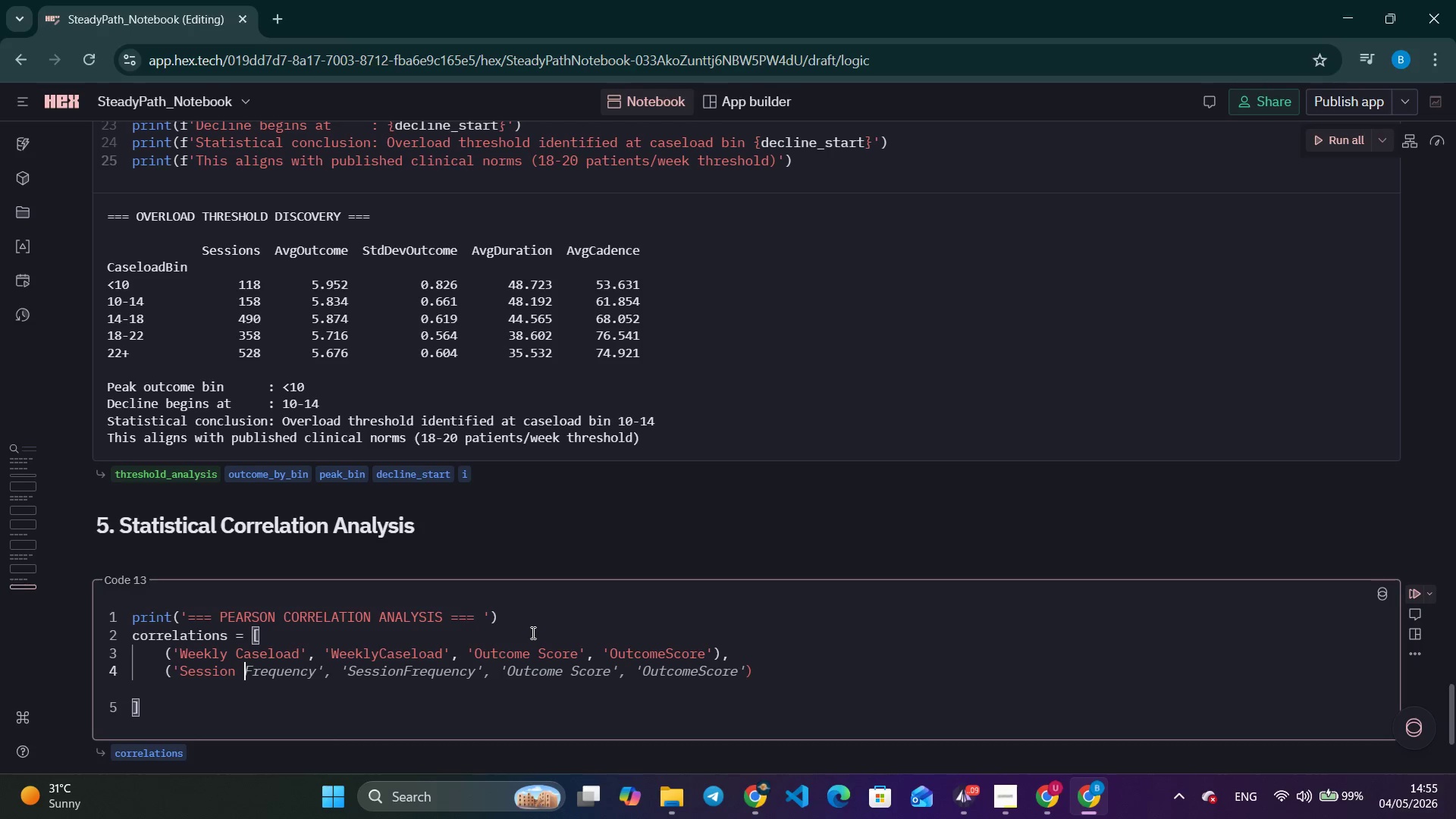 
key(Control+ArrowRight)
 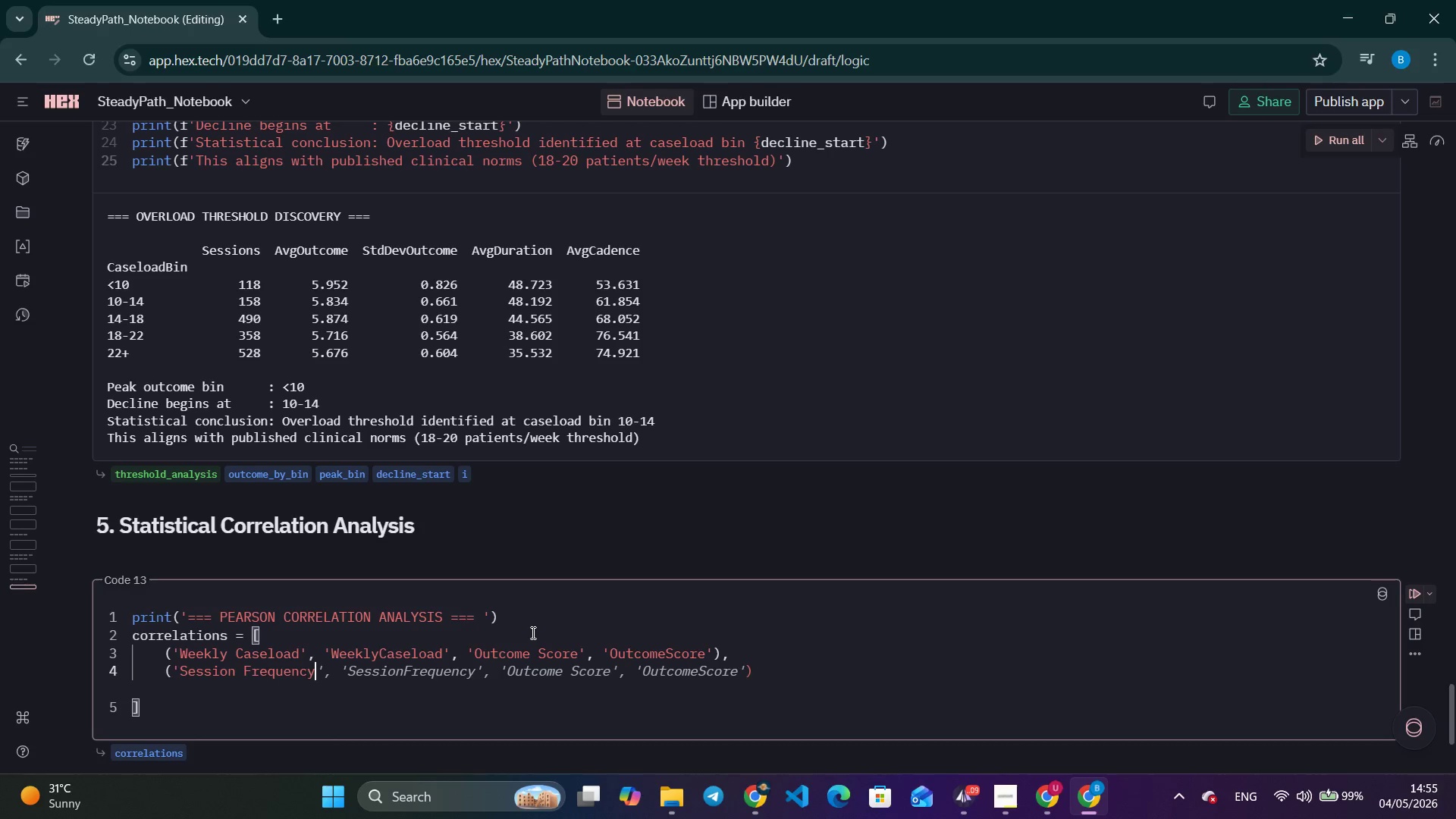 
key(Control+ArrowRight)
 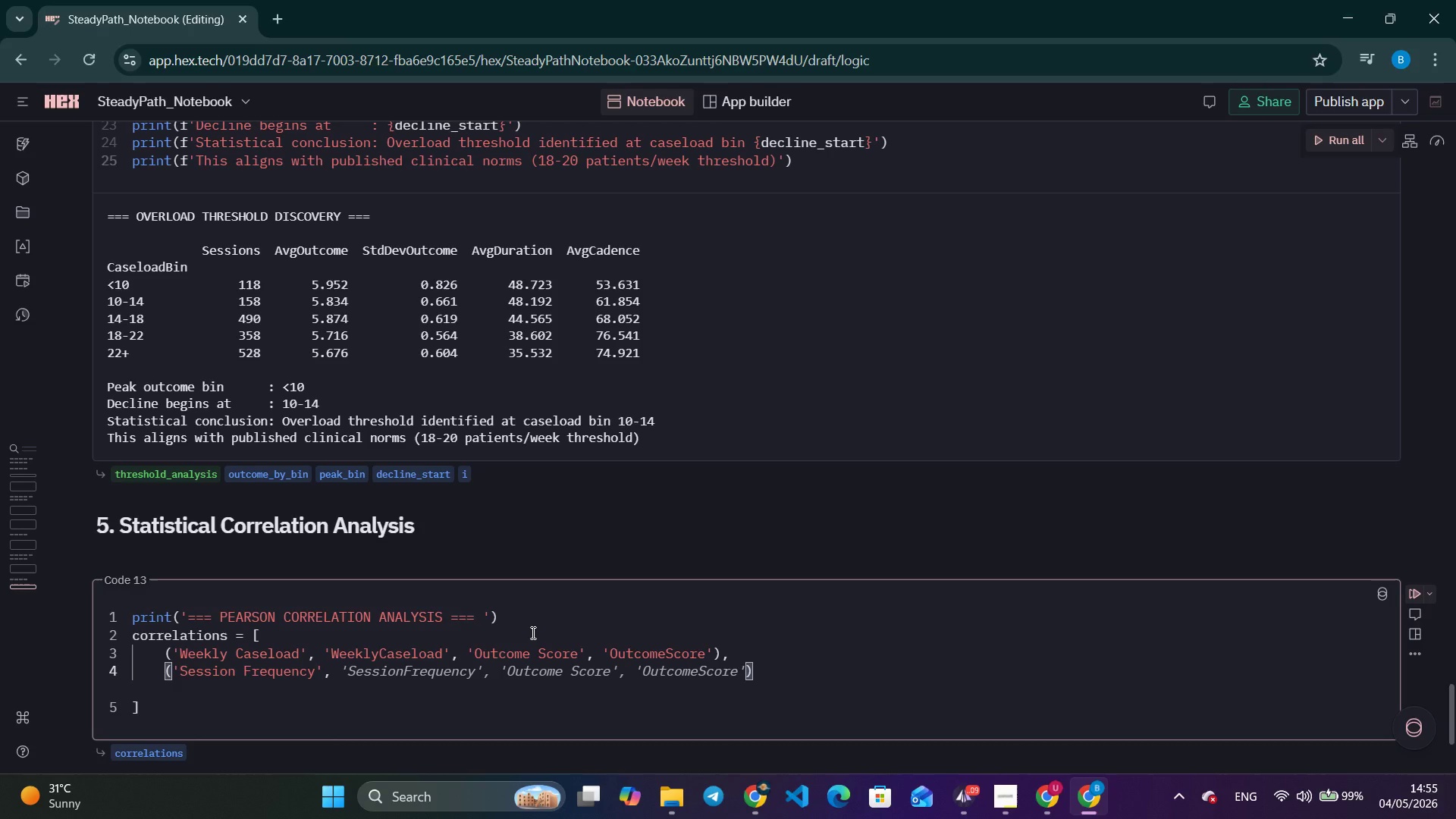 
wait(10.28)
 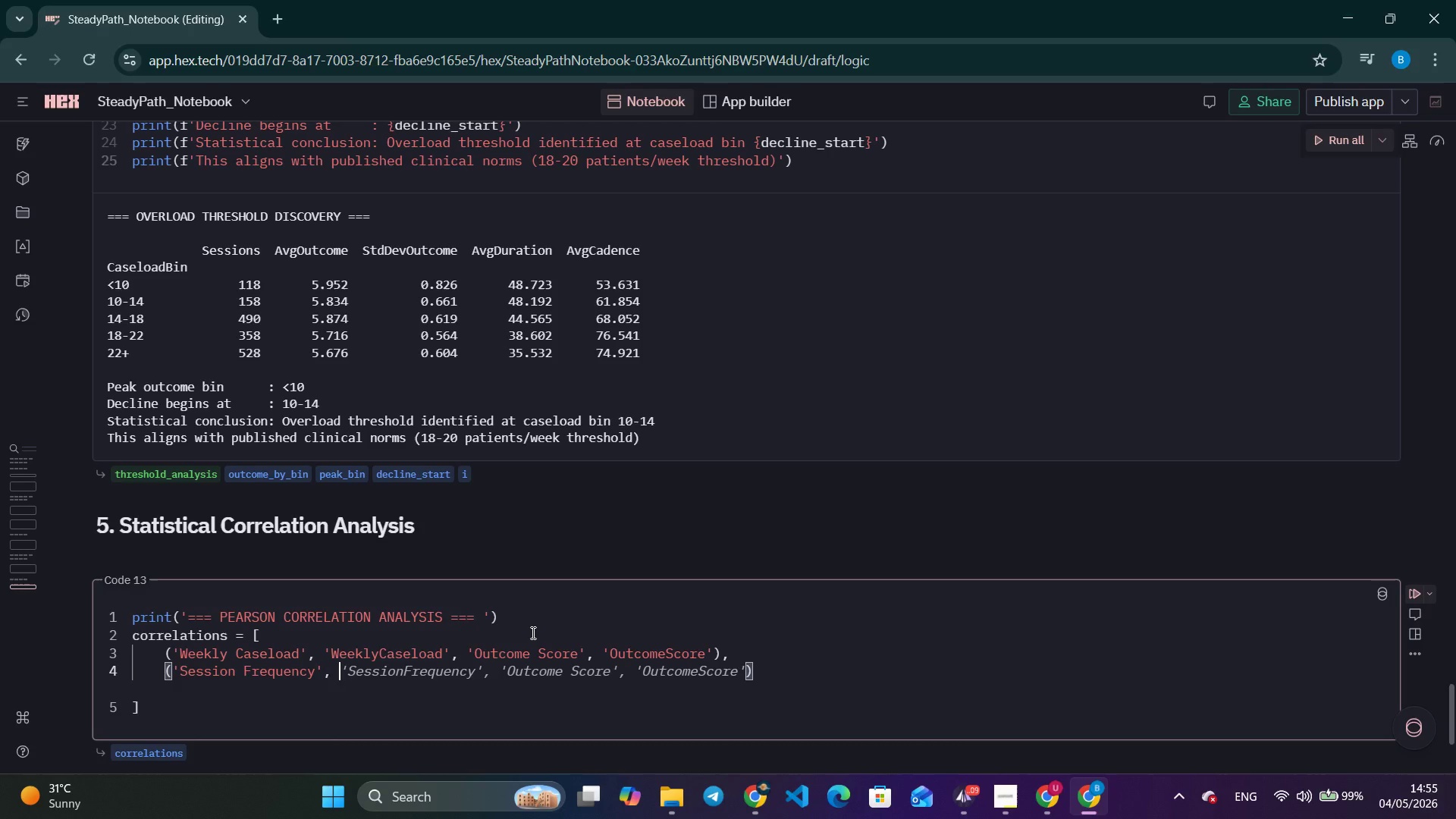 
key(Control+ArrowRight)
 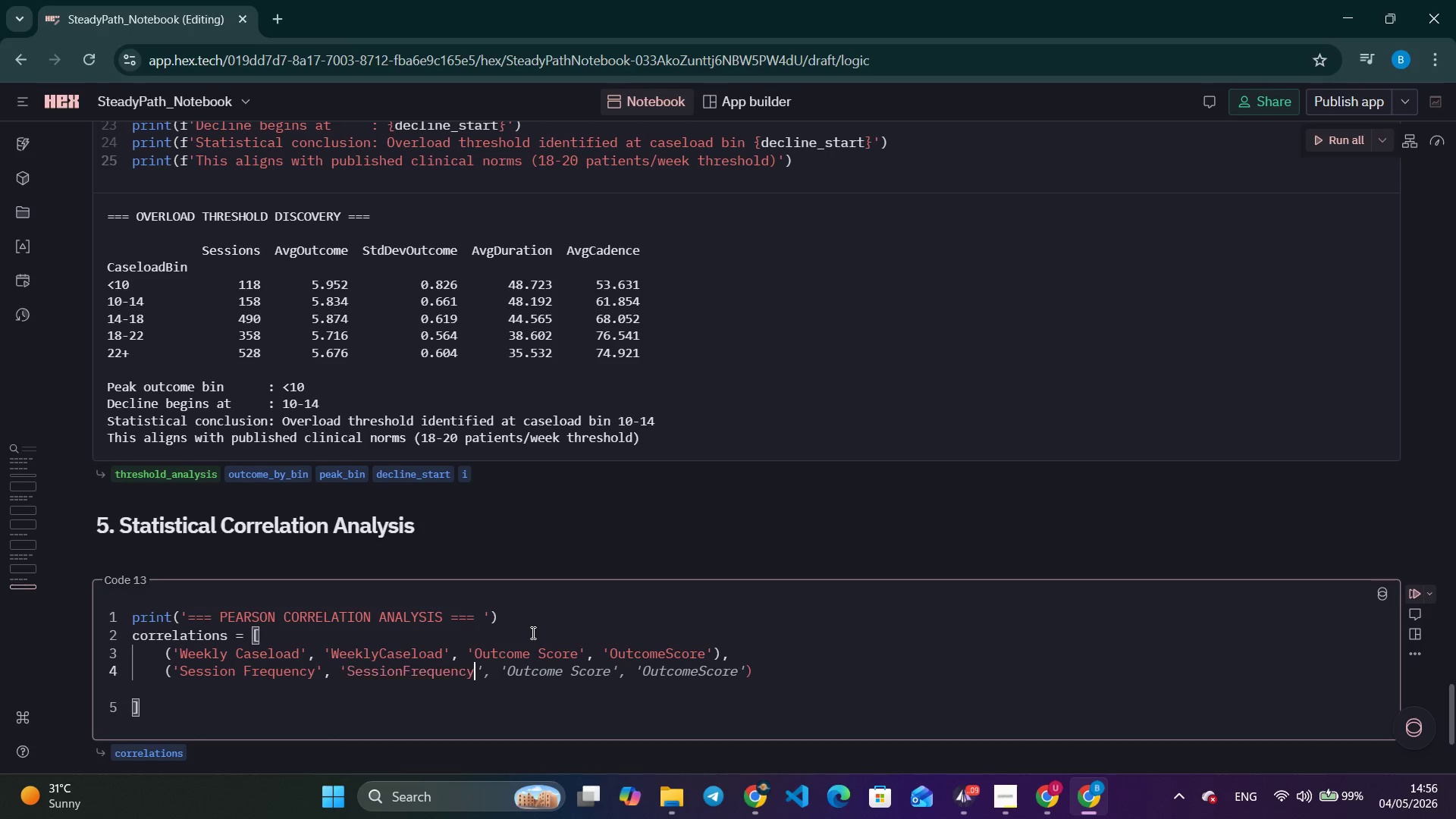 
key(Control+ArrowRight)
 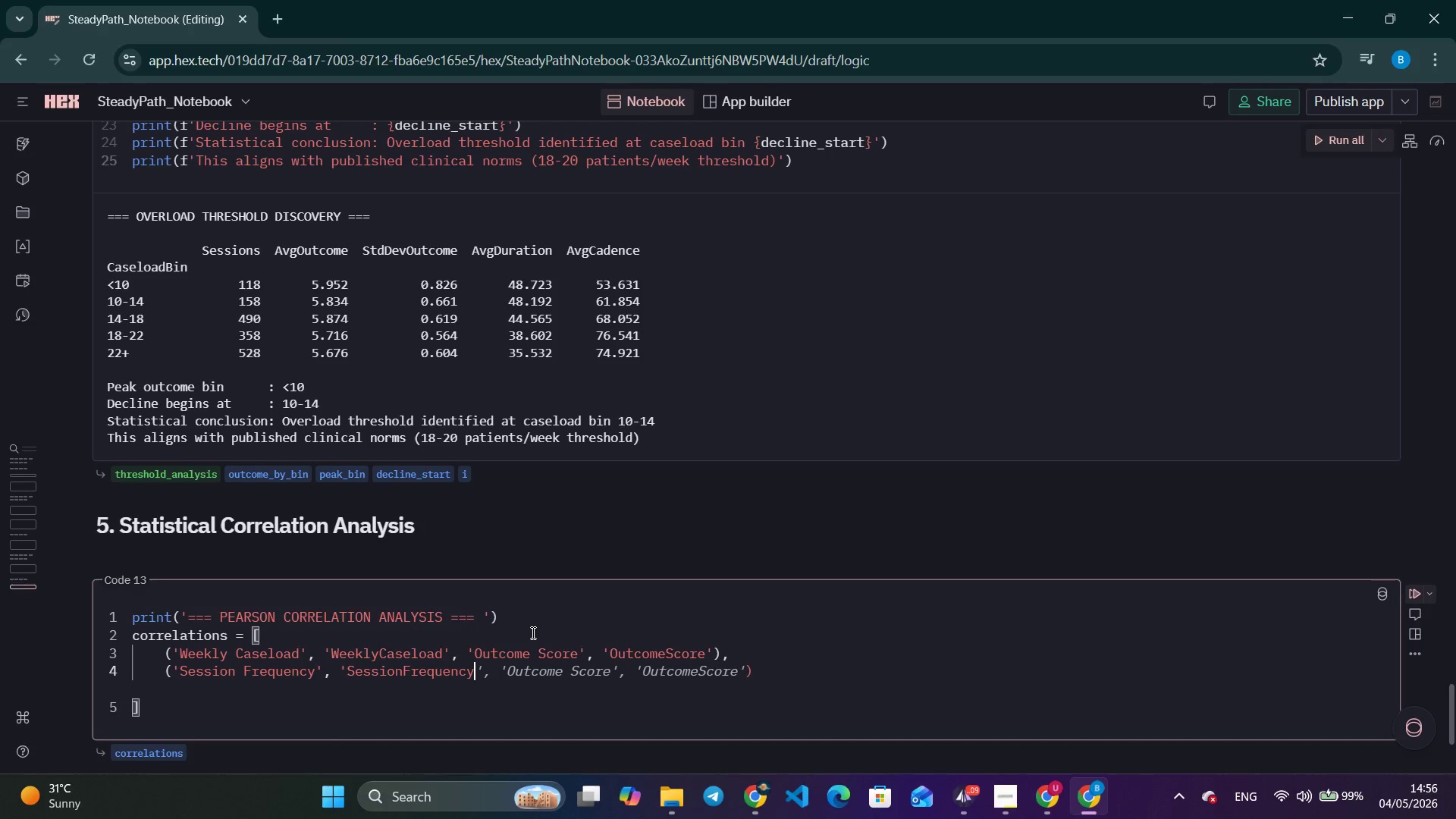 
key(Control+ArrowRight)
 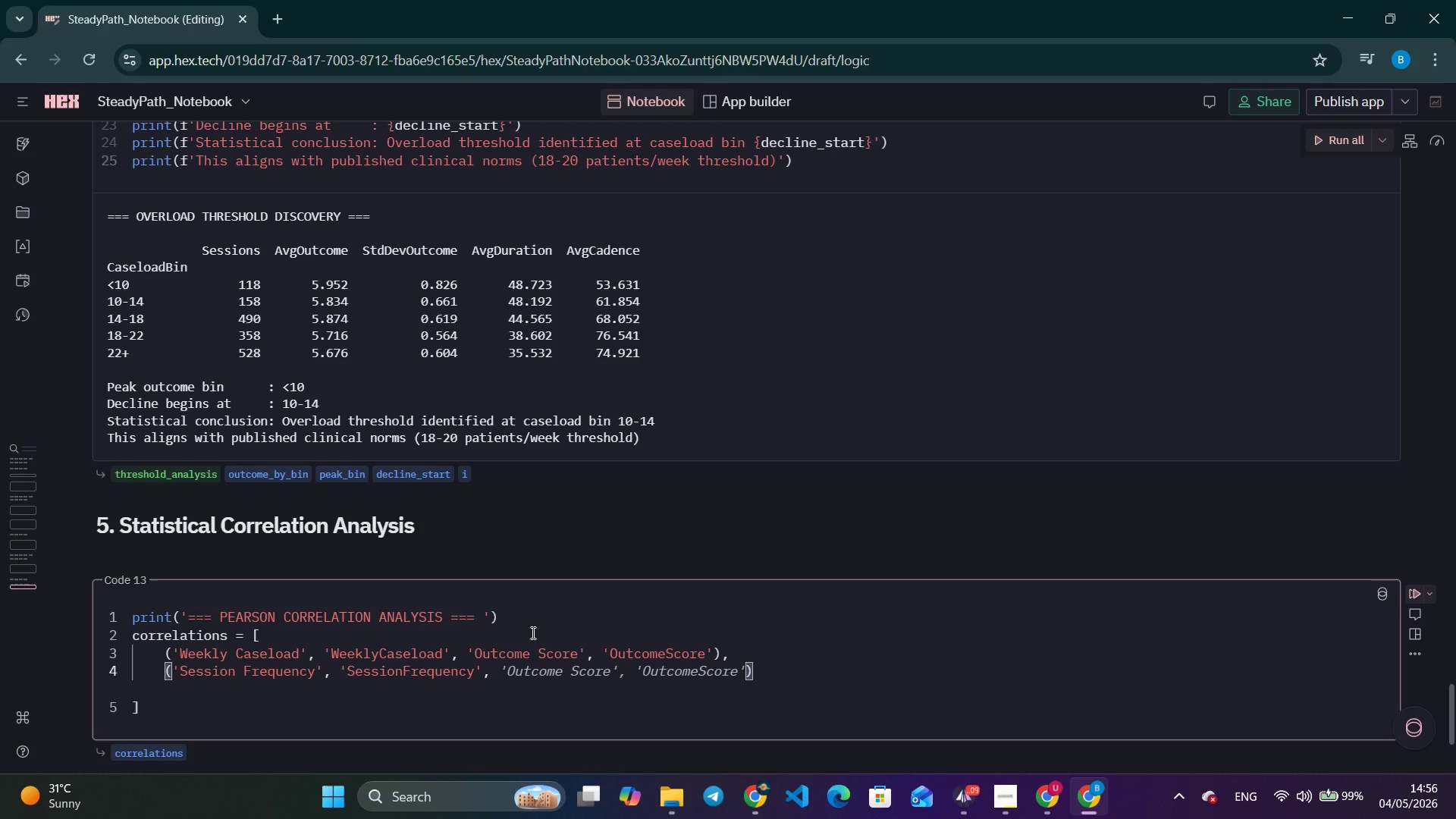 
key(Control+ArrowRight)
 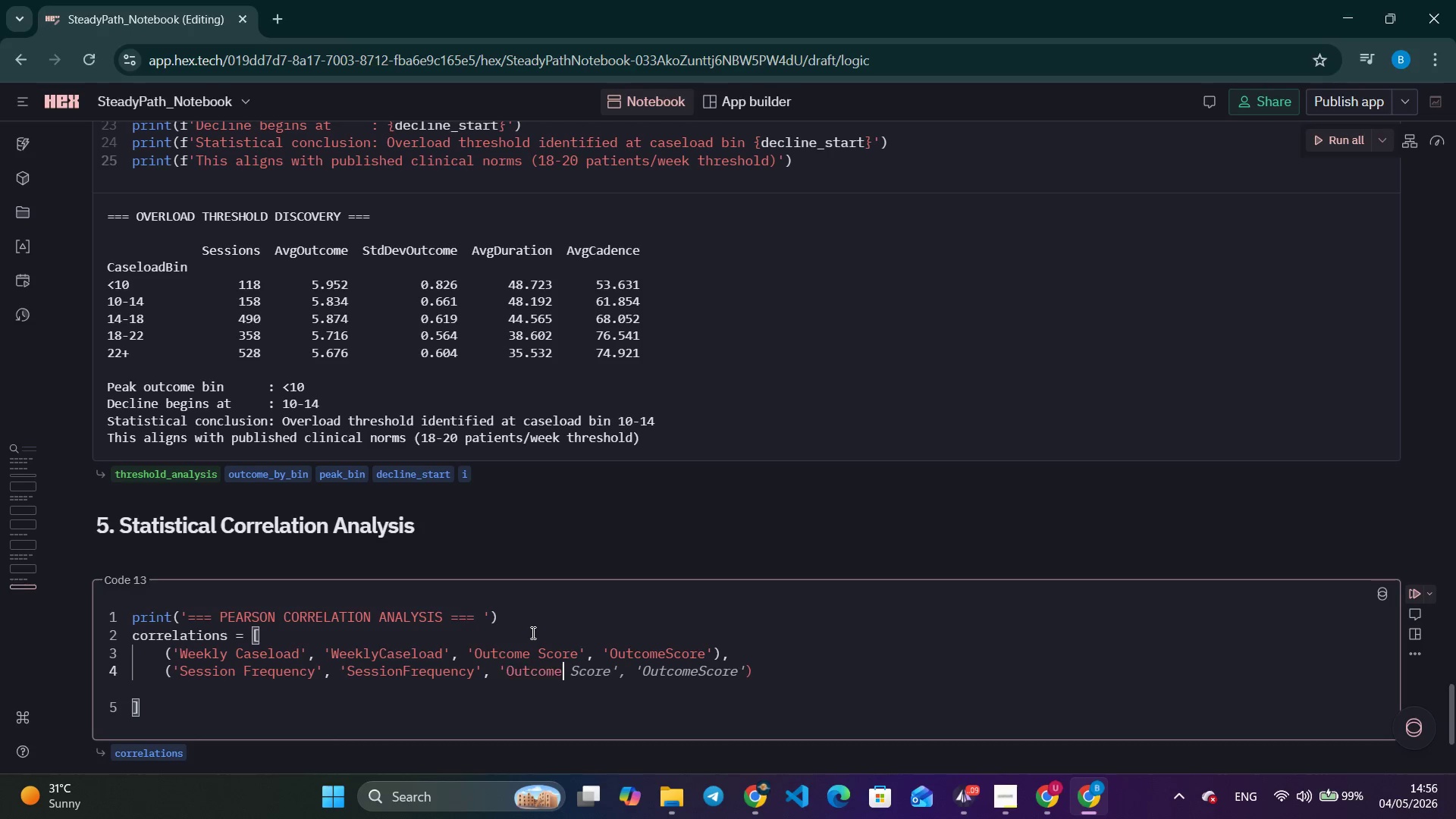 
key(Control+ArrowRight)
 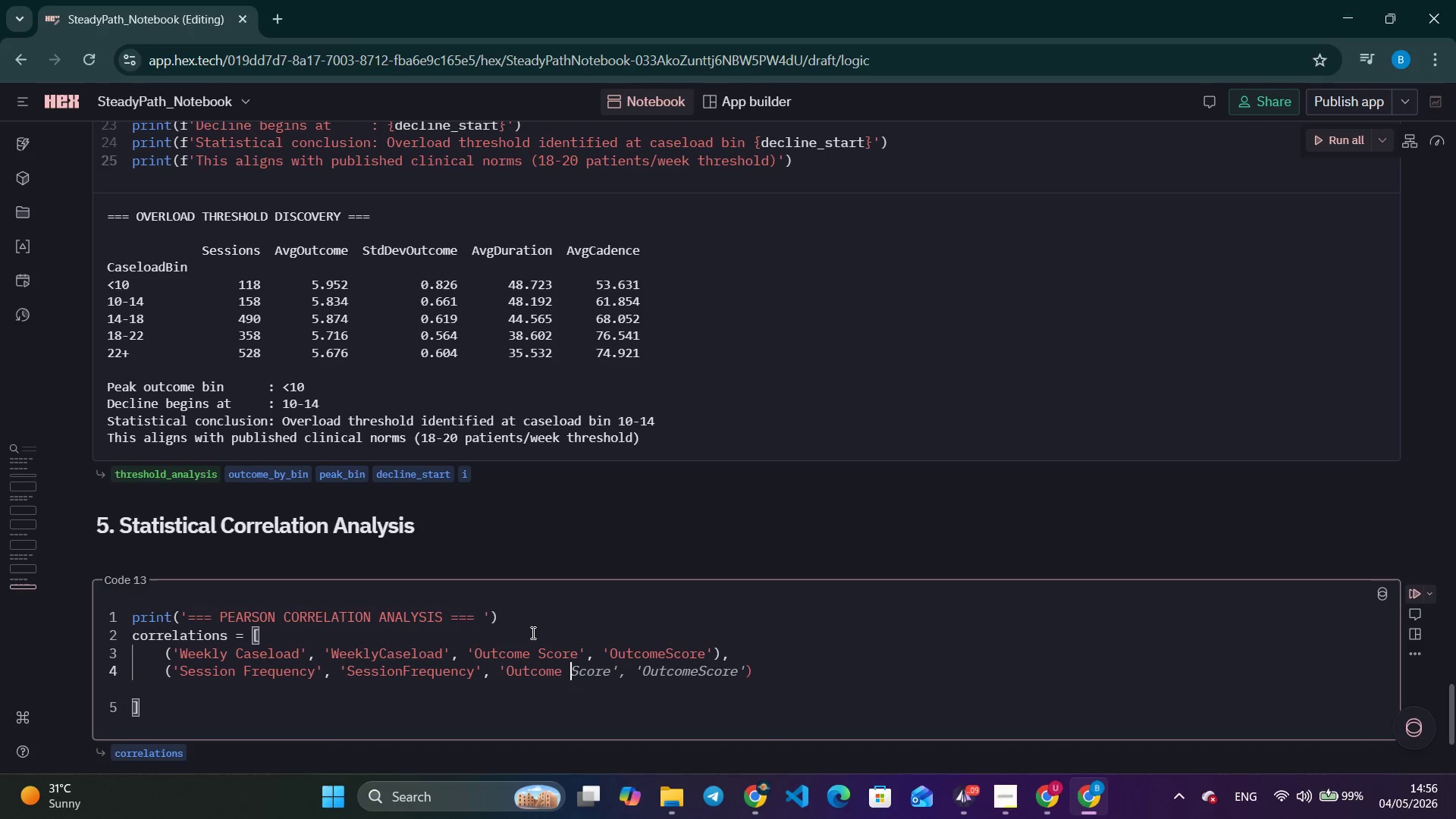 
key(Control+ArrowRight)
 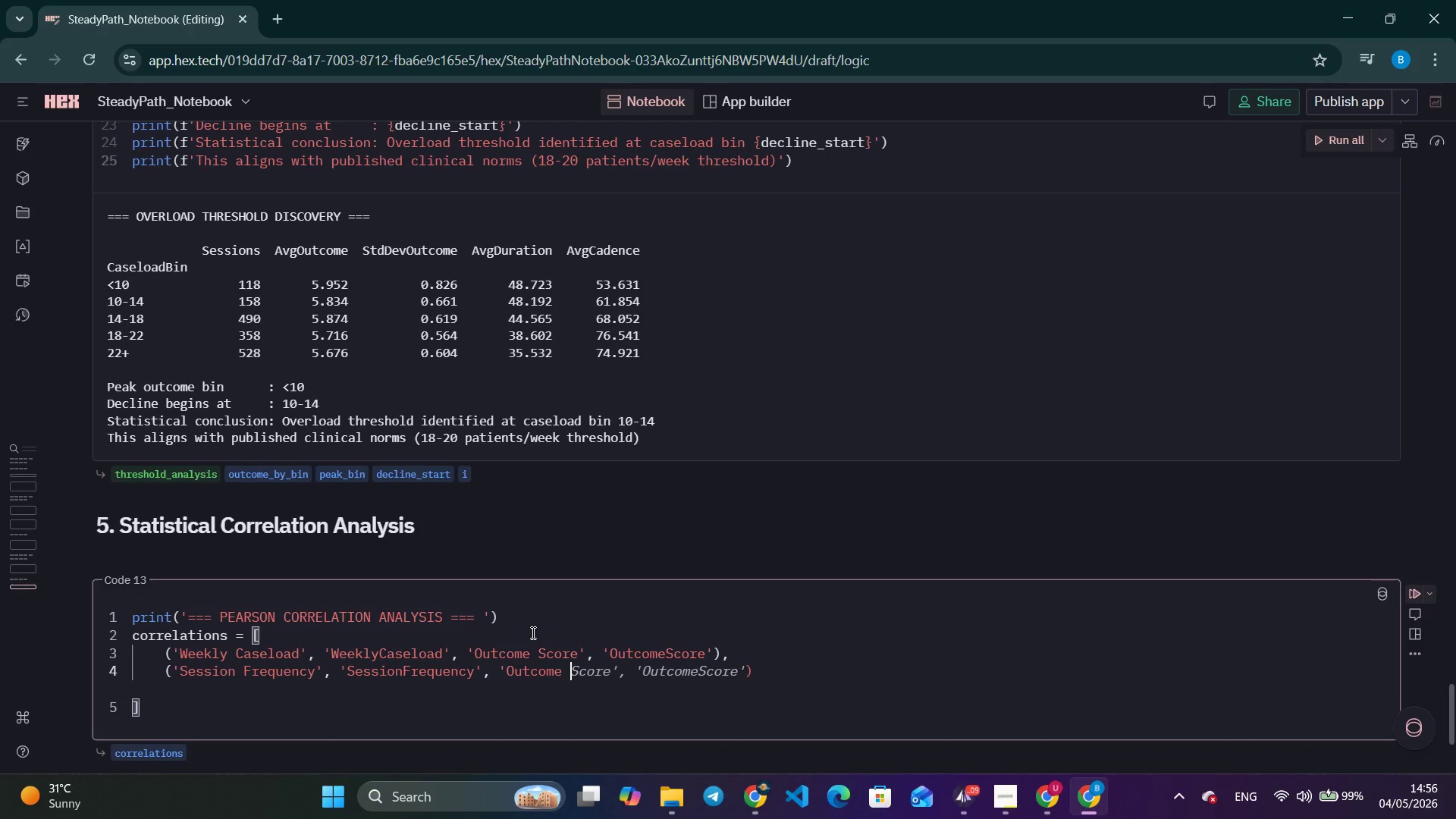 
key(Control+ArrowRight)
 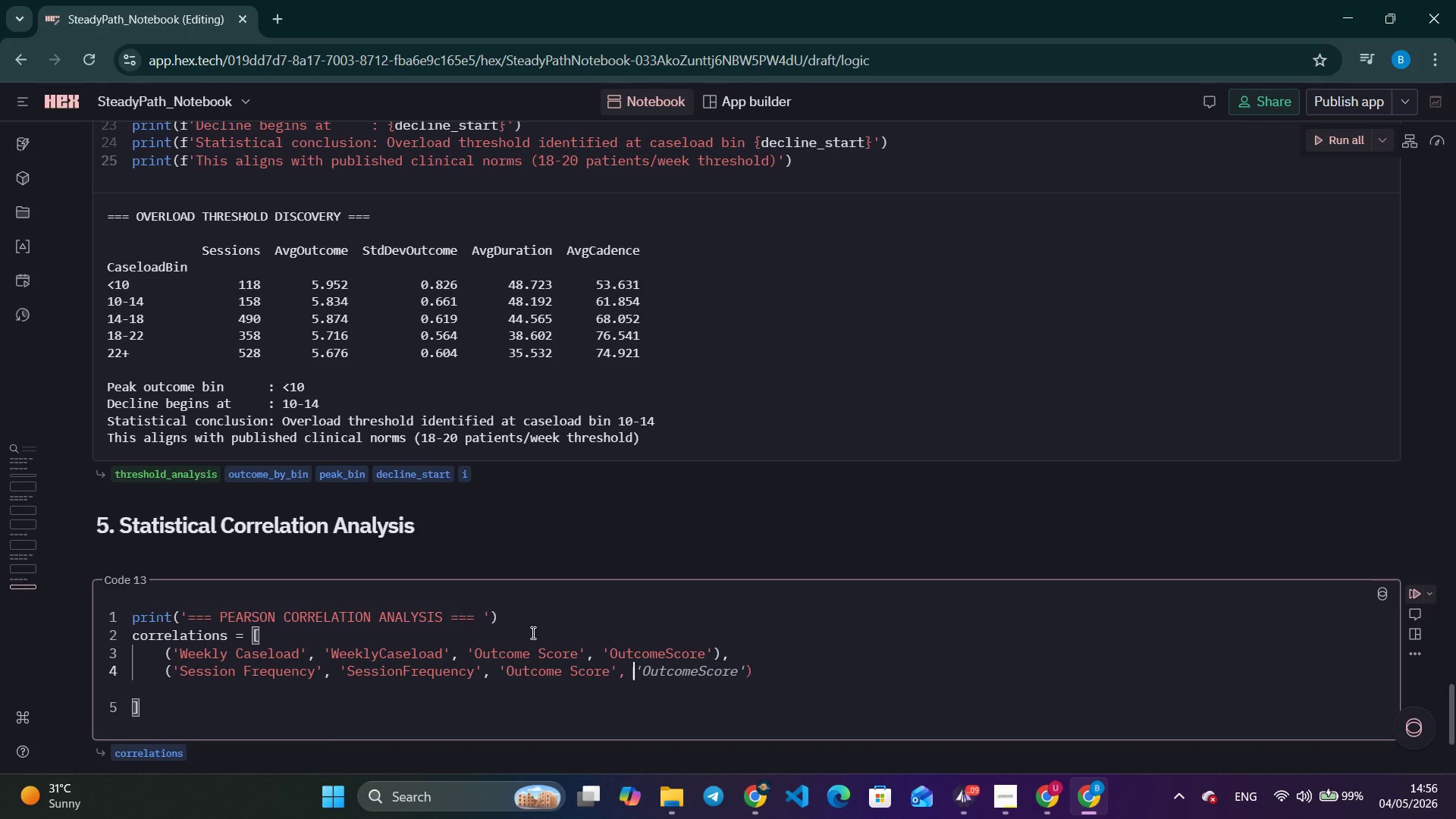 
key(Control+ArrowRight)
 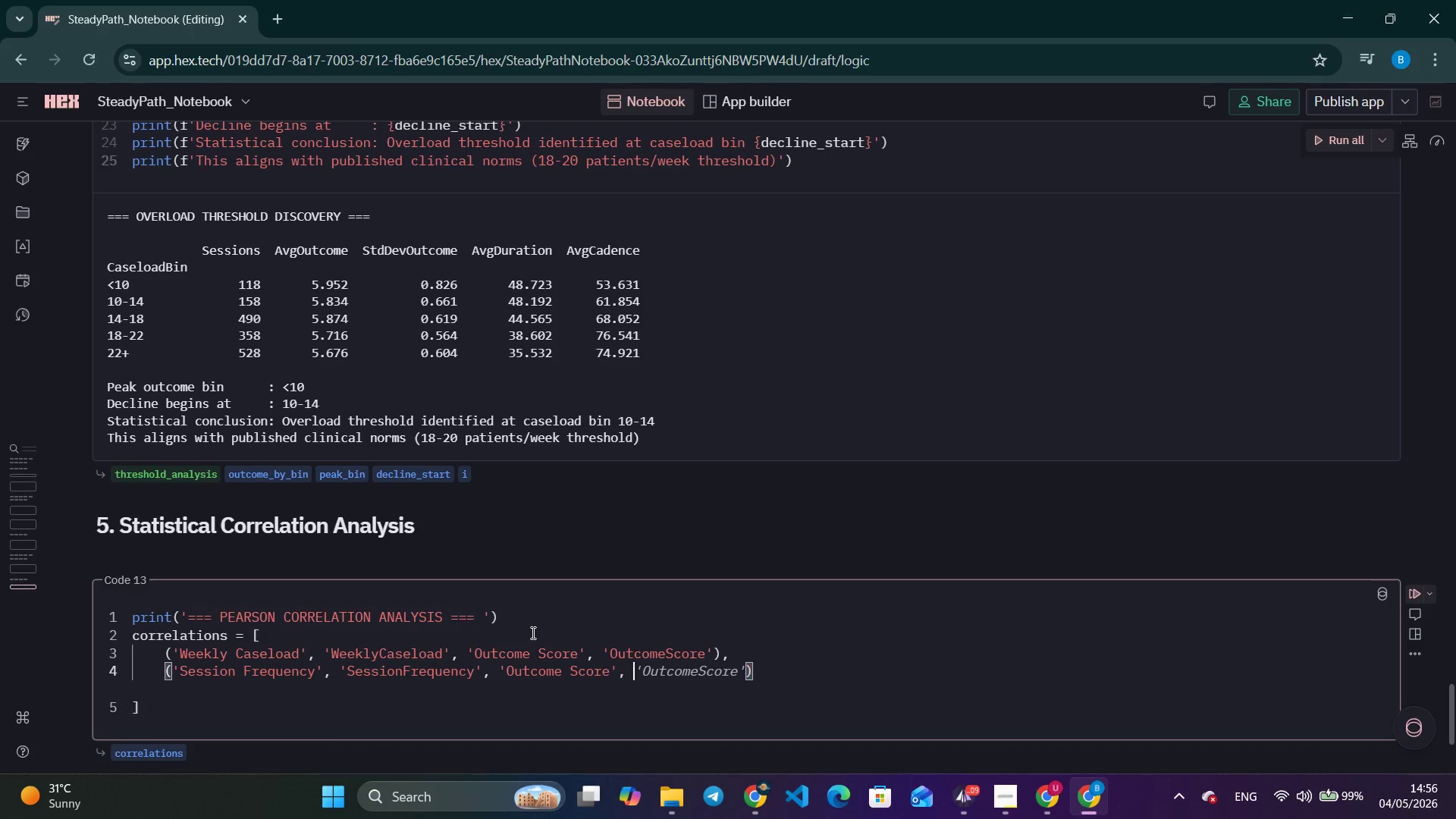 
key(Control+ArrowRight)
 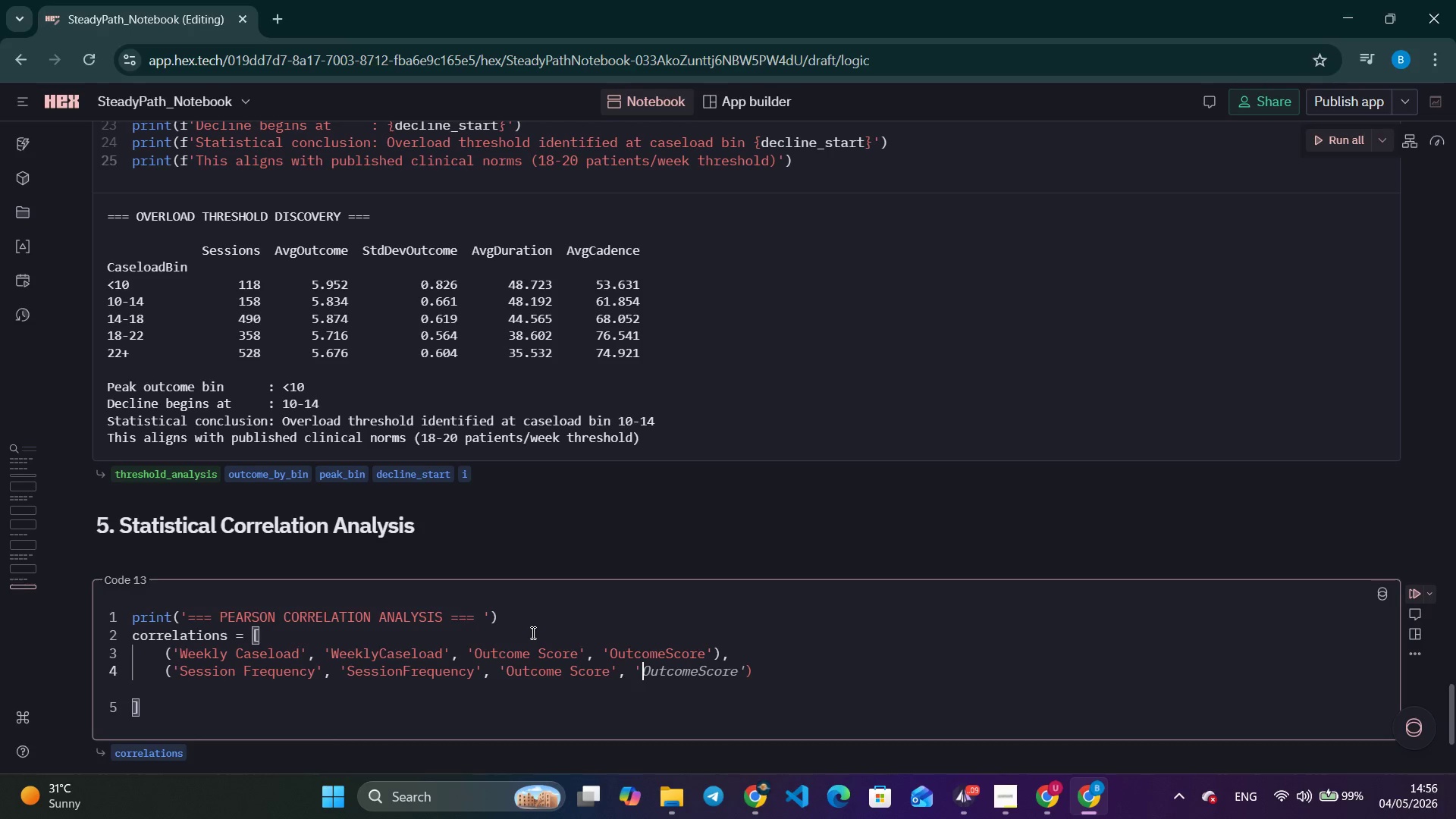 
key(ArrowRight)
 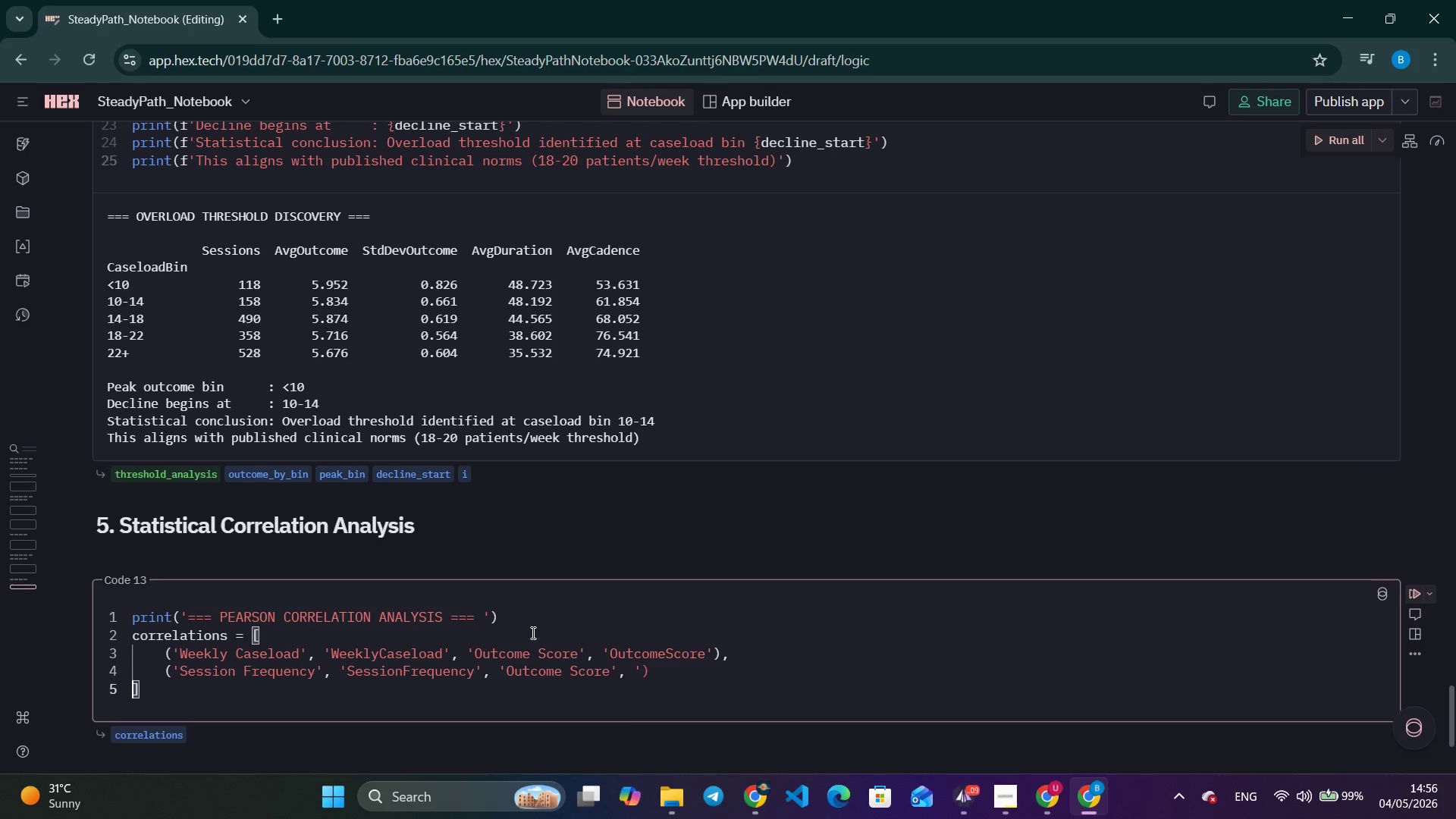 
key(ArrowRight)
 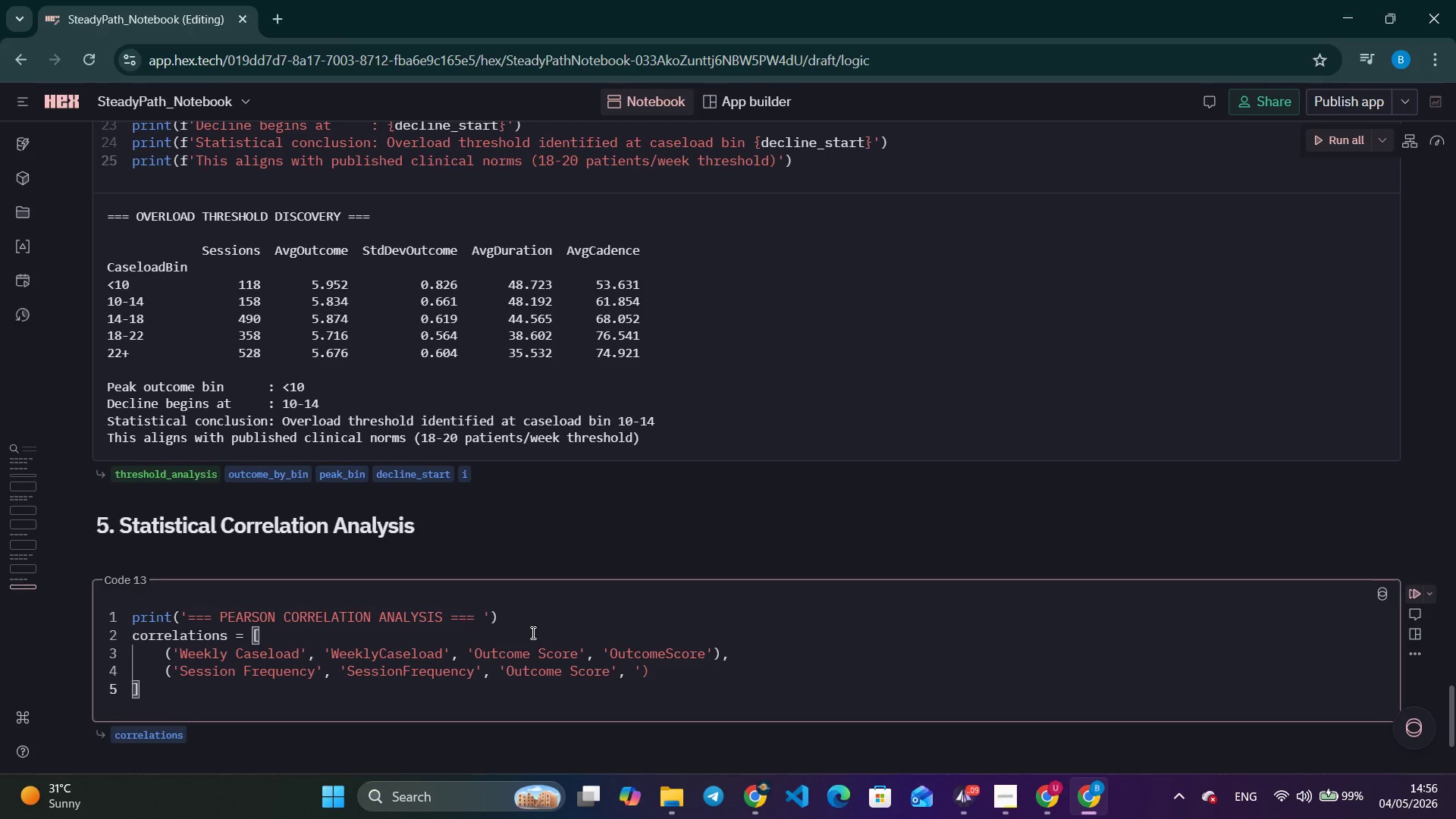 
key(ArrowLeft)
 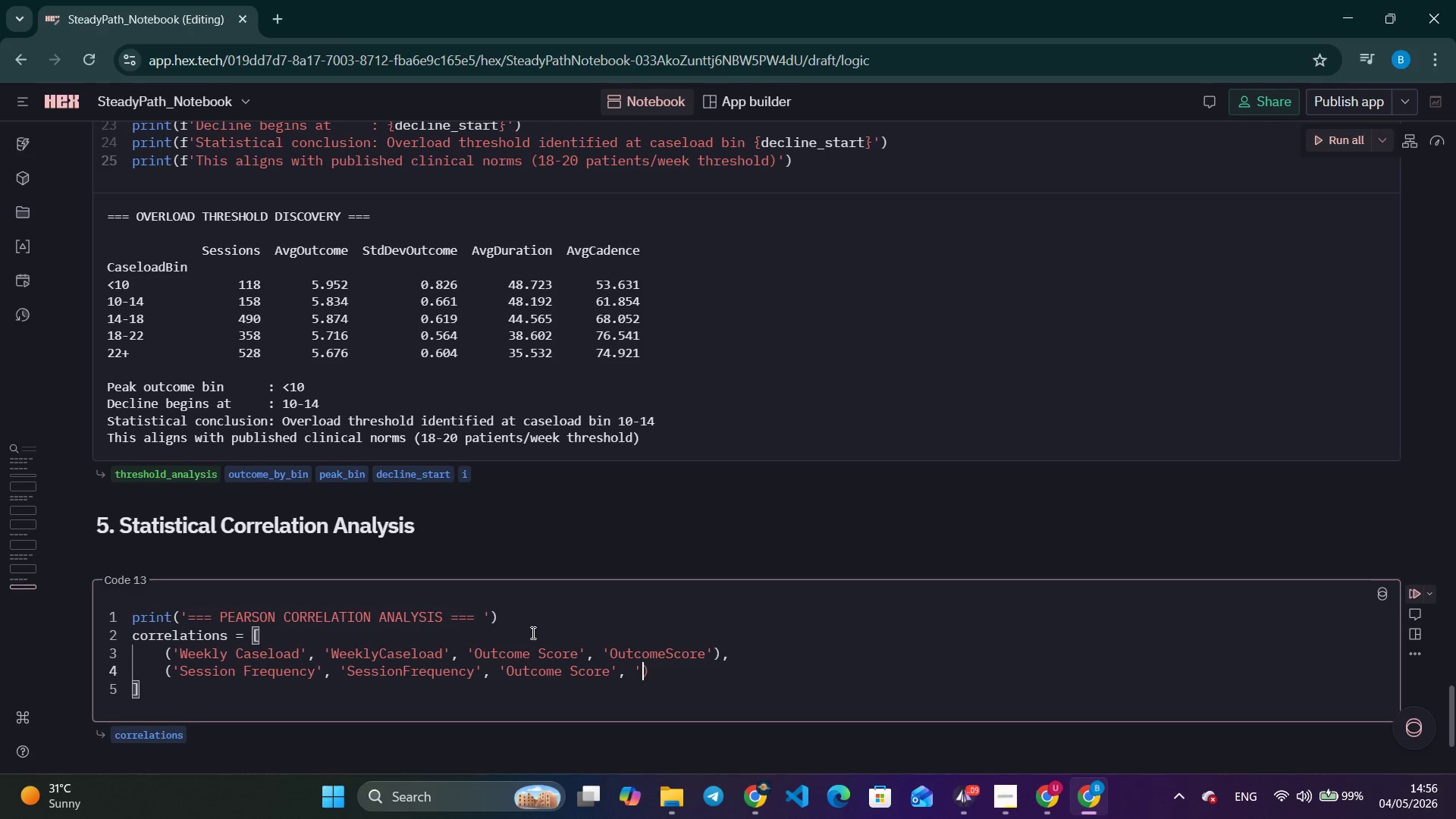 
key(ArrowLeft)
 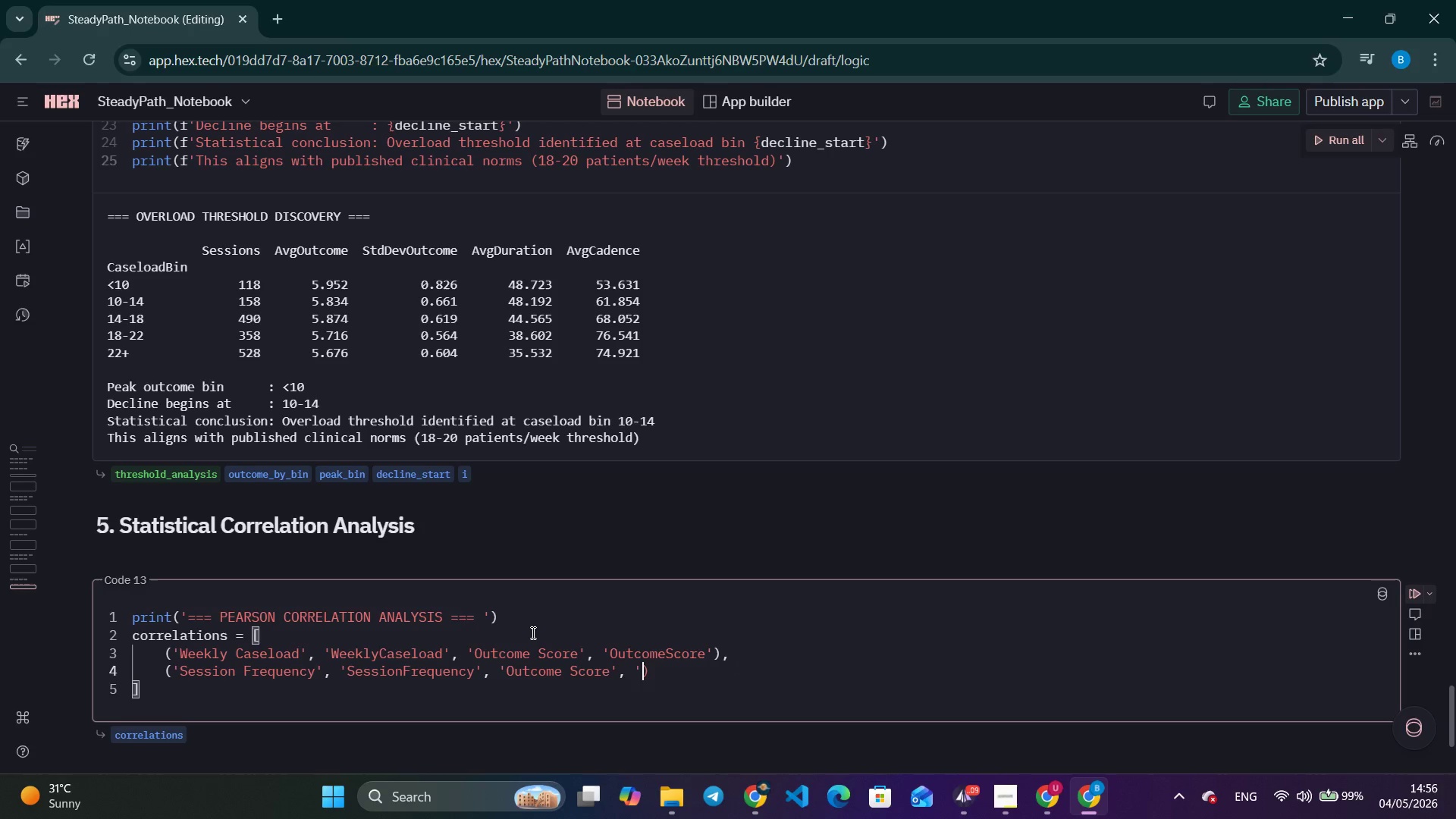 
type(Outco)
key(Backspace)
key(Backspace)
key(Backspace)
key(Tab)
type(,)
 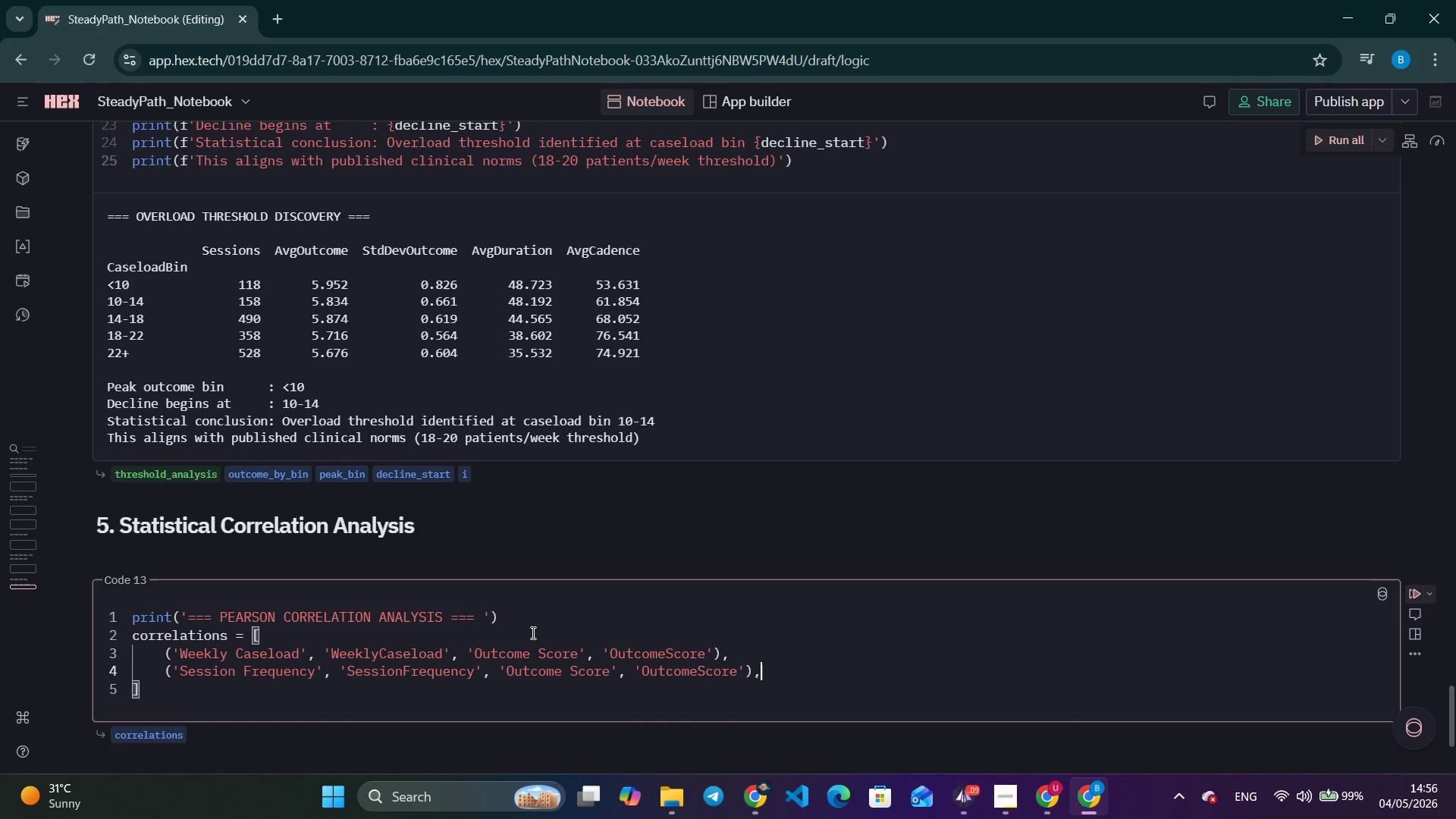 
key(Enter)
 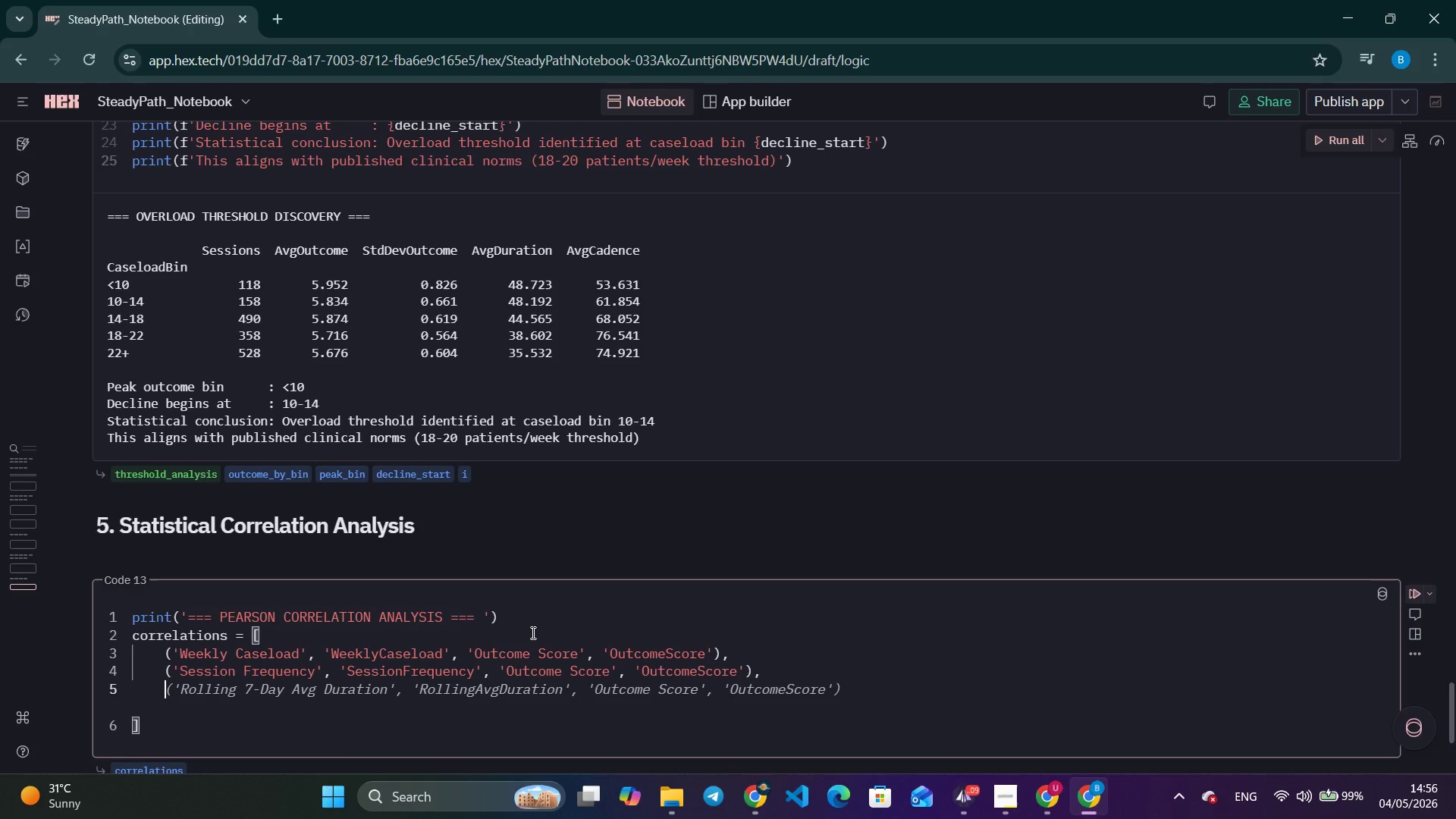 
type(('Cadne)
key(Backspace)
key(Backspace)
type(ence (days)
 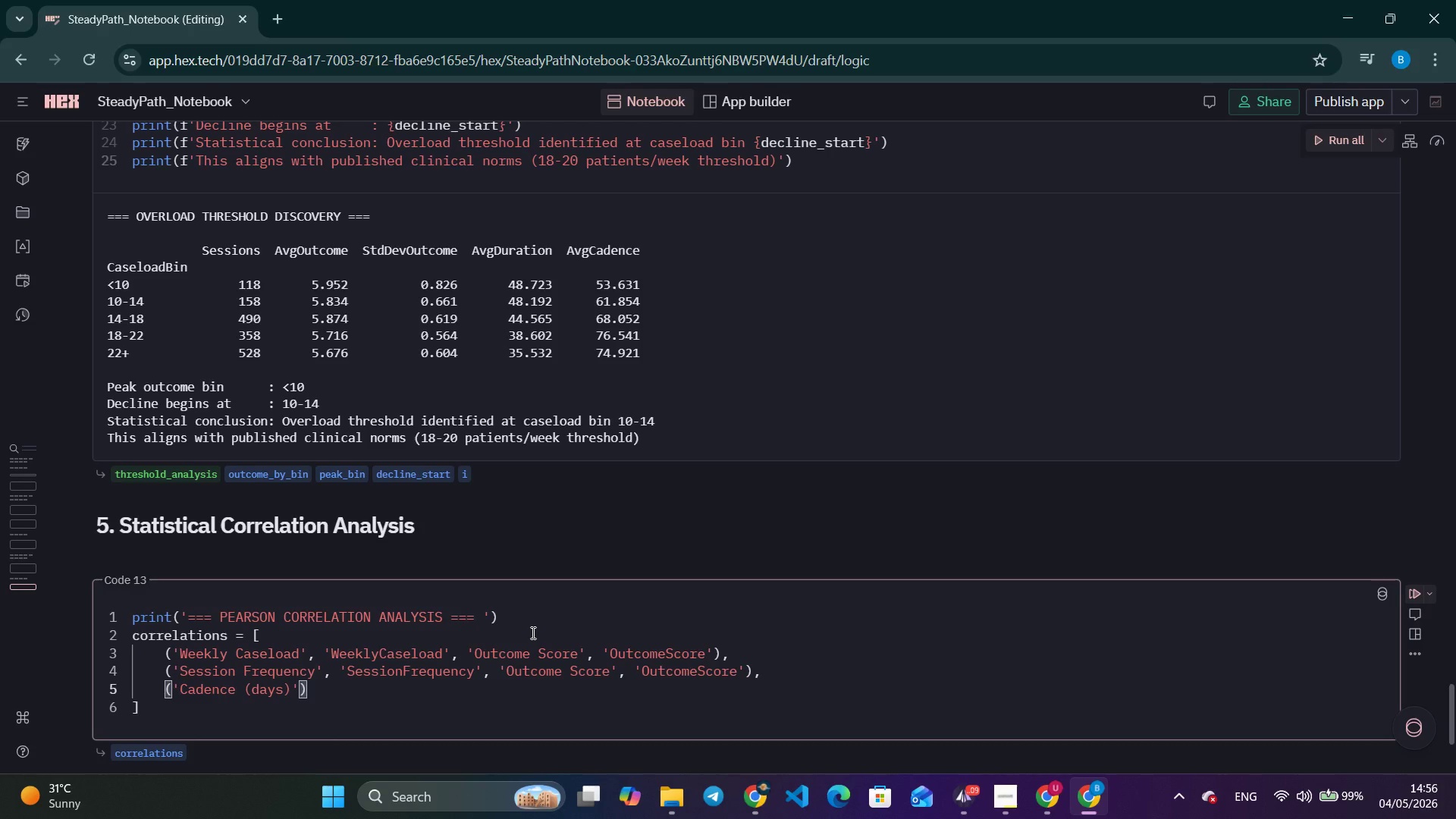 
key(ArrowRight)
 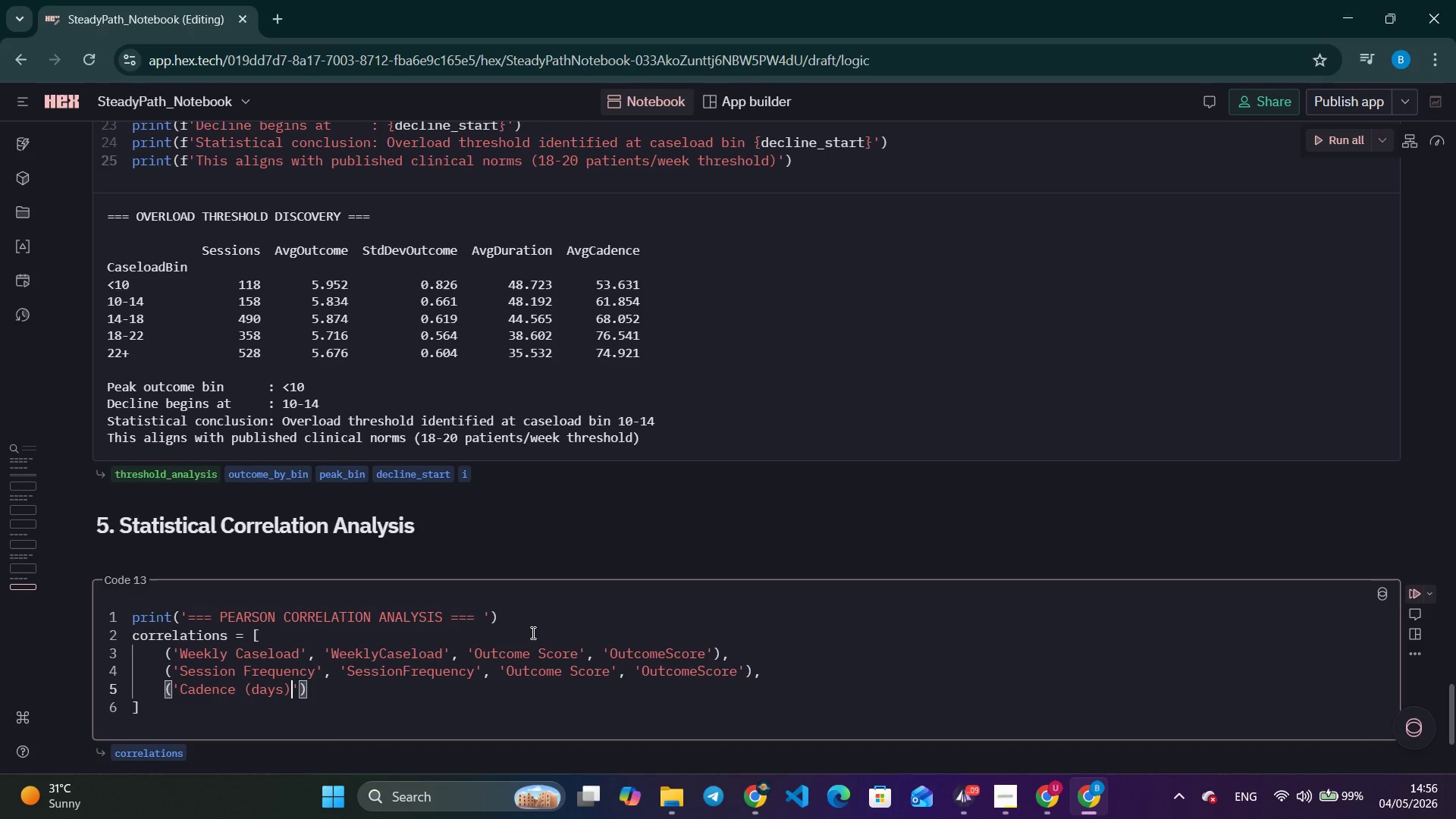 
key(ArrowRight)
 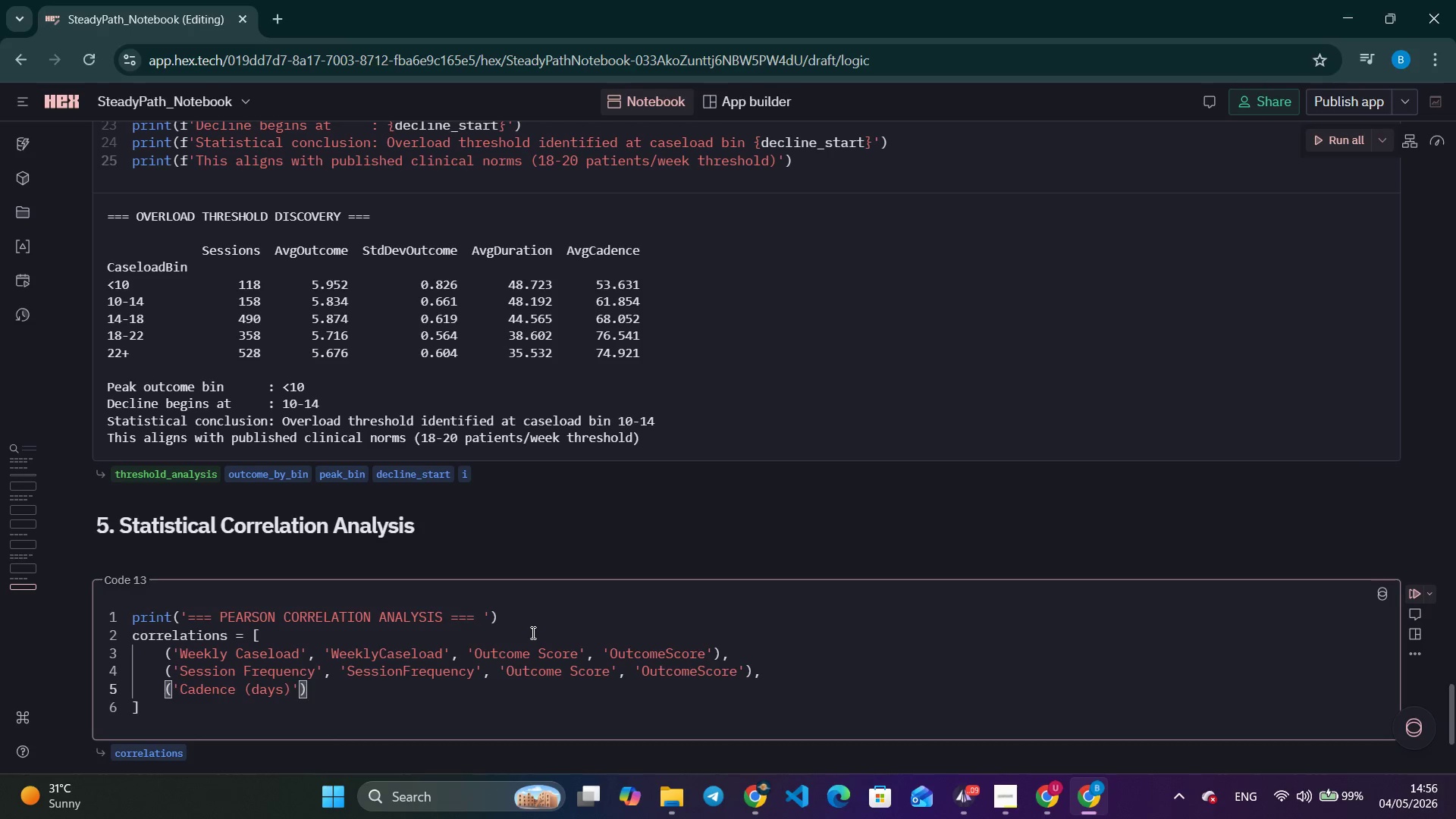 
key(Space)
 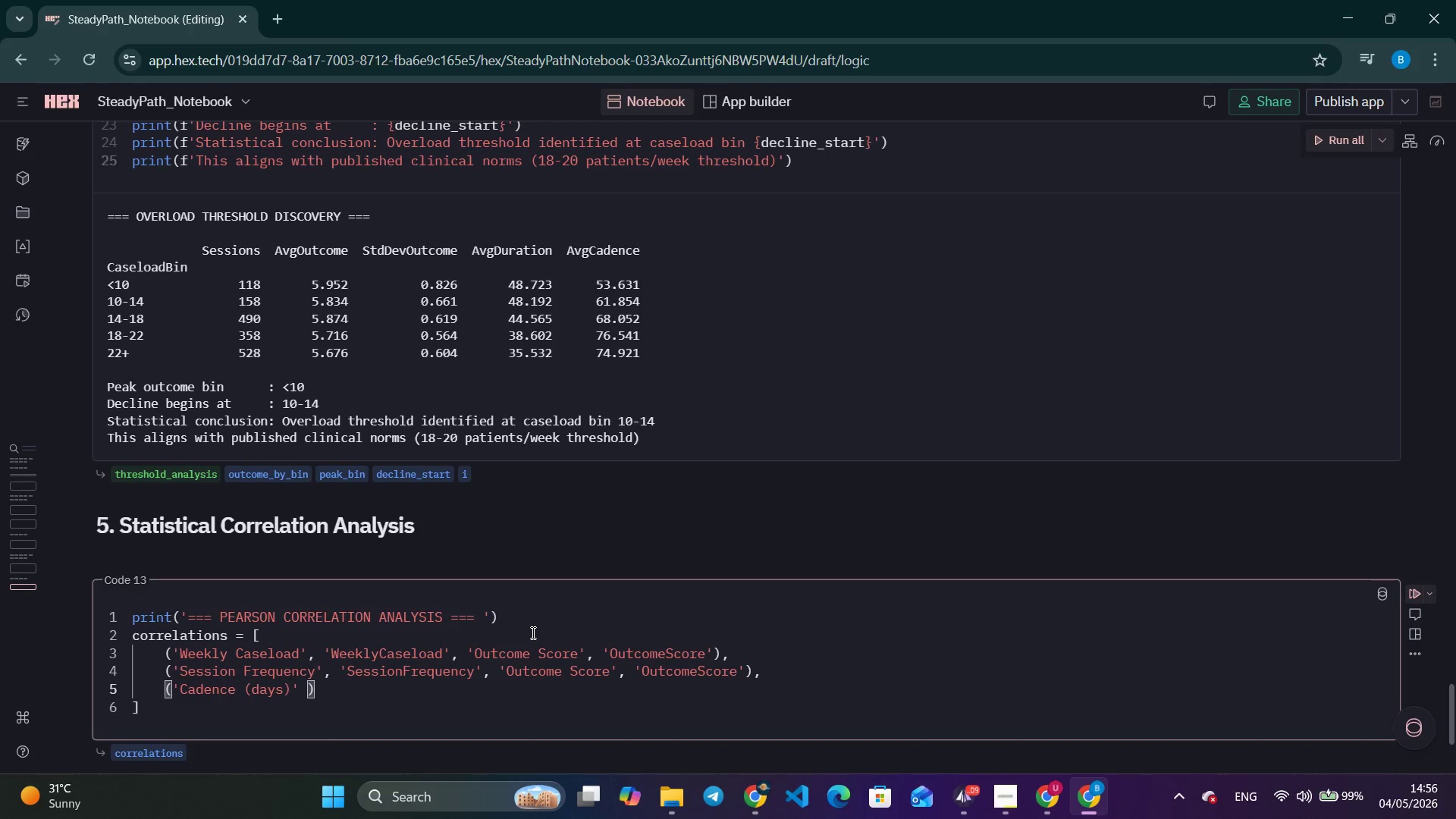 
key(Backspace)
 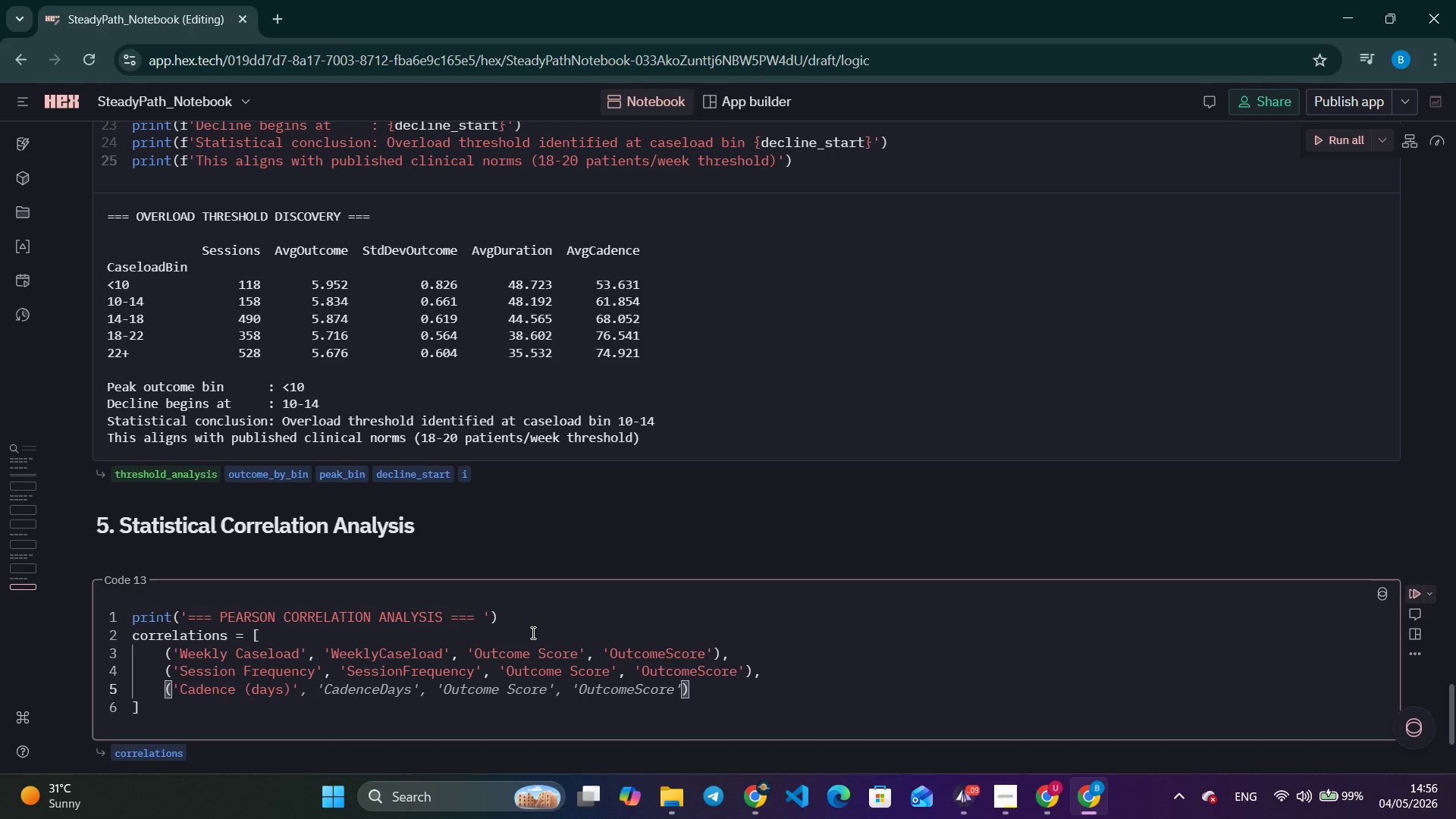 
key(Comma)
 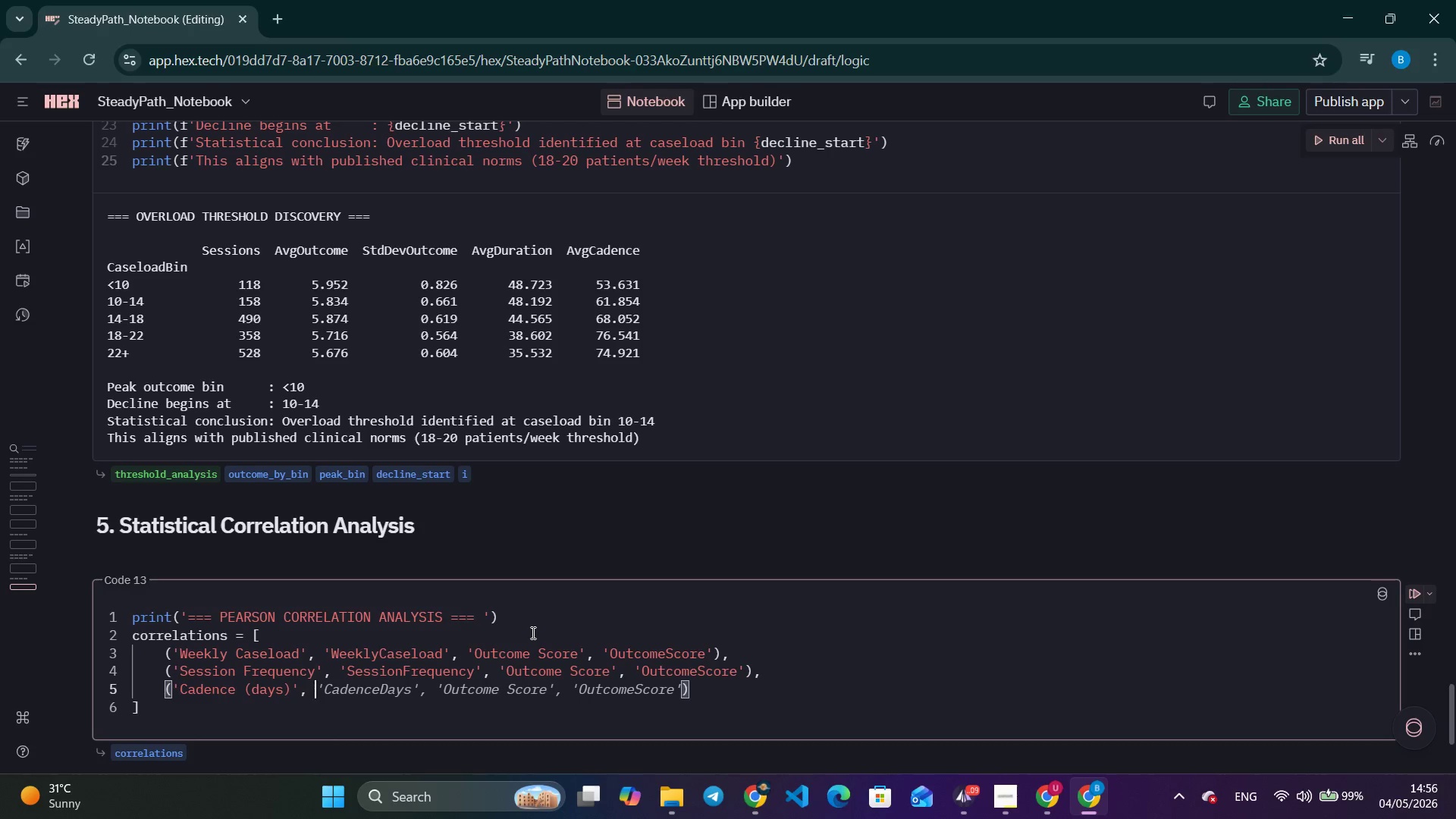 
key(Space)
 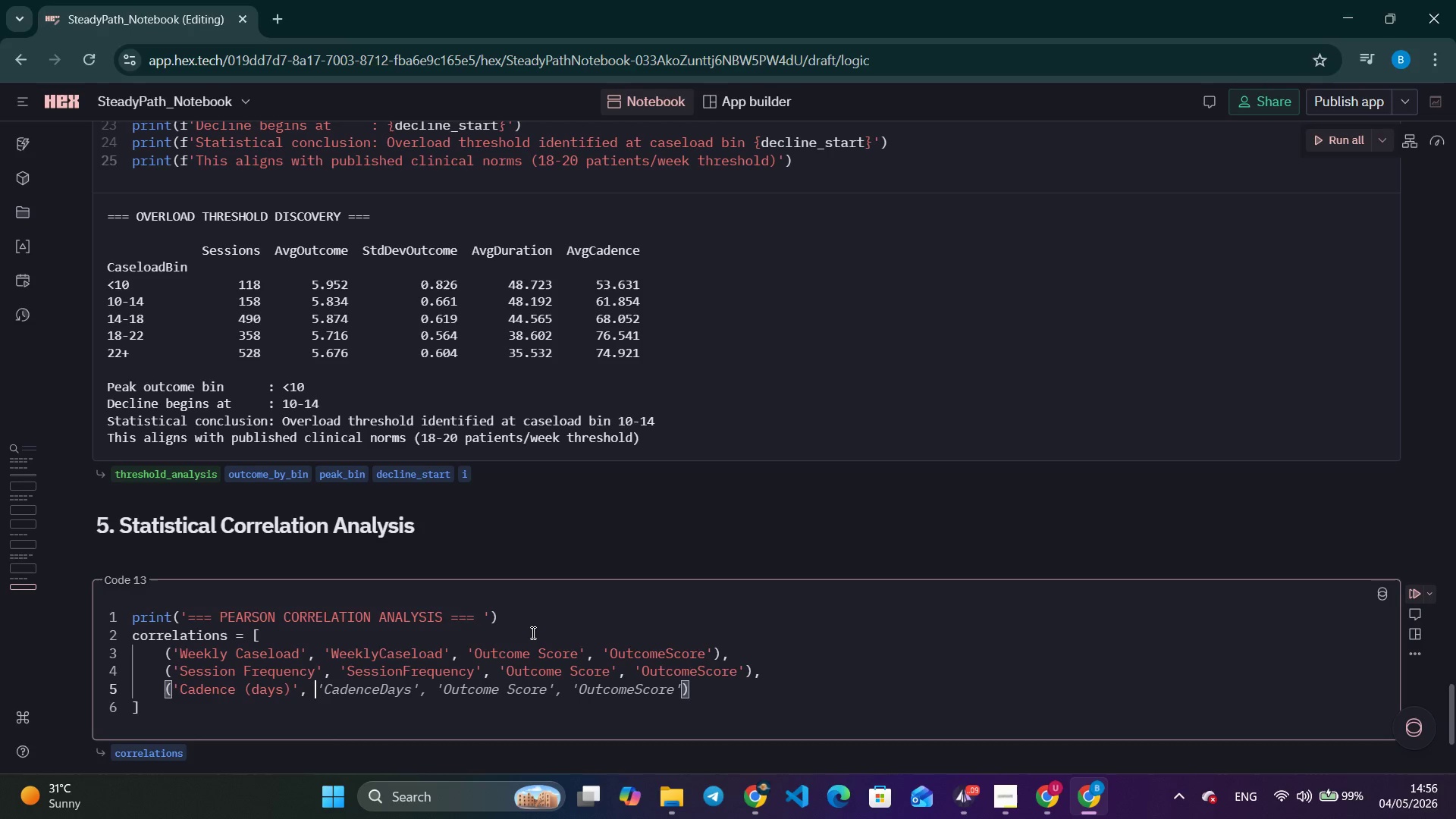 
key(Tab)
 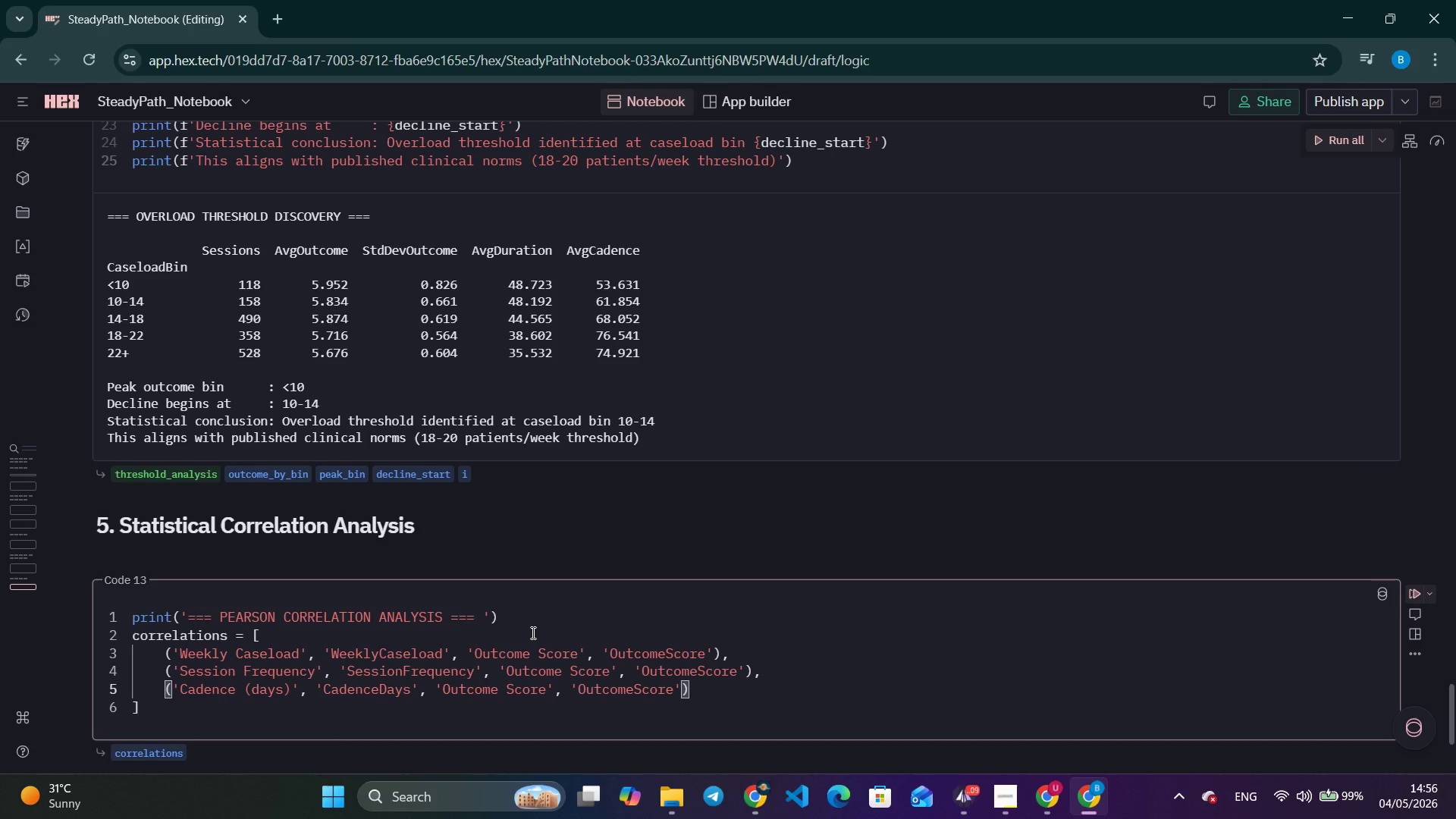 
key(Comma)
 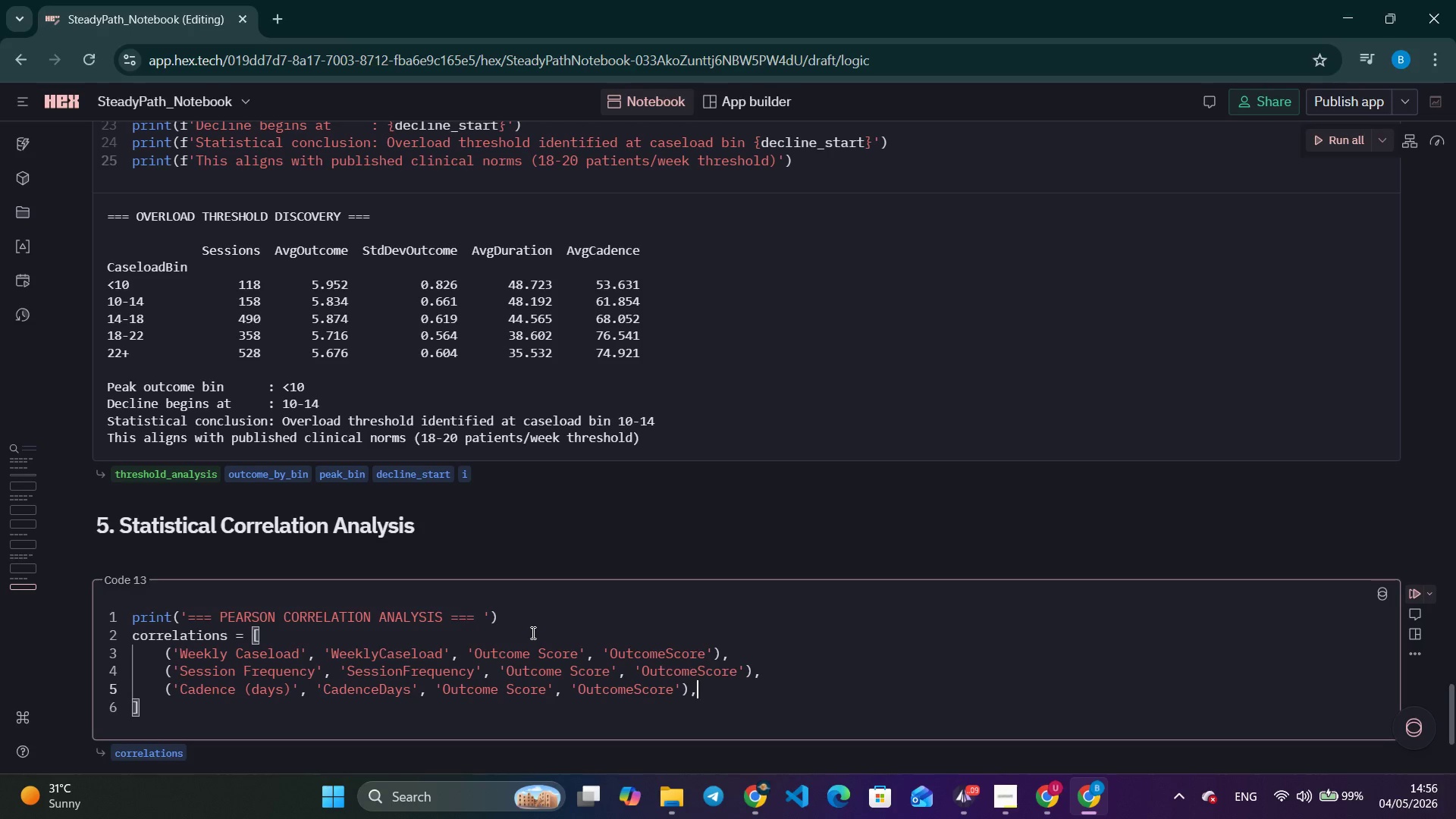 
key(Enter)
 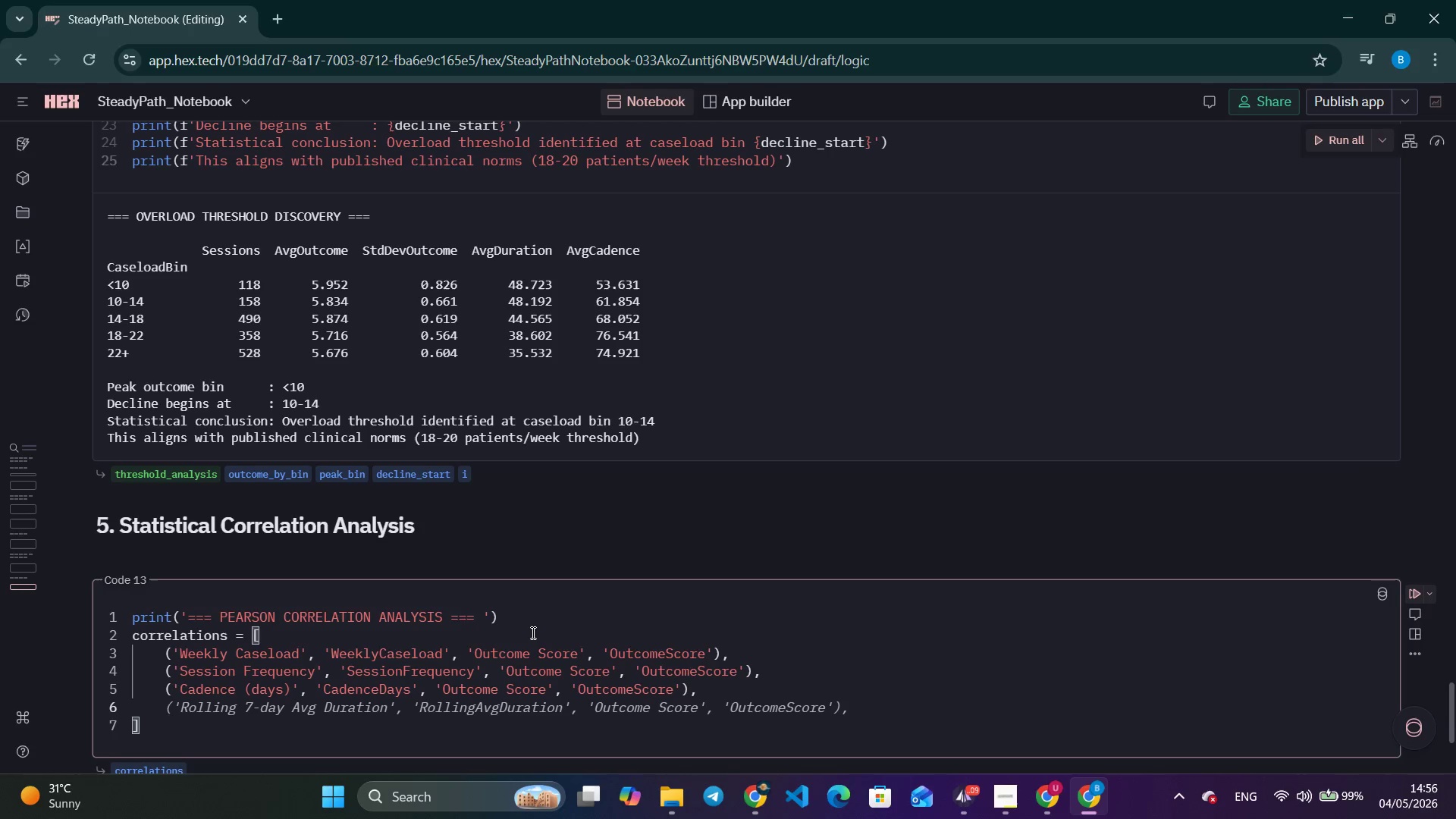 
wait(8.86)
 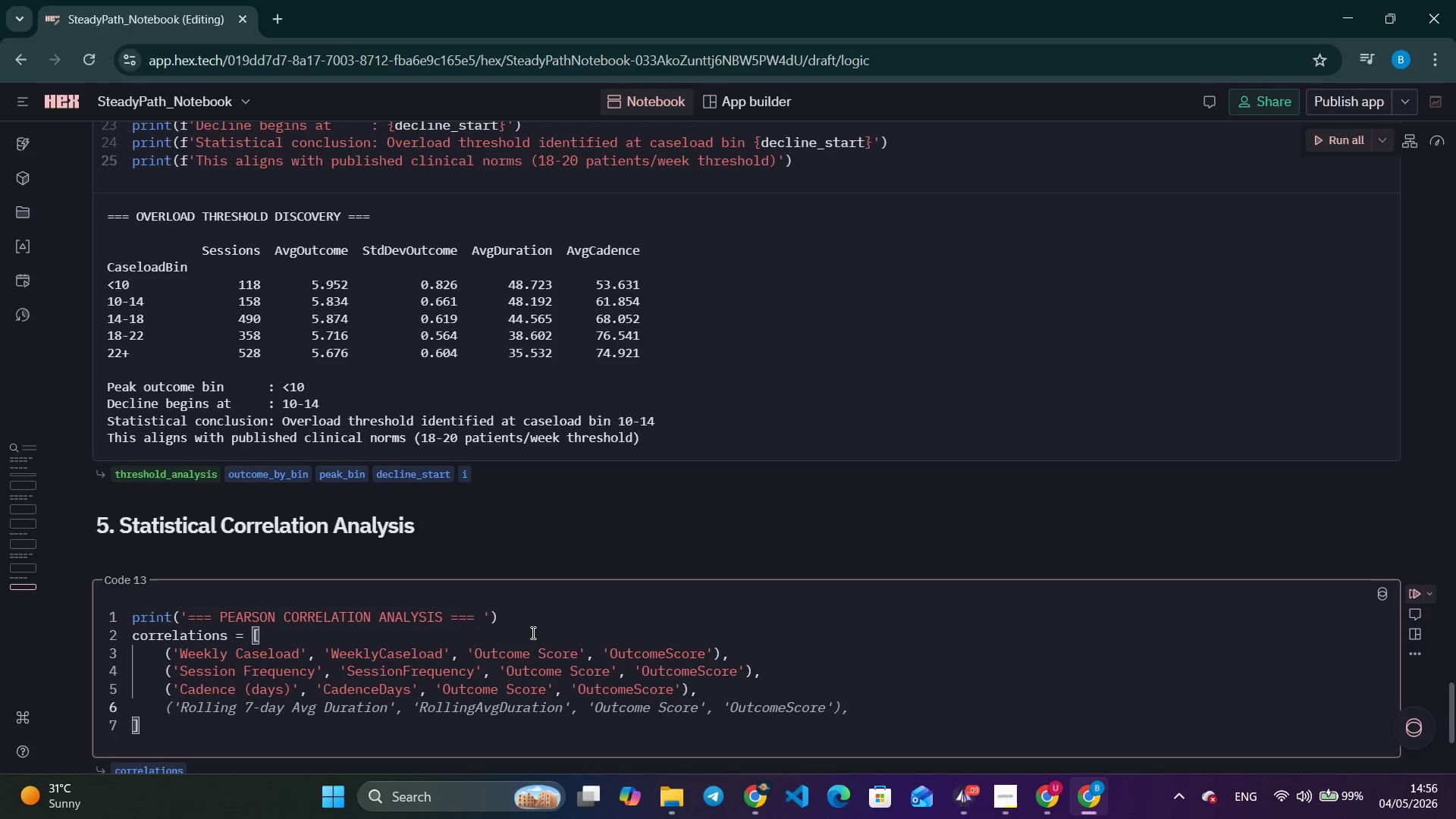 
type(('Session)
 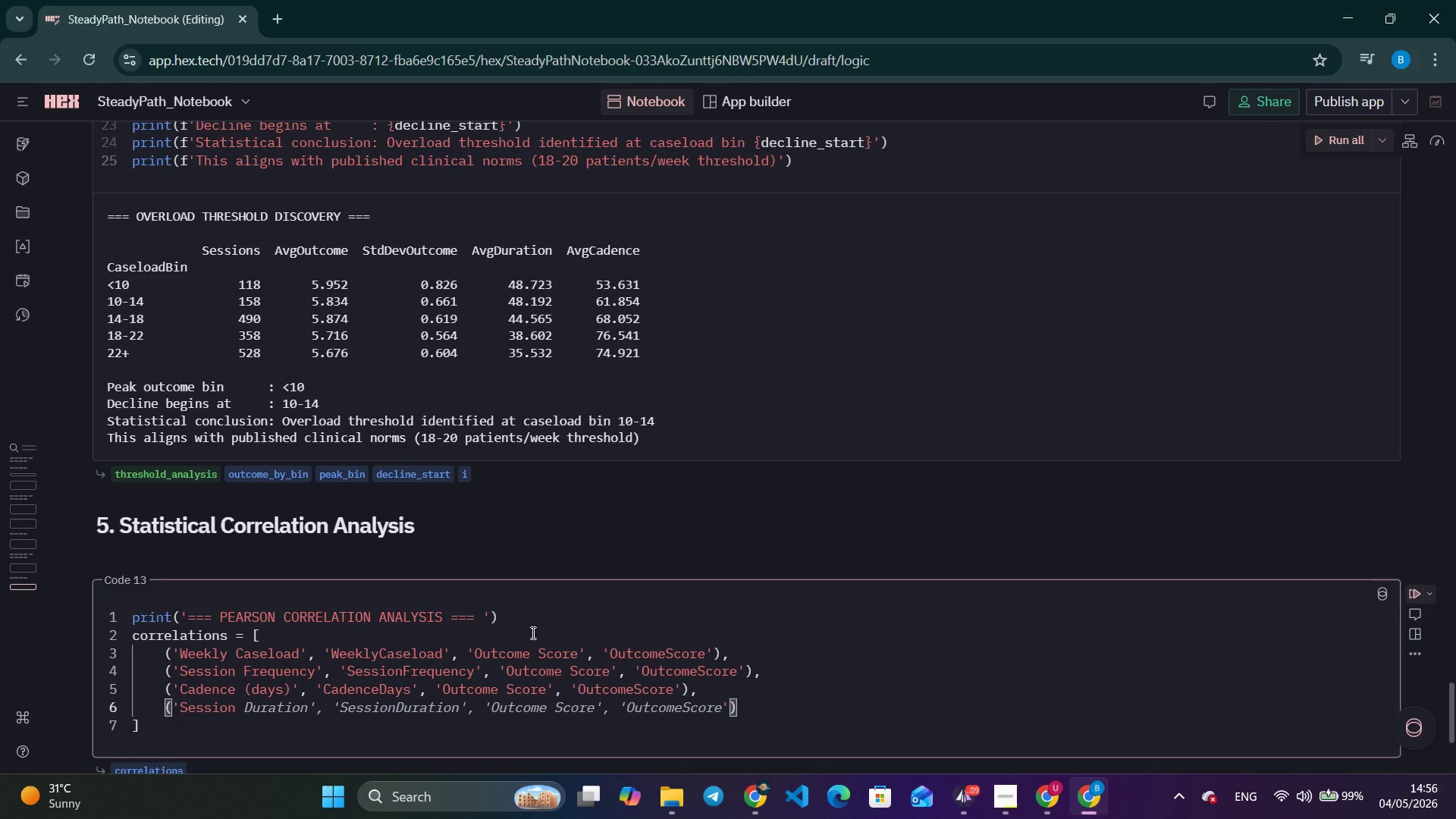 
key(Tab)
 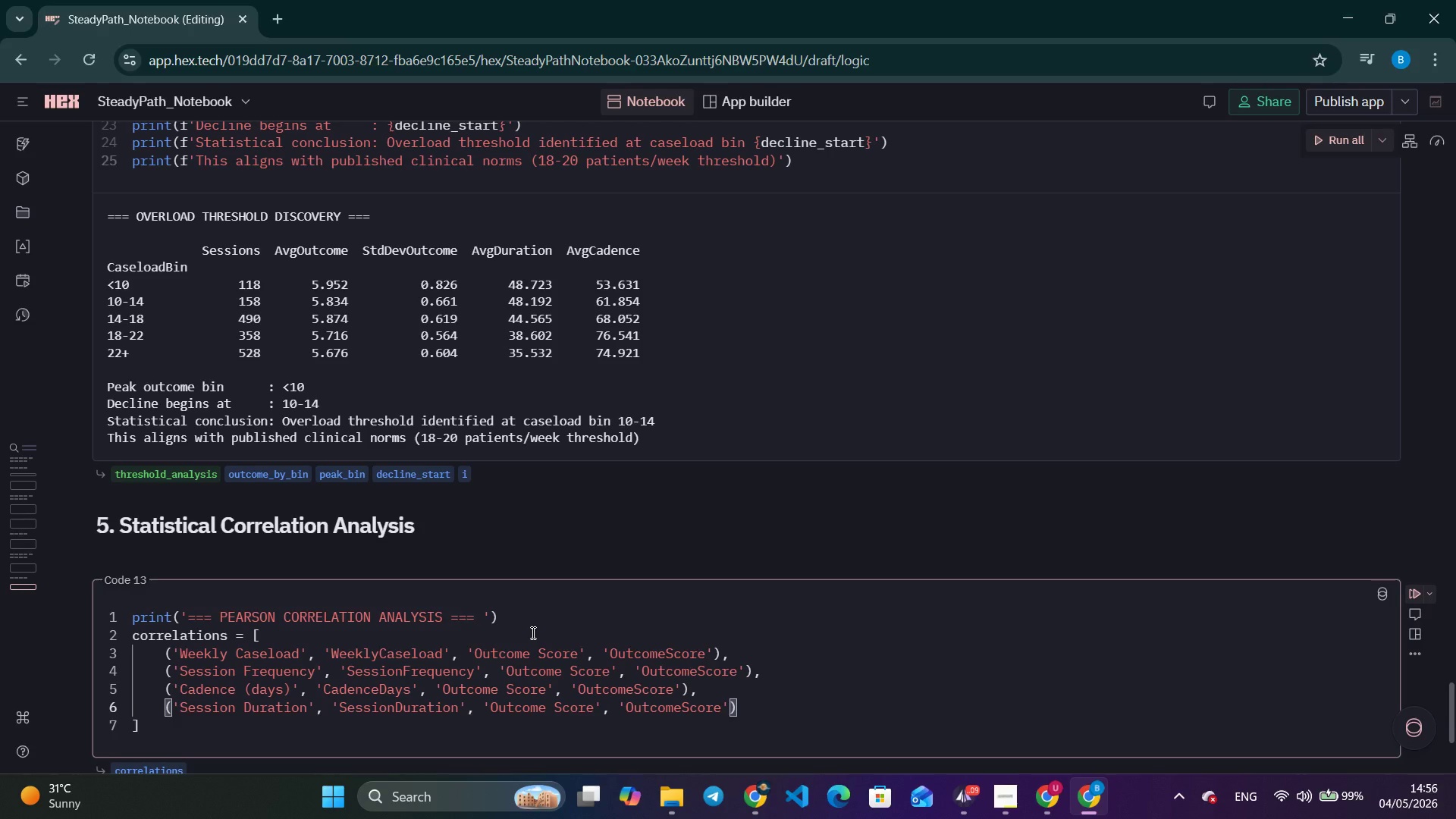 
key(Comma)
 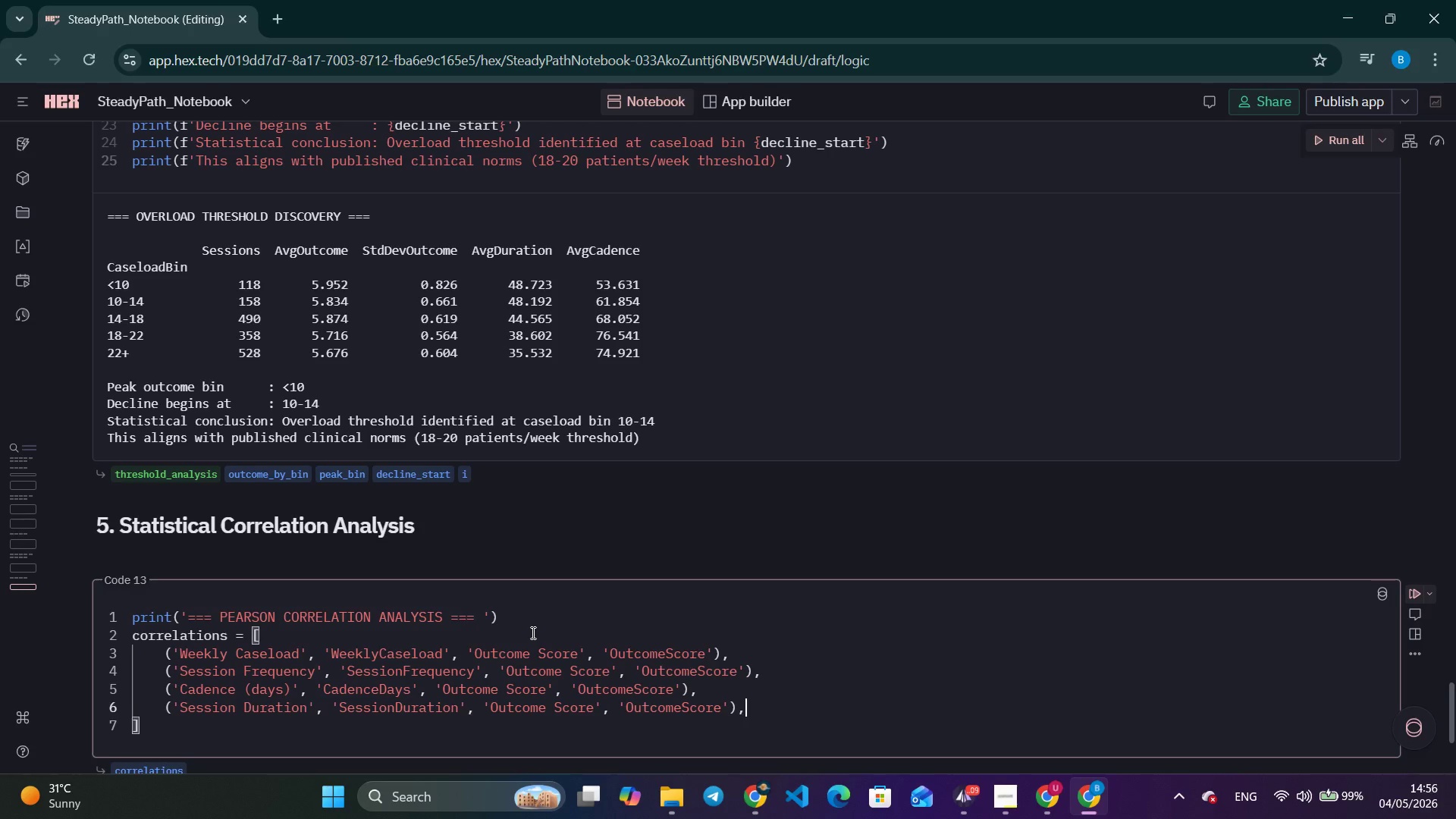 
key(Enter)
 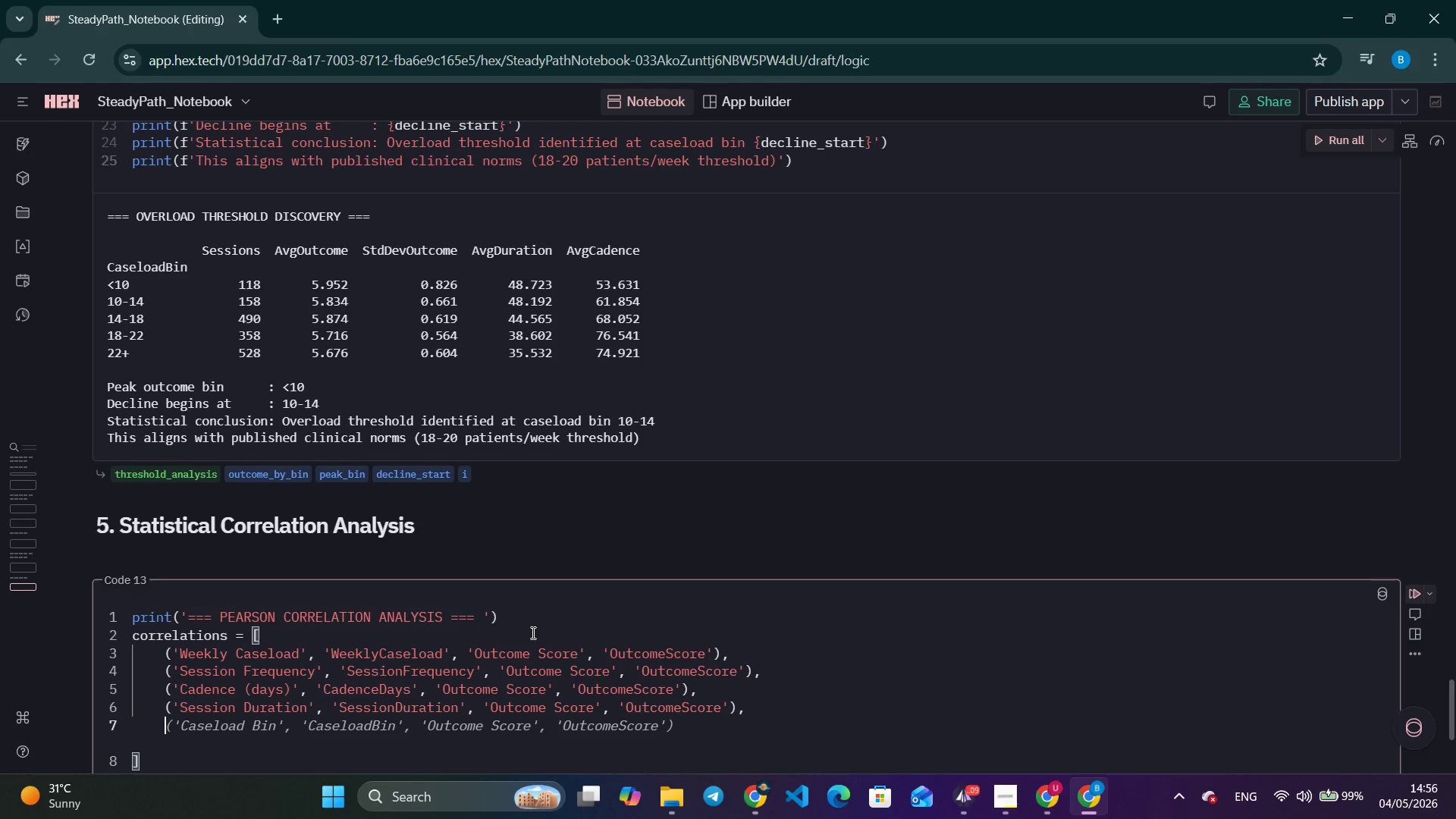 
scroll: coordinate [718, 532], scroll_direction: down, amount: 6.0
 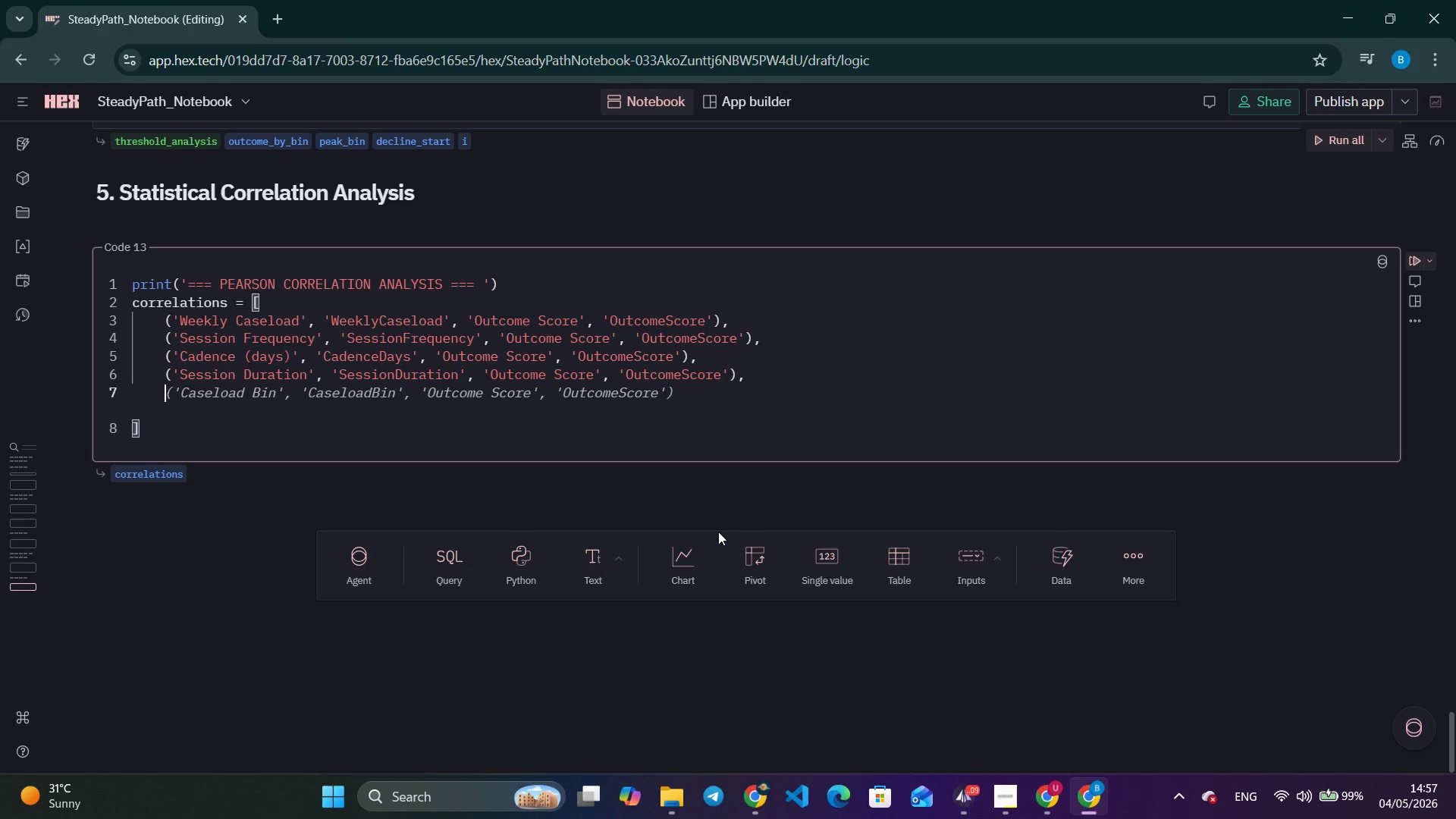 
wait(5.75)
 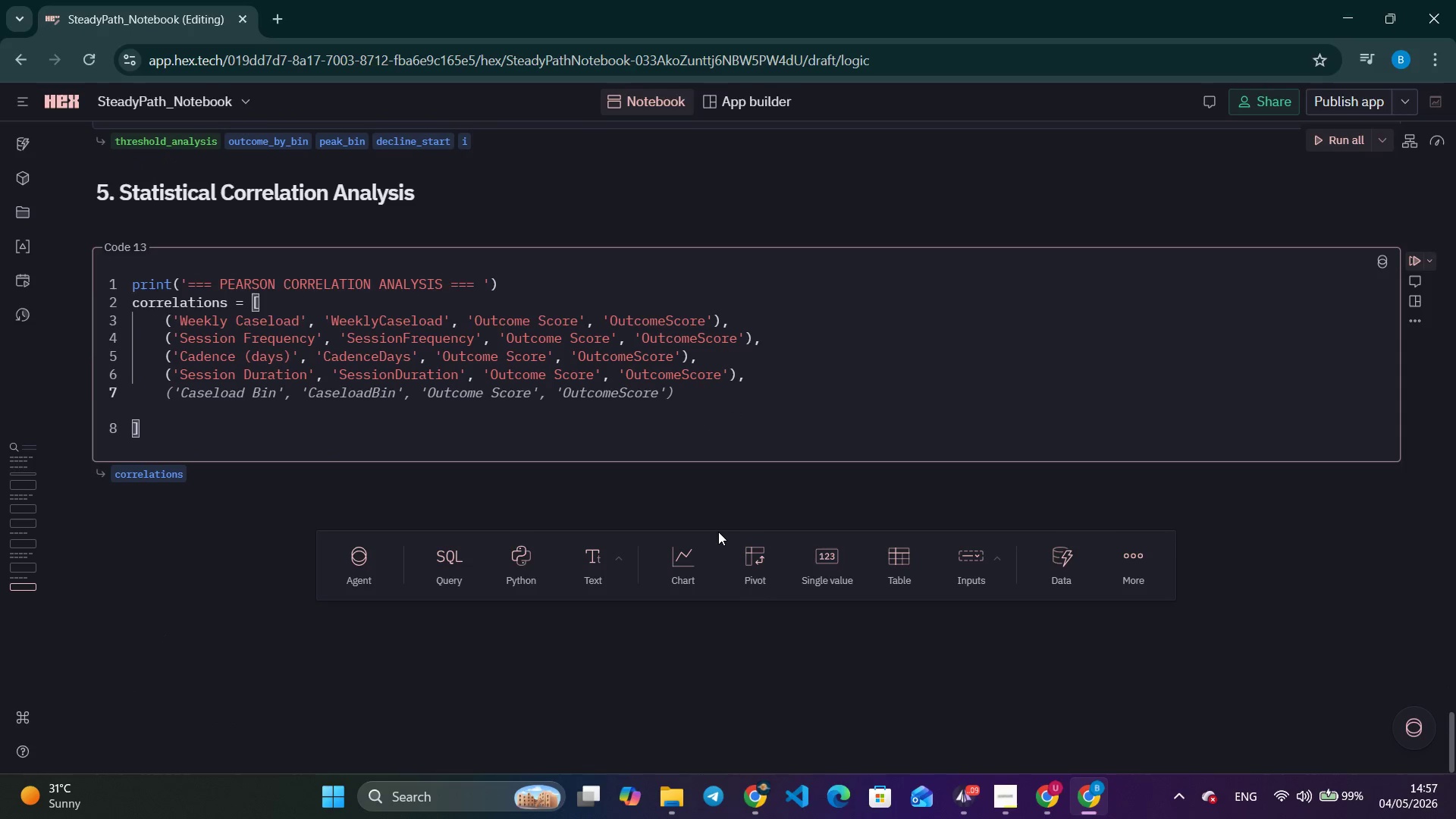 
type(('|FA)
key(Backspace)
key(Backspace)
key(Backspace)
type(Fatiguer)
key(Backspace)
type( p)
key(Backspace)
type(Penalty)
 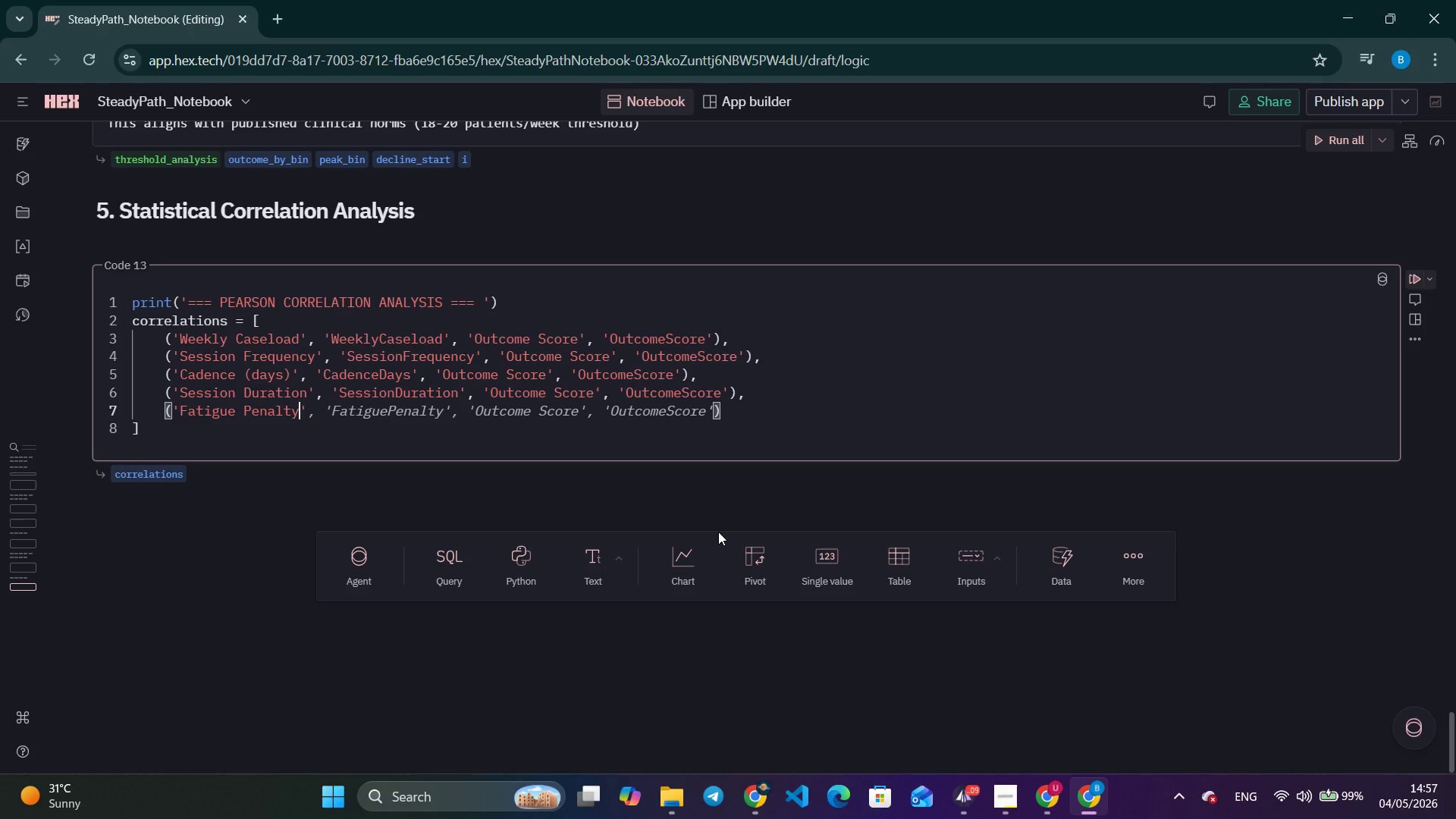 
key(Control+ArrowRight)
 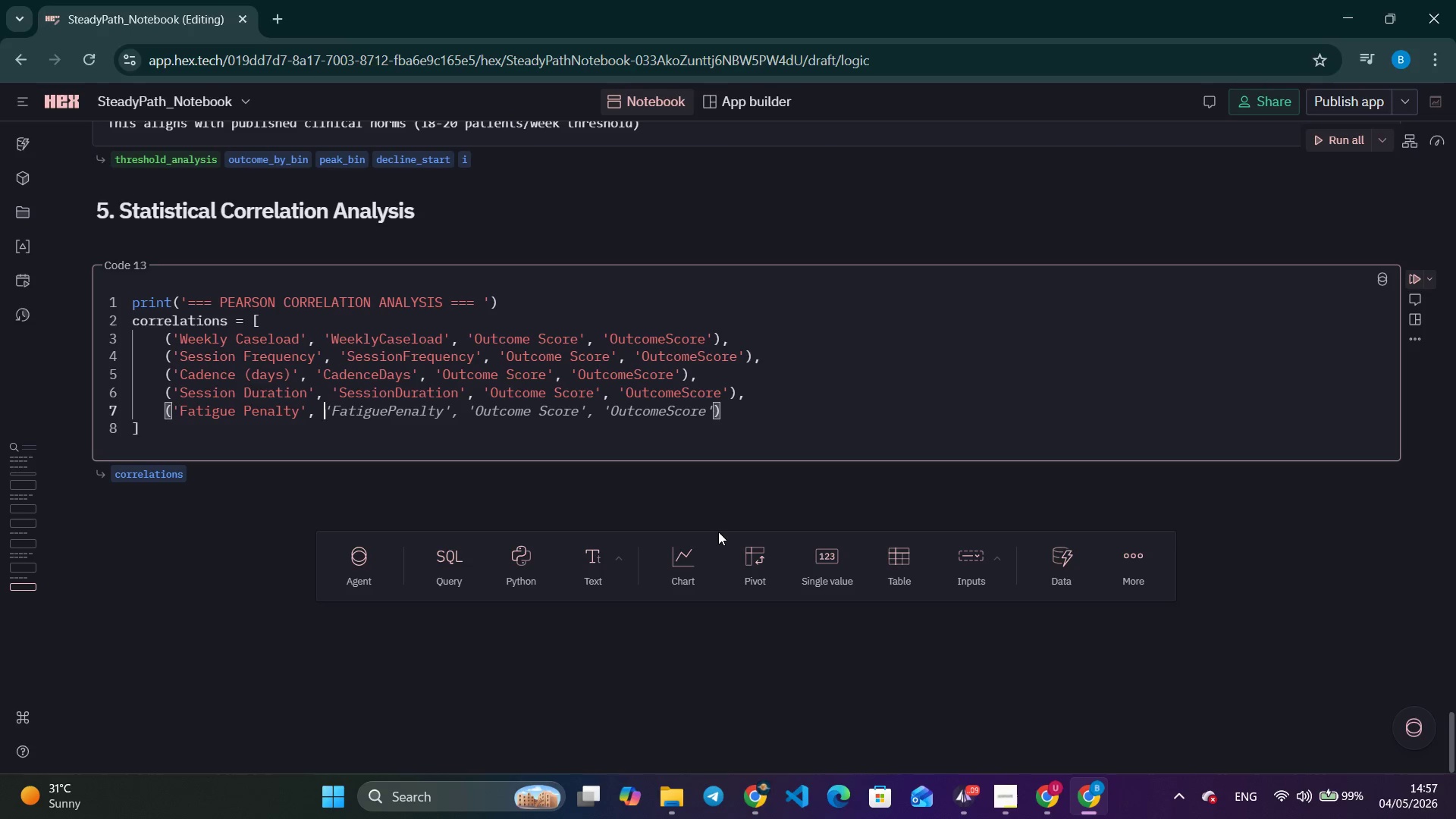 
key(Control+ArrowRight)
 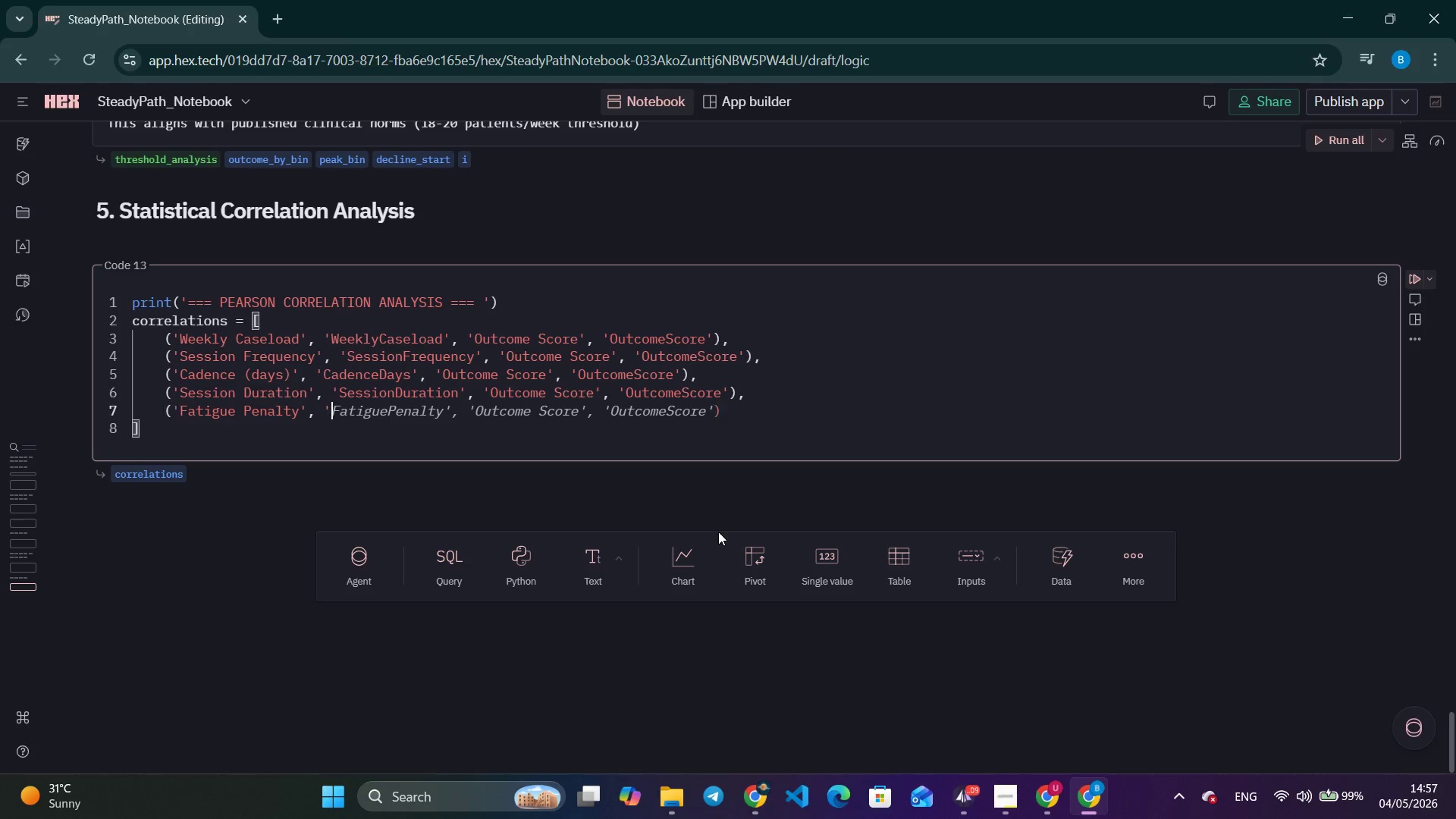 
key(Control+ArrowRight)
 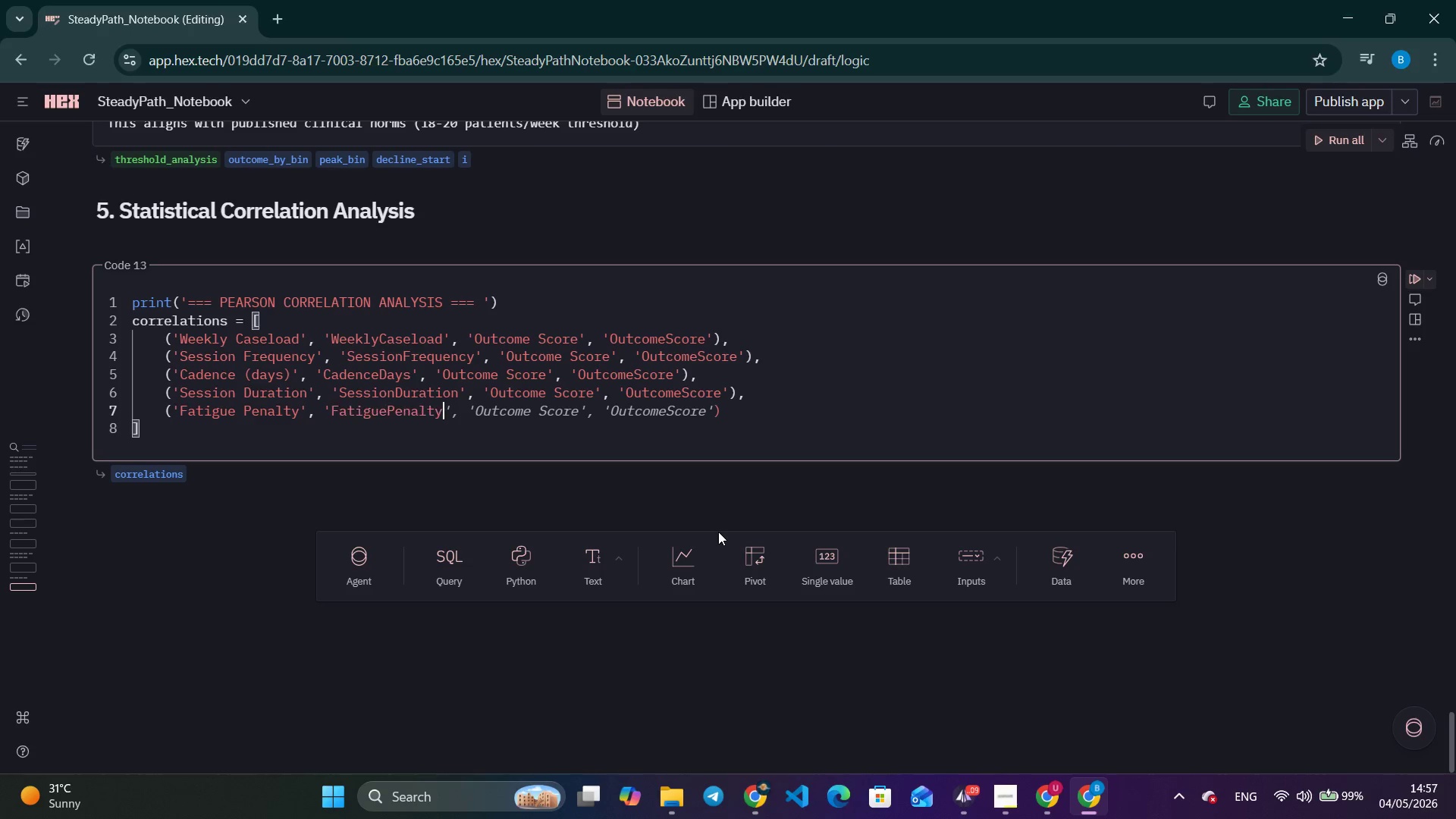 
key(Control+ArrowRight)
 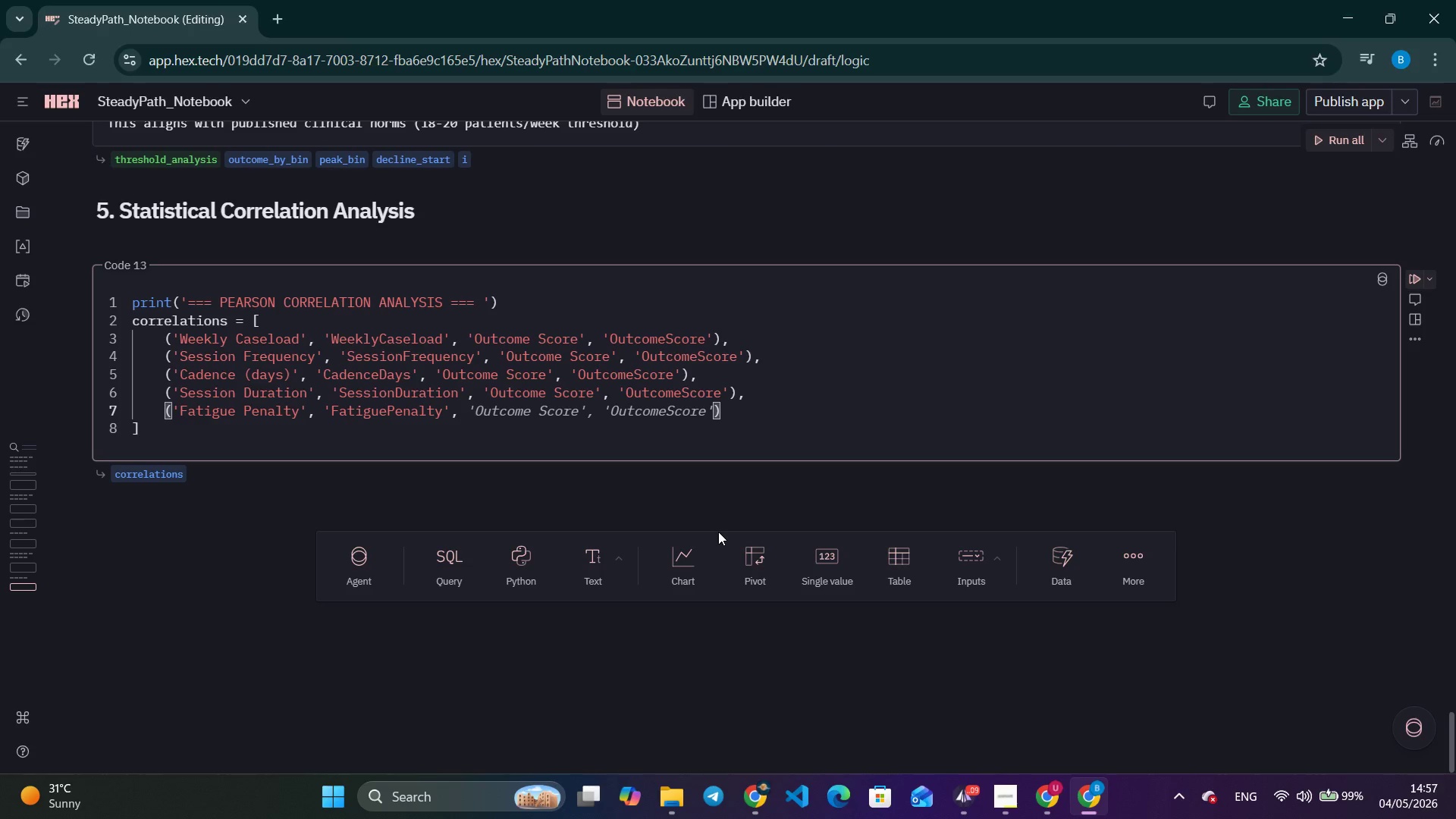 
key(Control+ArrowRight)
 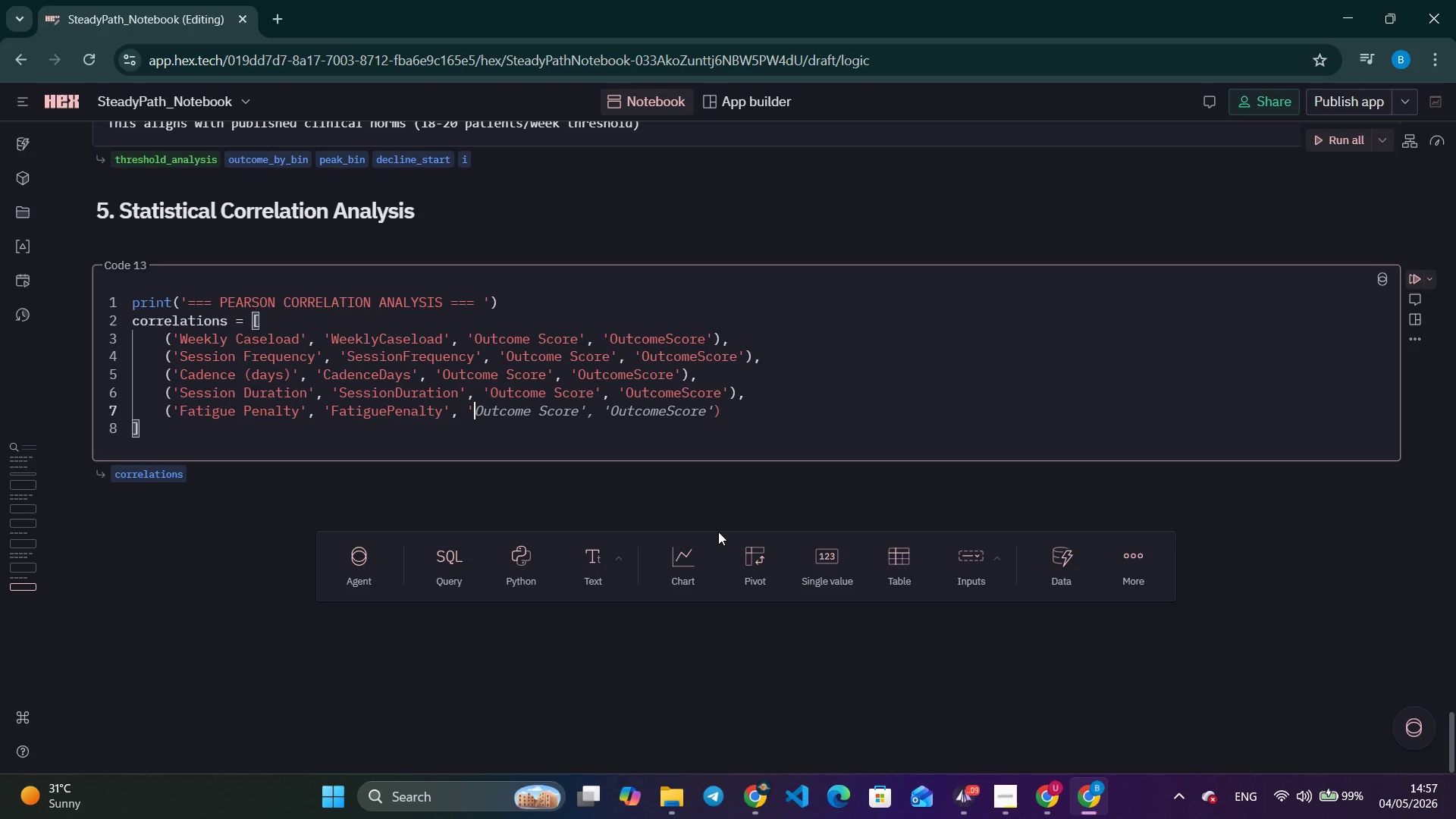 
type(Session durari)
key(Backspace)
key(Backspace)
key(Backspace)
key(Backspace)
key(Backspace)
key(Backspace)
type(Duration)
key(Tab)
type(,)
 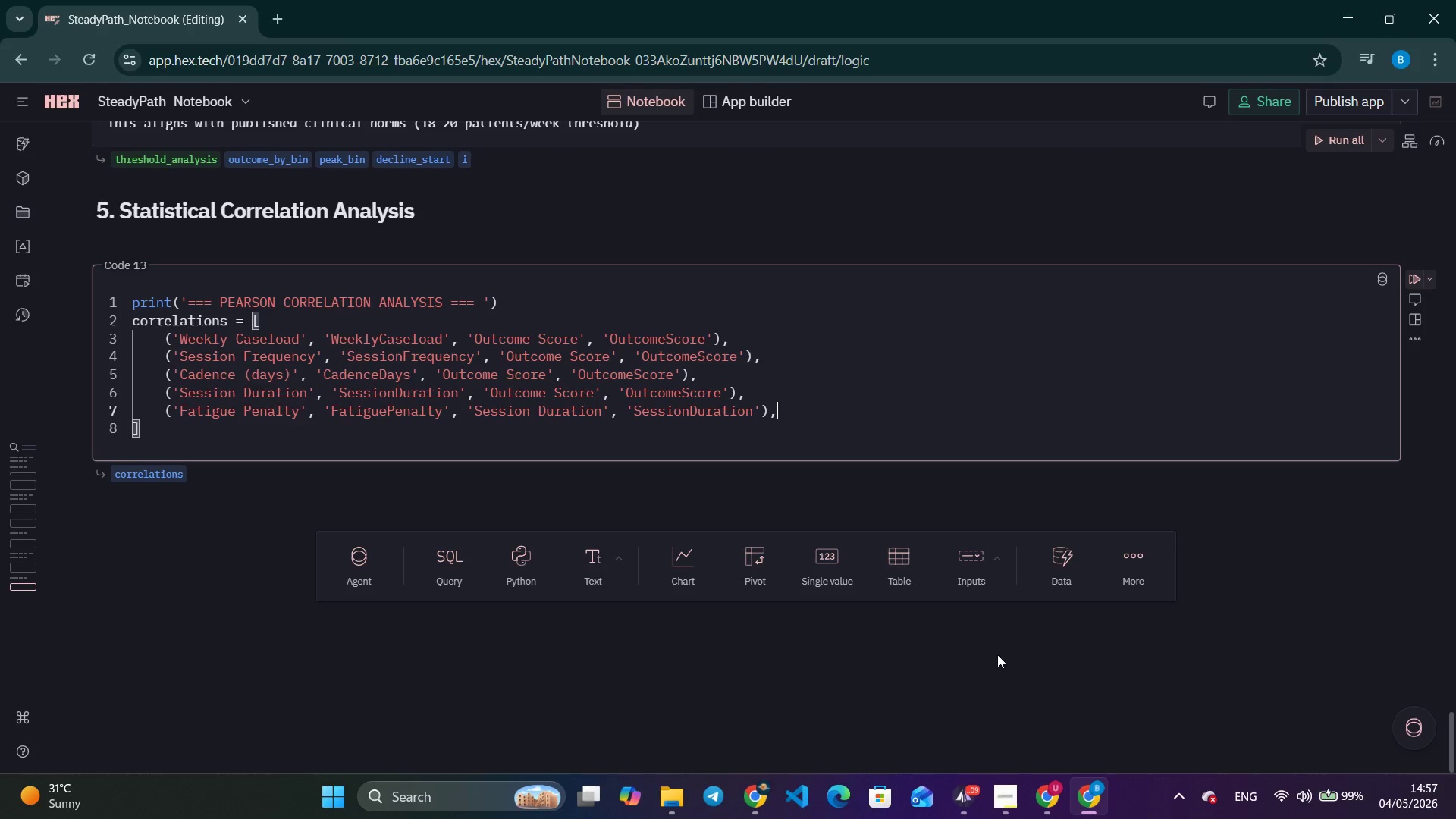 
left_click([1040, 799])
 